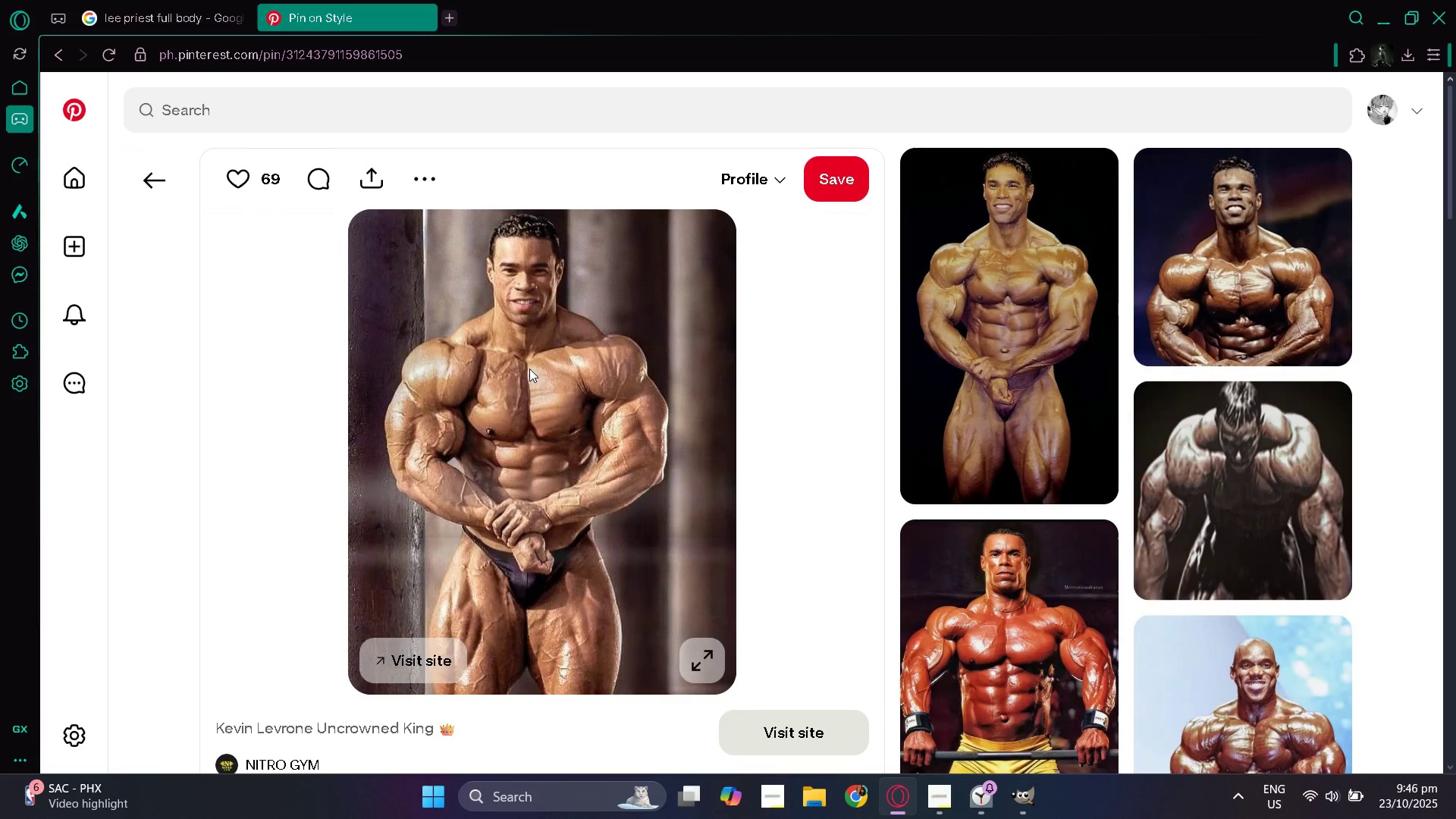 
left_click([529, 369])
 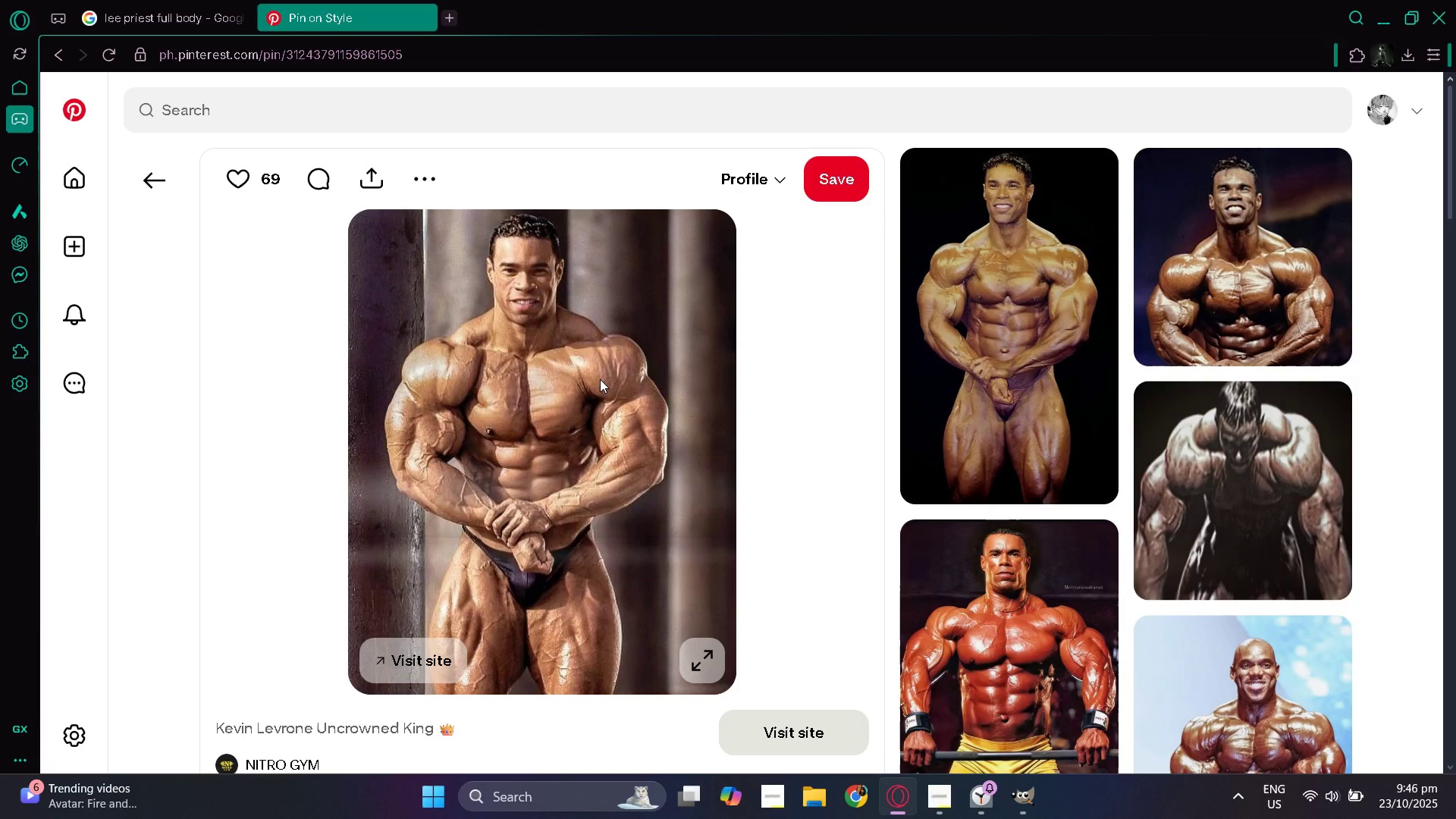 
scroll: coordinate [571, 382], scroll_direction: down, amount: 13.0
 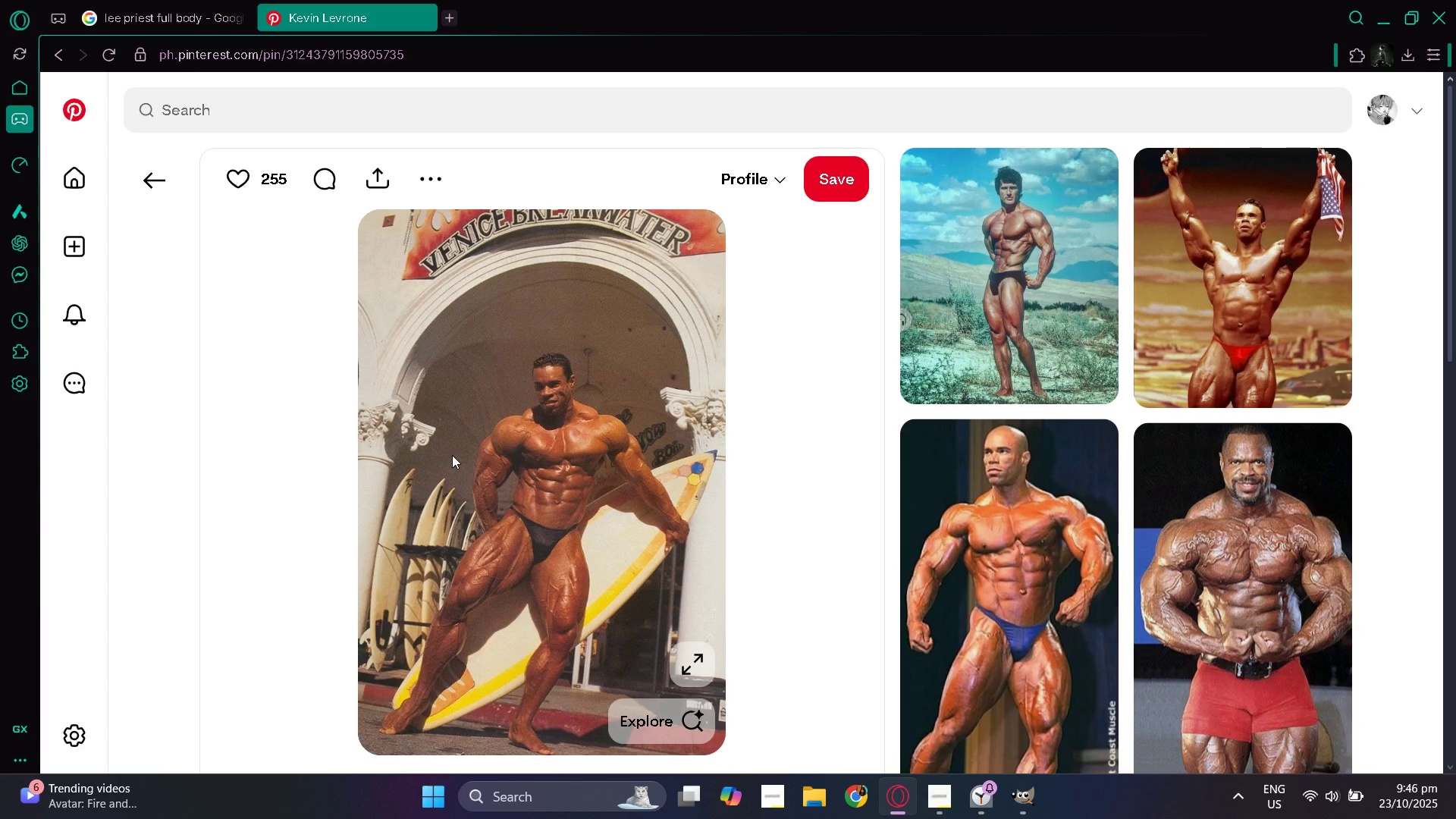 
wait(5.12)
 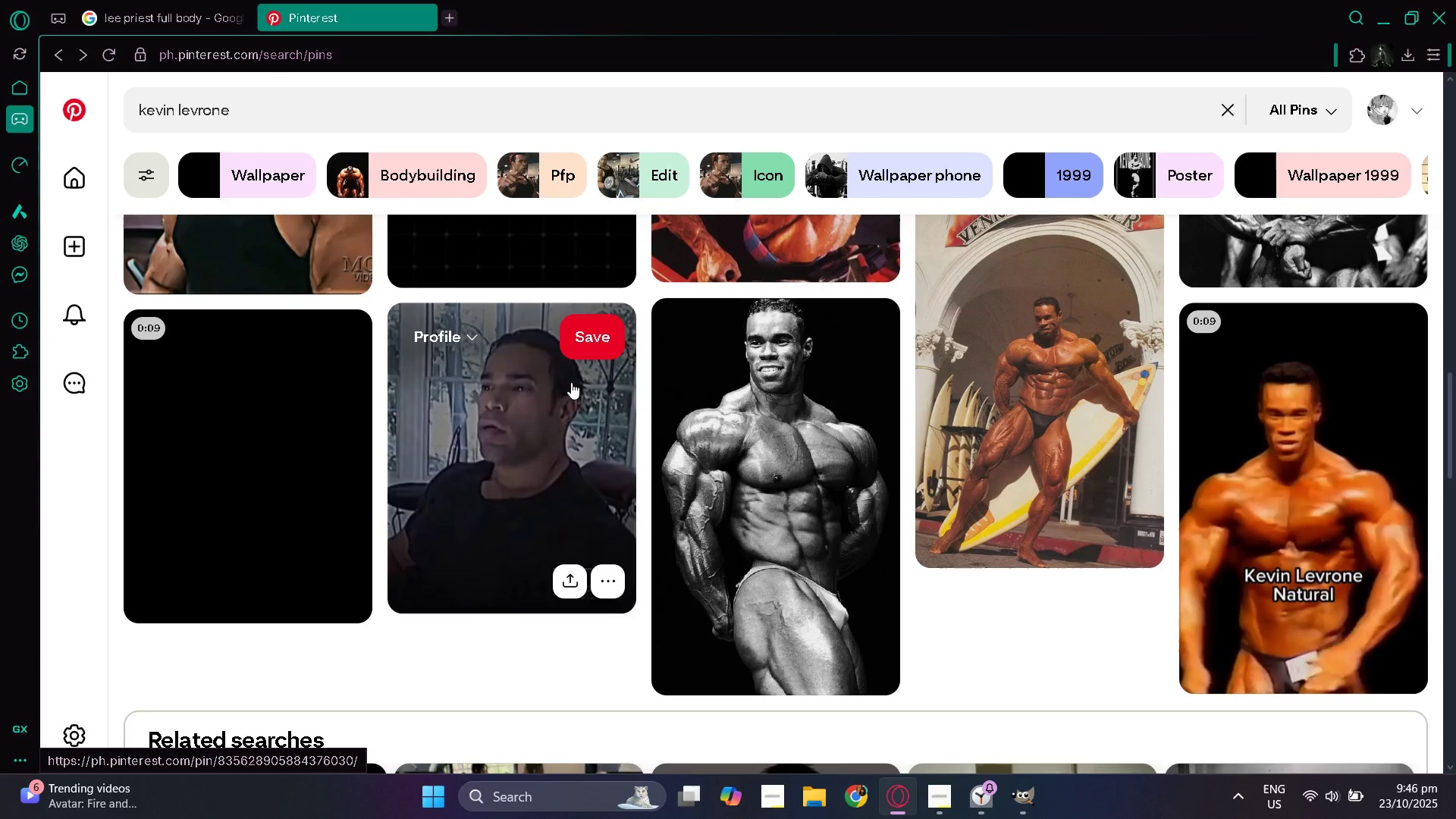 
scroll: coordinate [691, 435], scroll_direction: down, amount: 9.0
 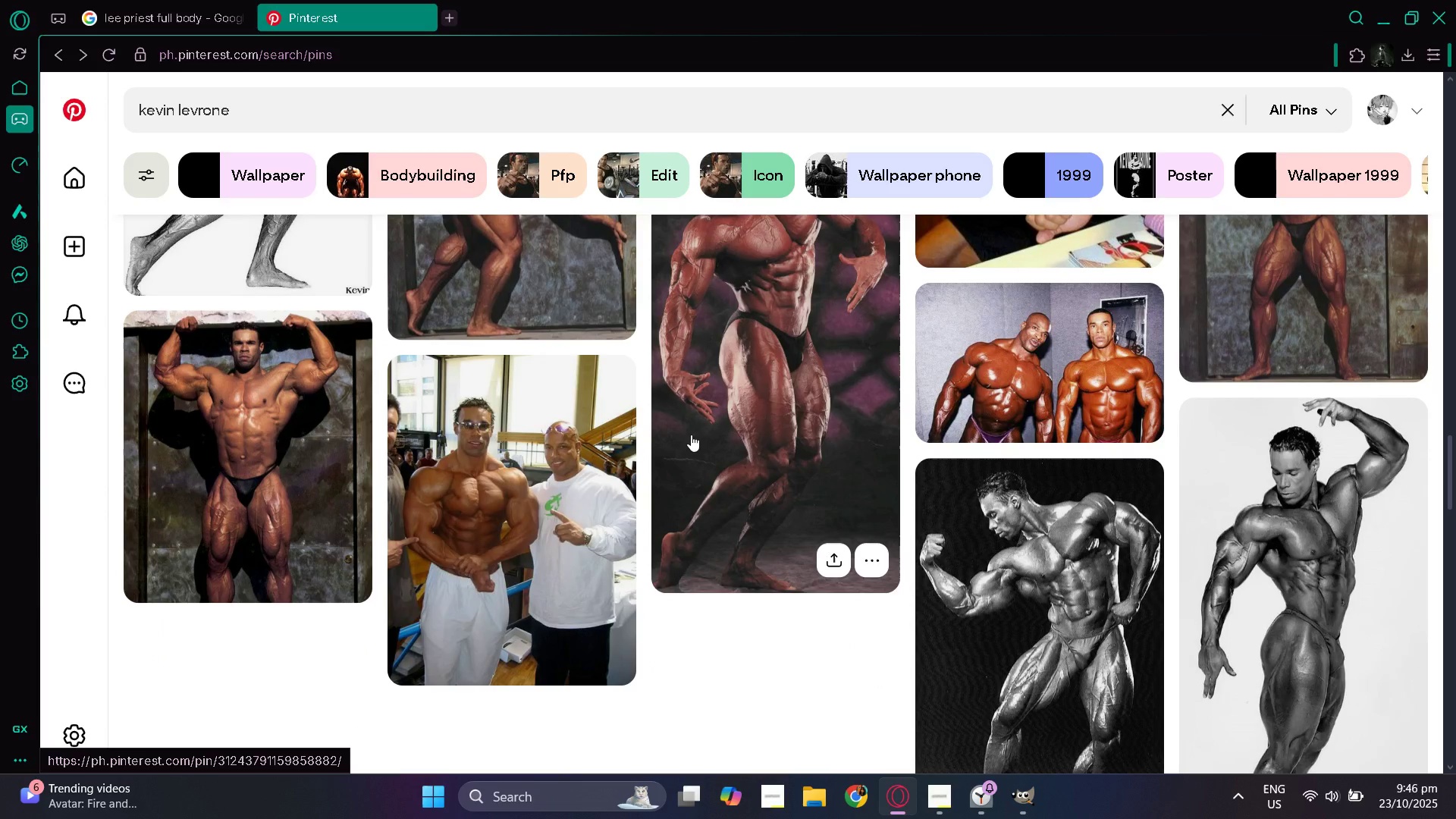 
scroll: coordinate [689, 431], scroll_direction: up, amount: 33.0
 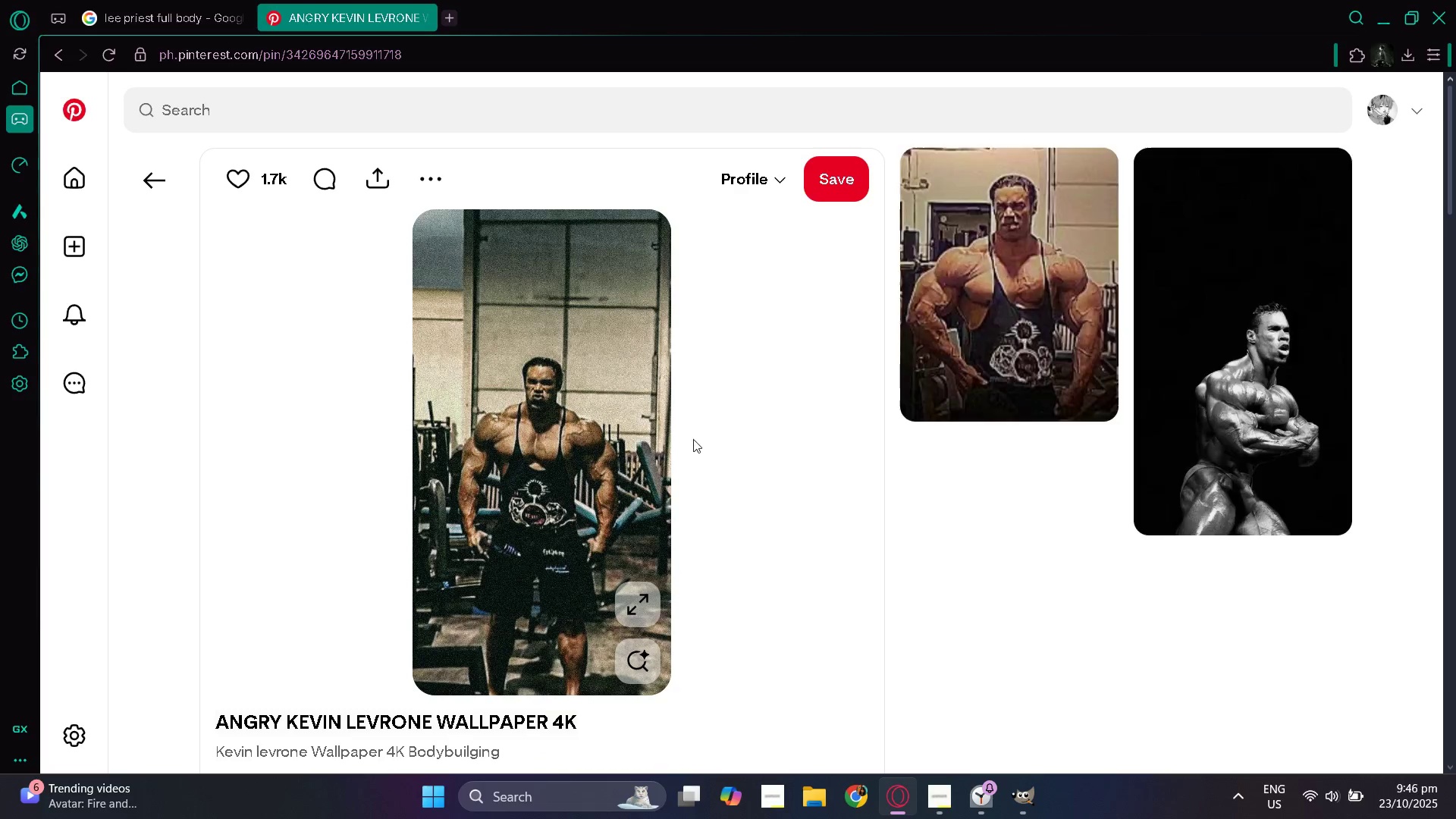 
scroll: coordinate [679, 439], scroll_direction: down, amount: 5.0
 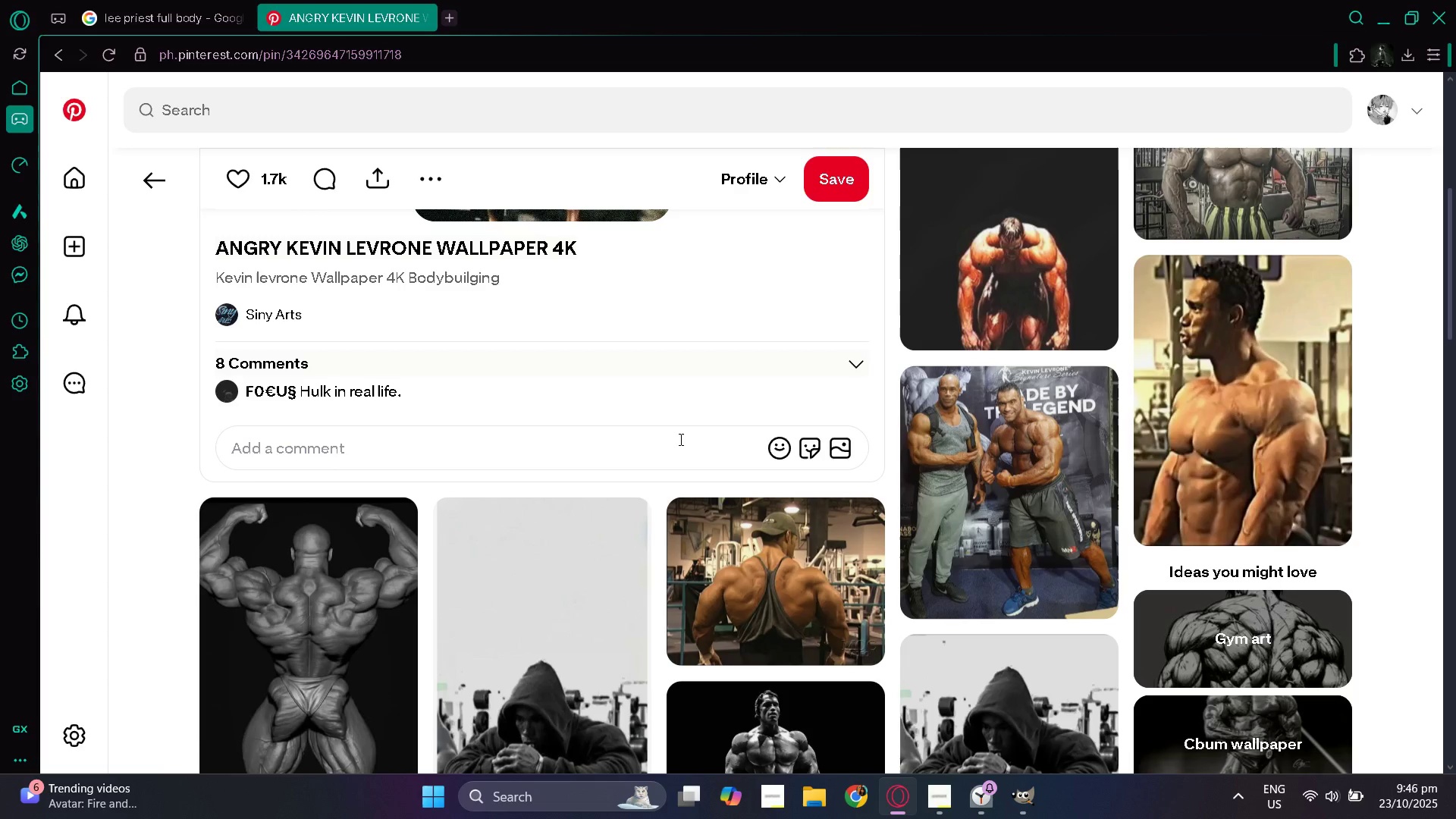 
scroll: coordinate [678, 438], scroll_direction: up, amount: 6.0
 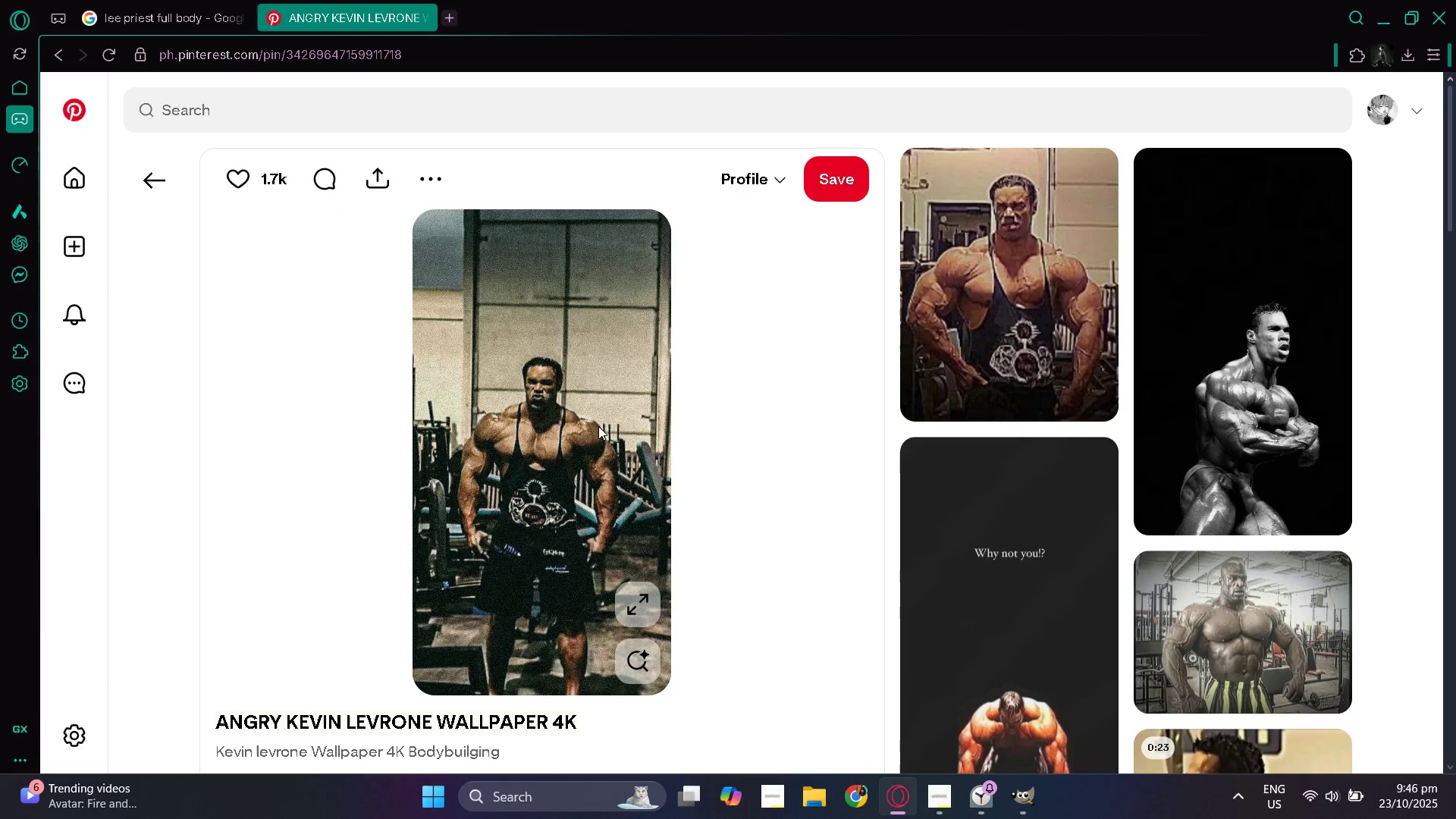 
right_click([595, 425])
 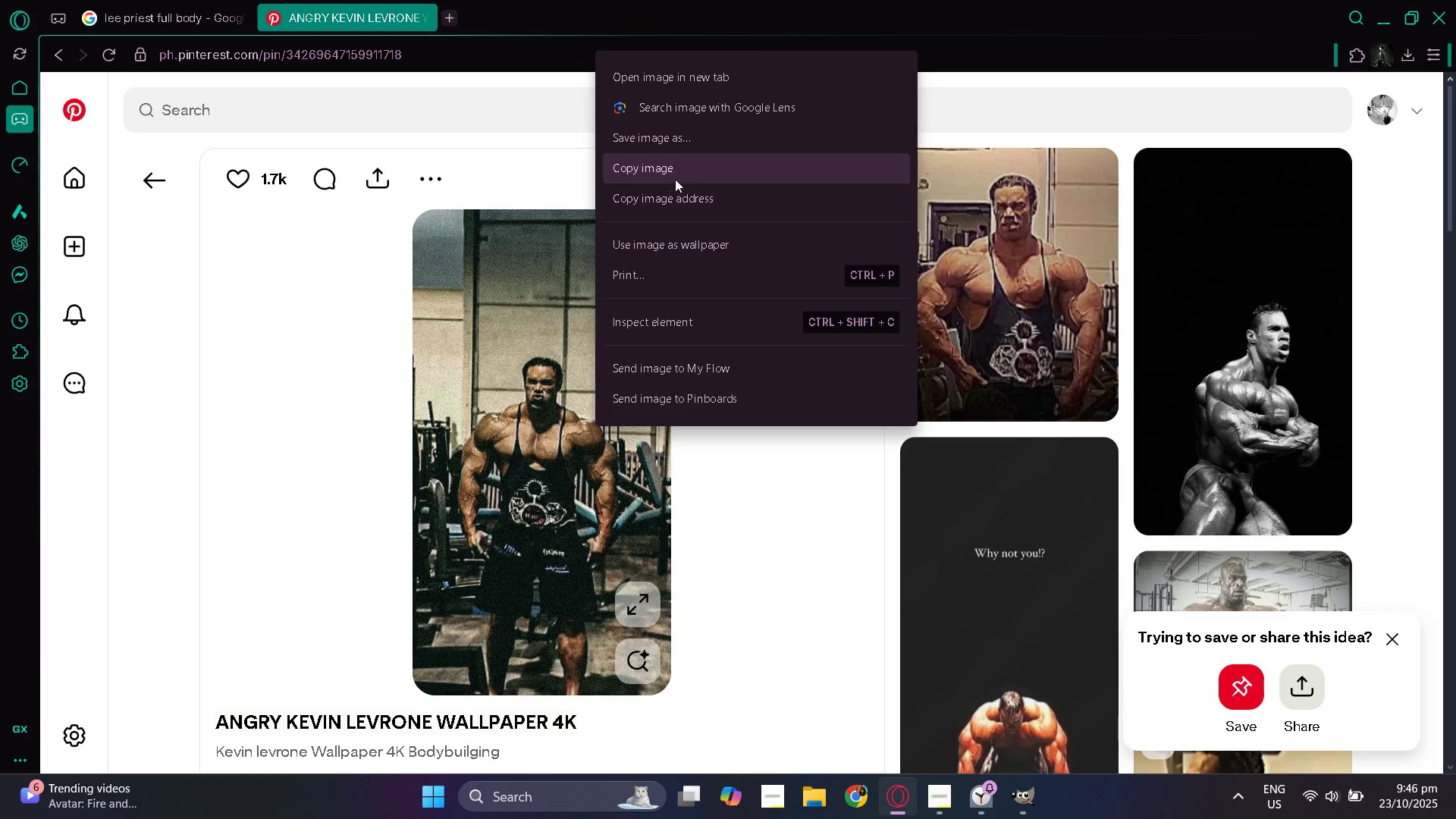 
left_click([673, 172])
 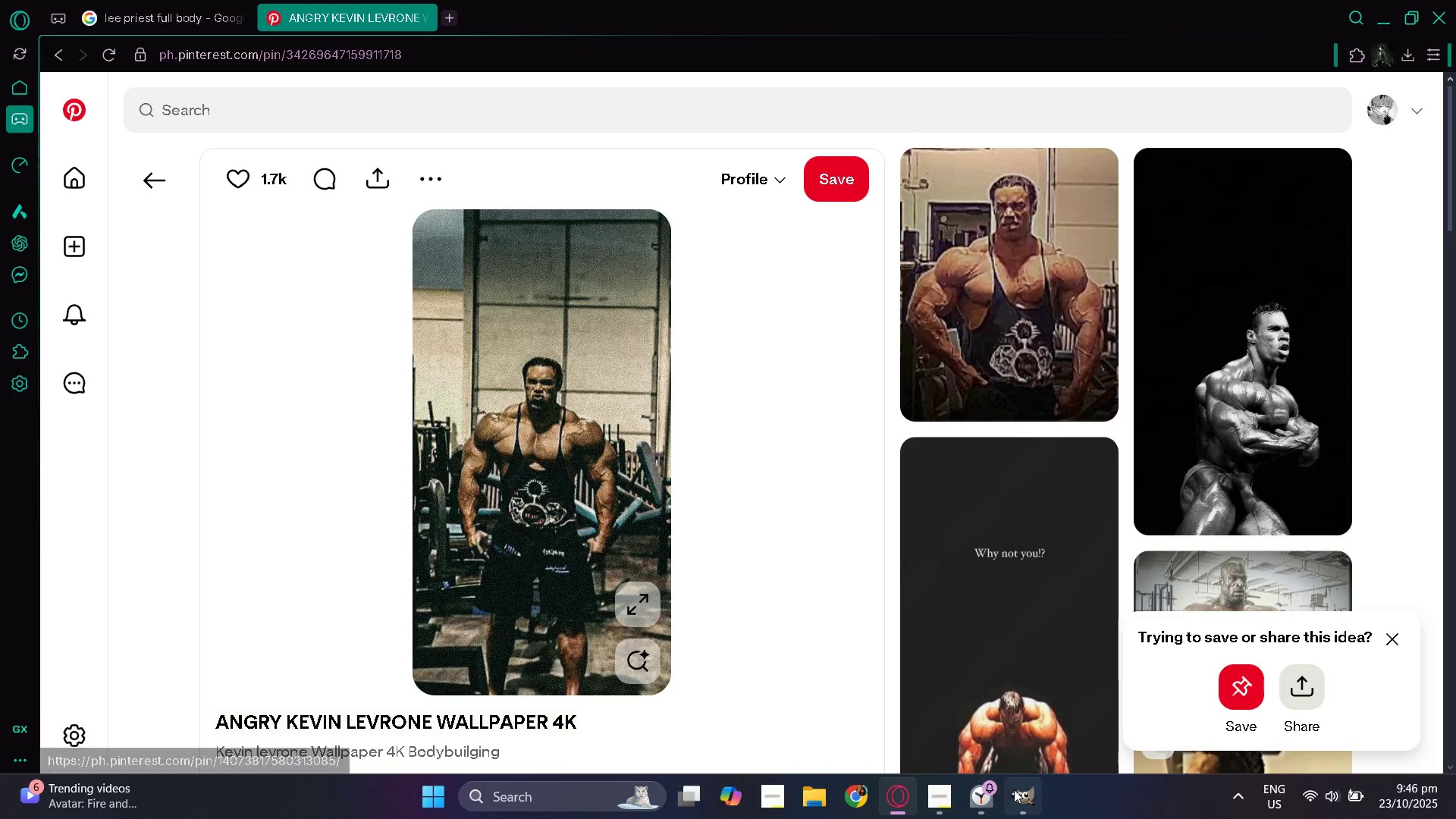 
left_click([1028, 800])
 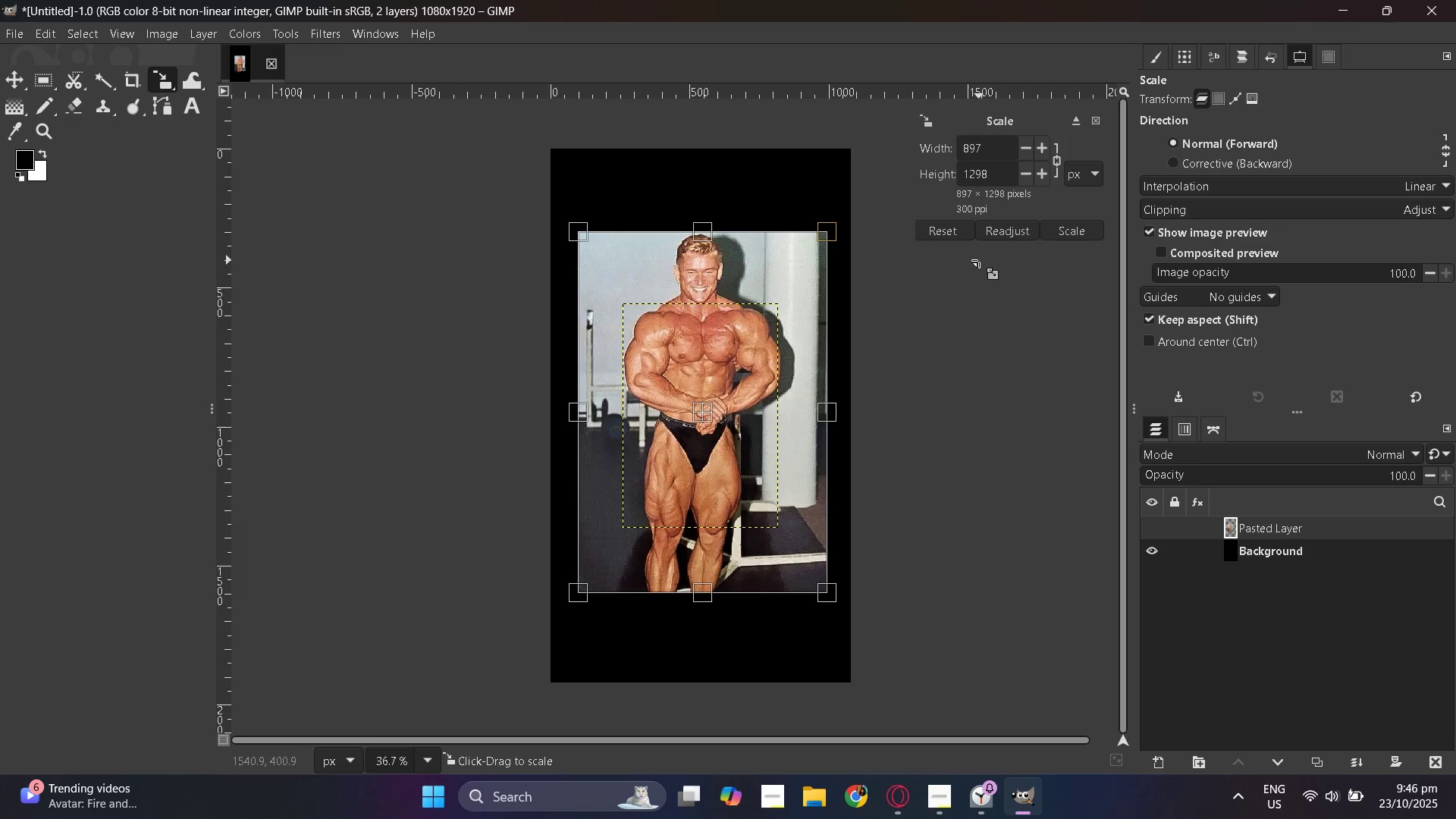 
left_click([1087, 234])
 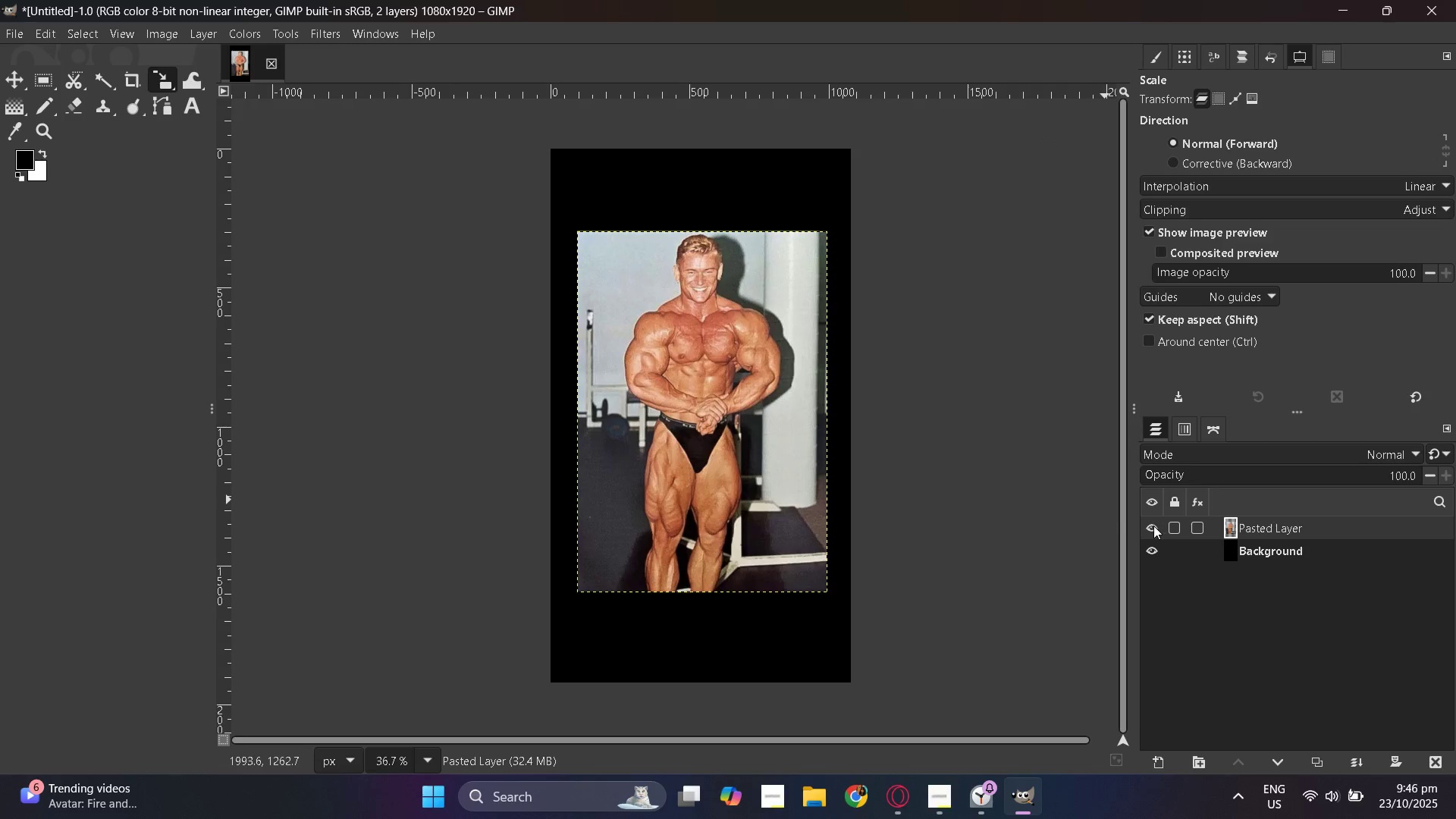 
key(Control+V)
 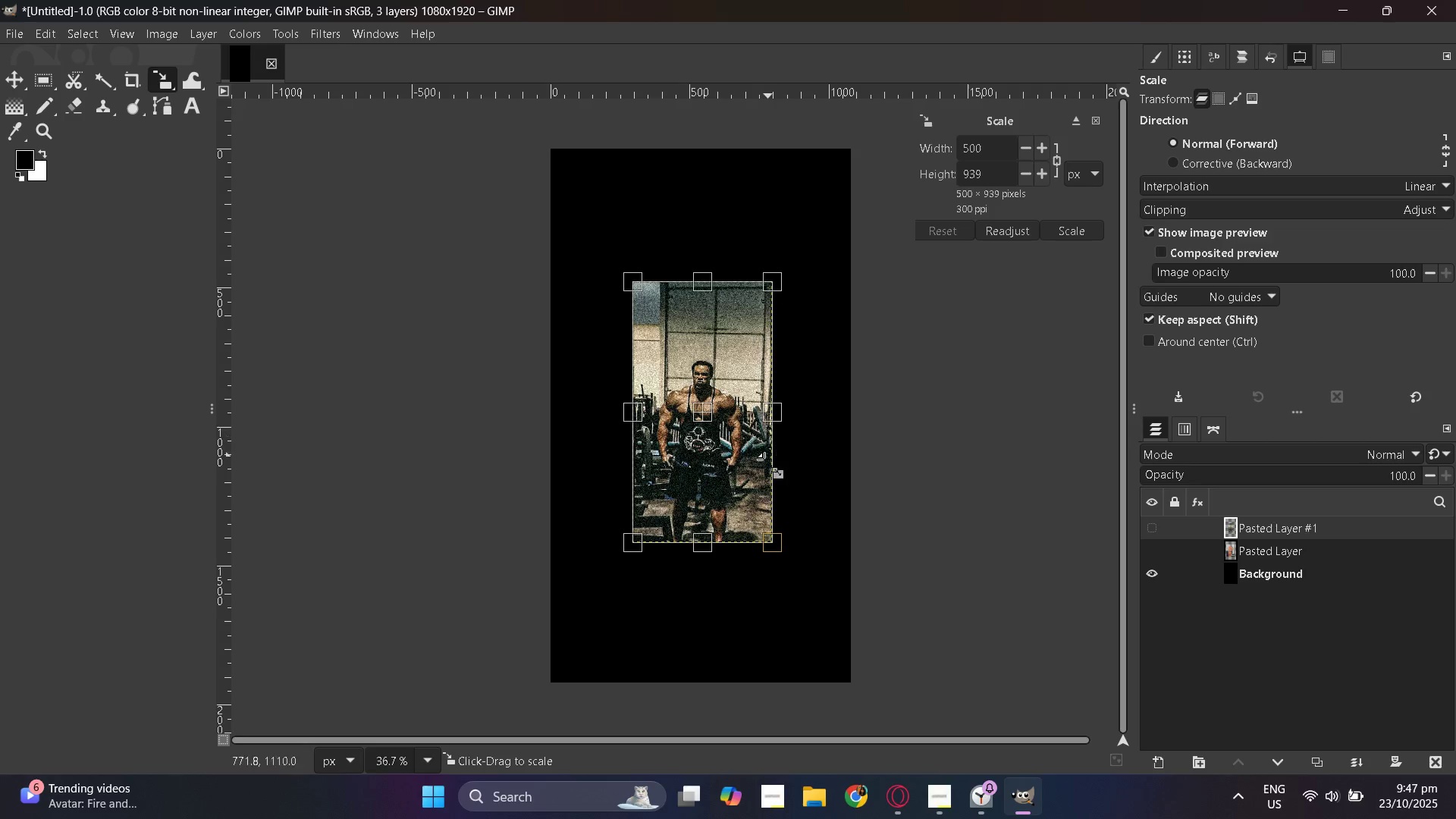 
hold_key(key=ControlLeft, duration=0.51)
scroll: coordinate [696, 533], scroll_direction: up, amount: 4.0
 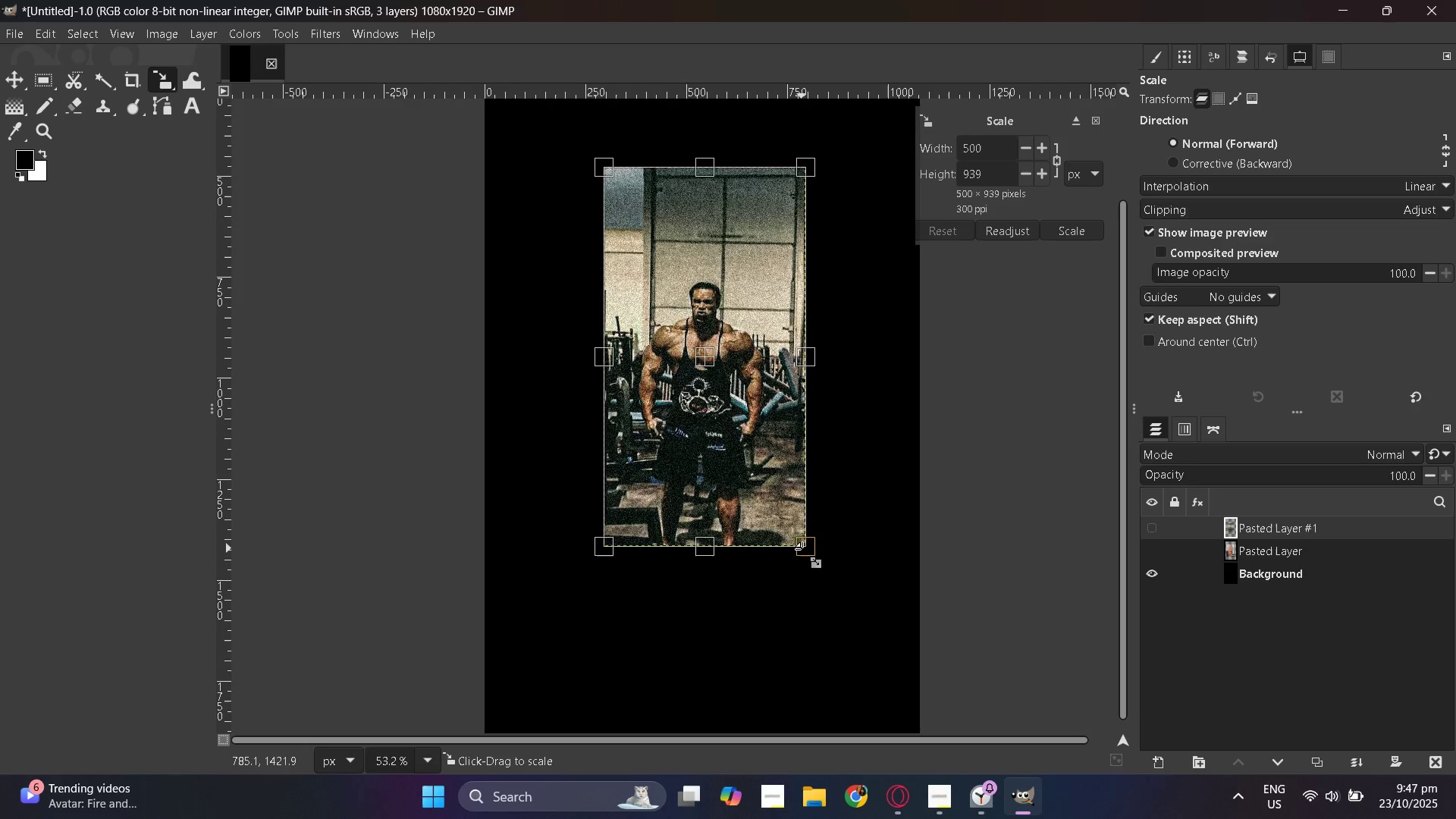 
left_click_drag(start_coordinate=[808, 557], to_coordinate=[912, 717])
 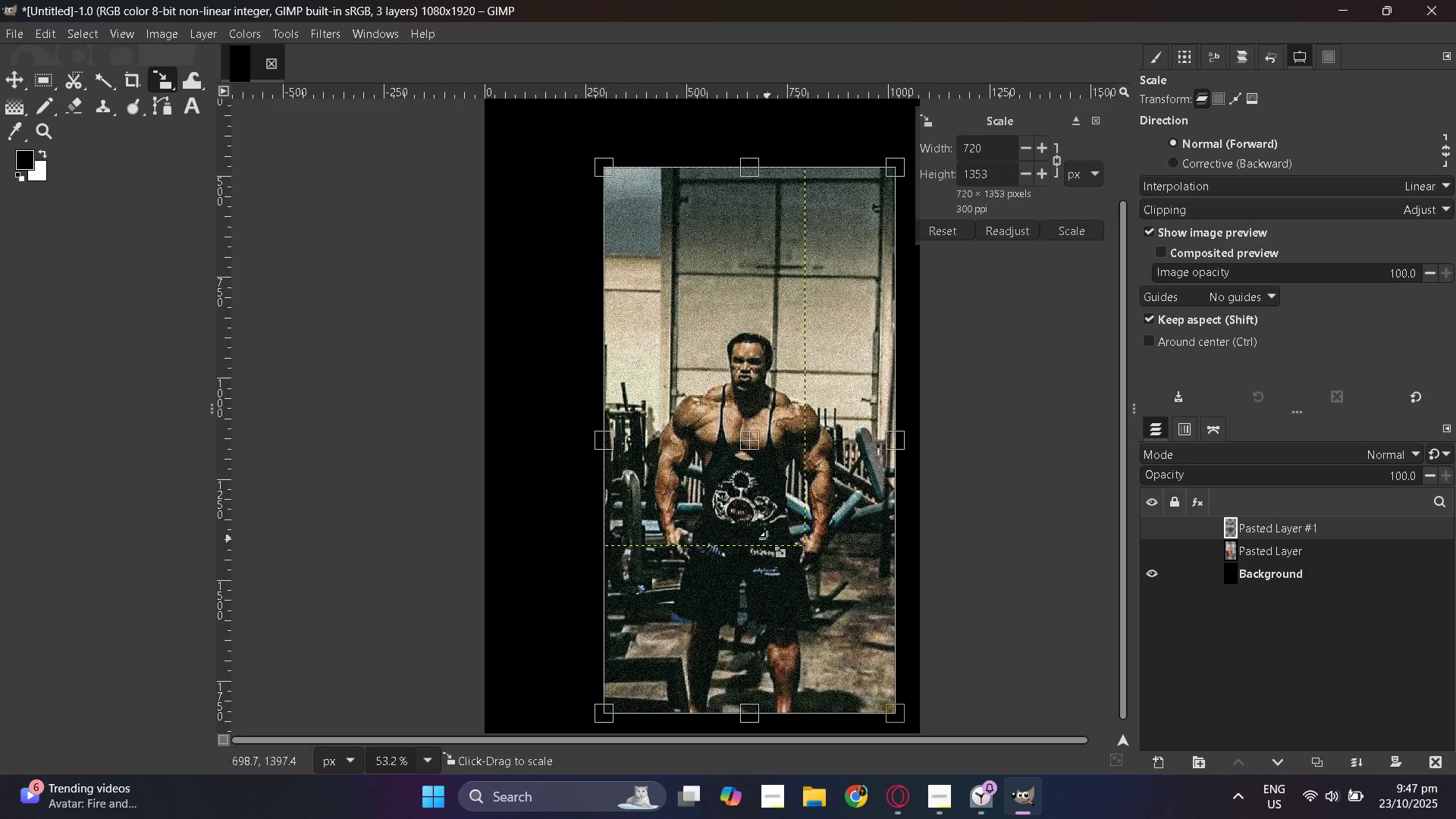 
hold_key(key=ControlLeft, duration=0.82)
scroll: coordinate [765, 535], scroll_direction: up, amount: 1.0
 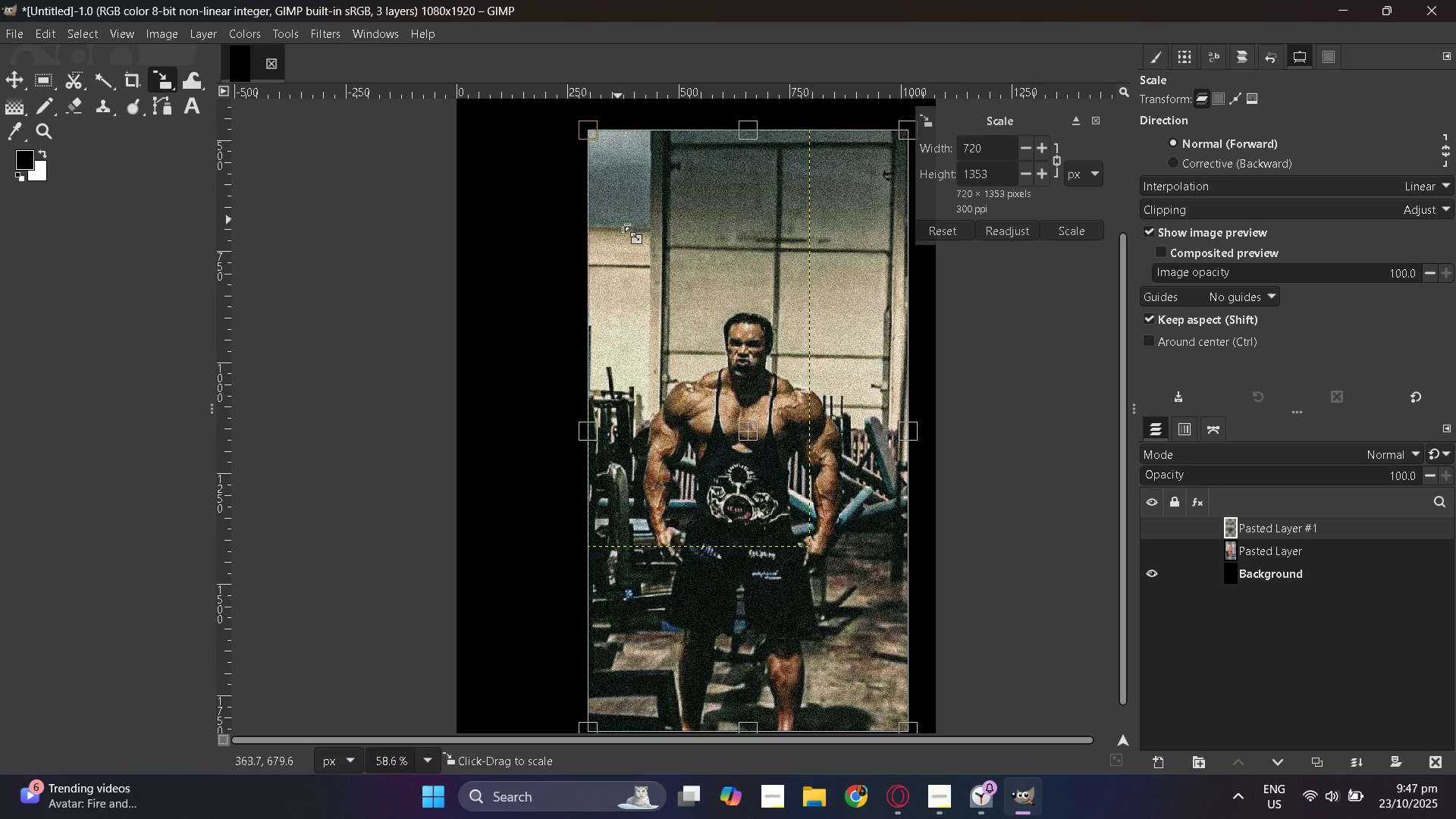 
hold_key(key=ControlLeft, duration=0.32)
scroll: coordinate [632, 269], scroll_direction: down, amount: 3.0
 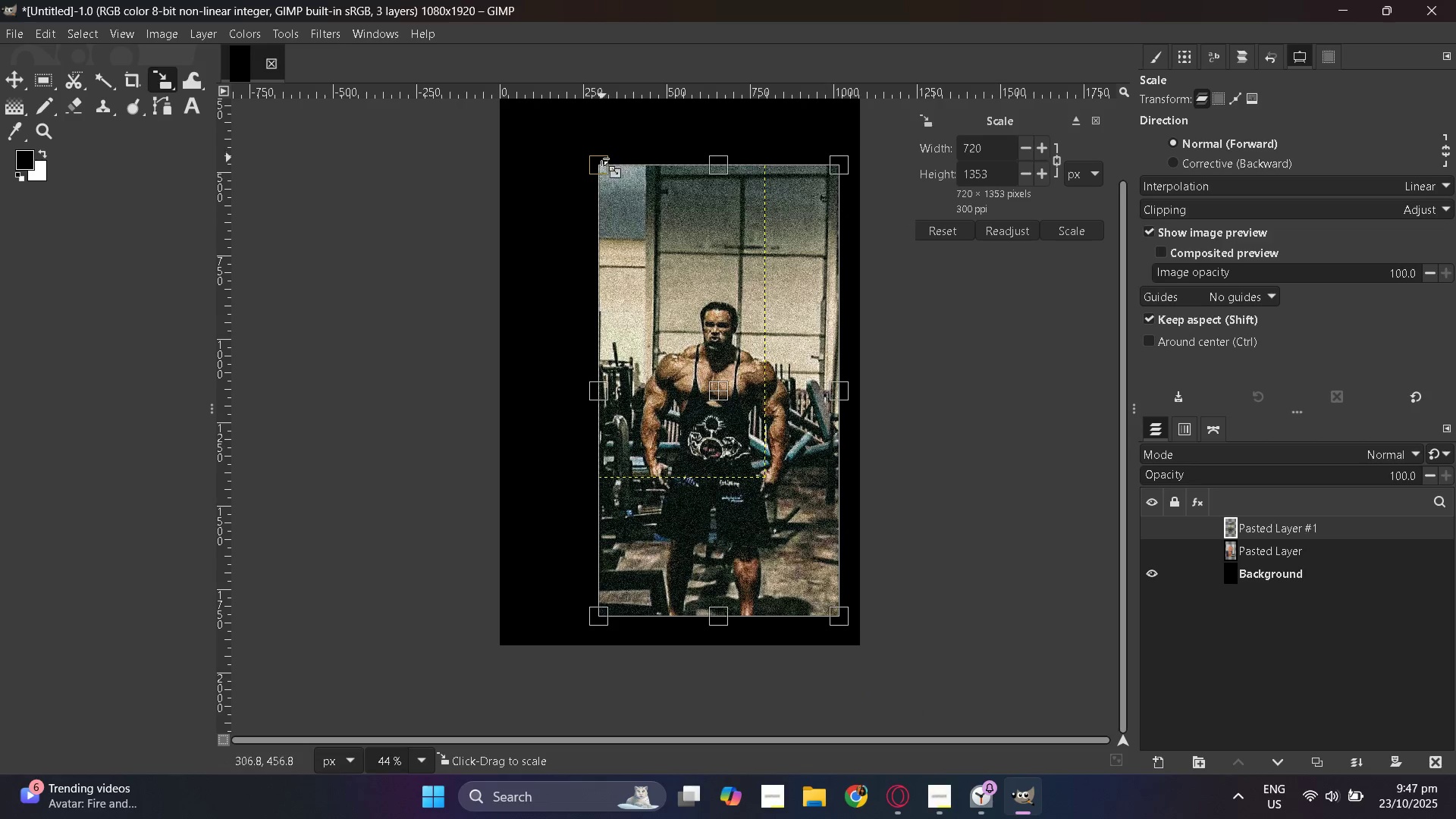 
left_click_drag(start_coordinate=[596, 162], to_coordinate=[518, 102])
 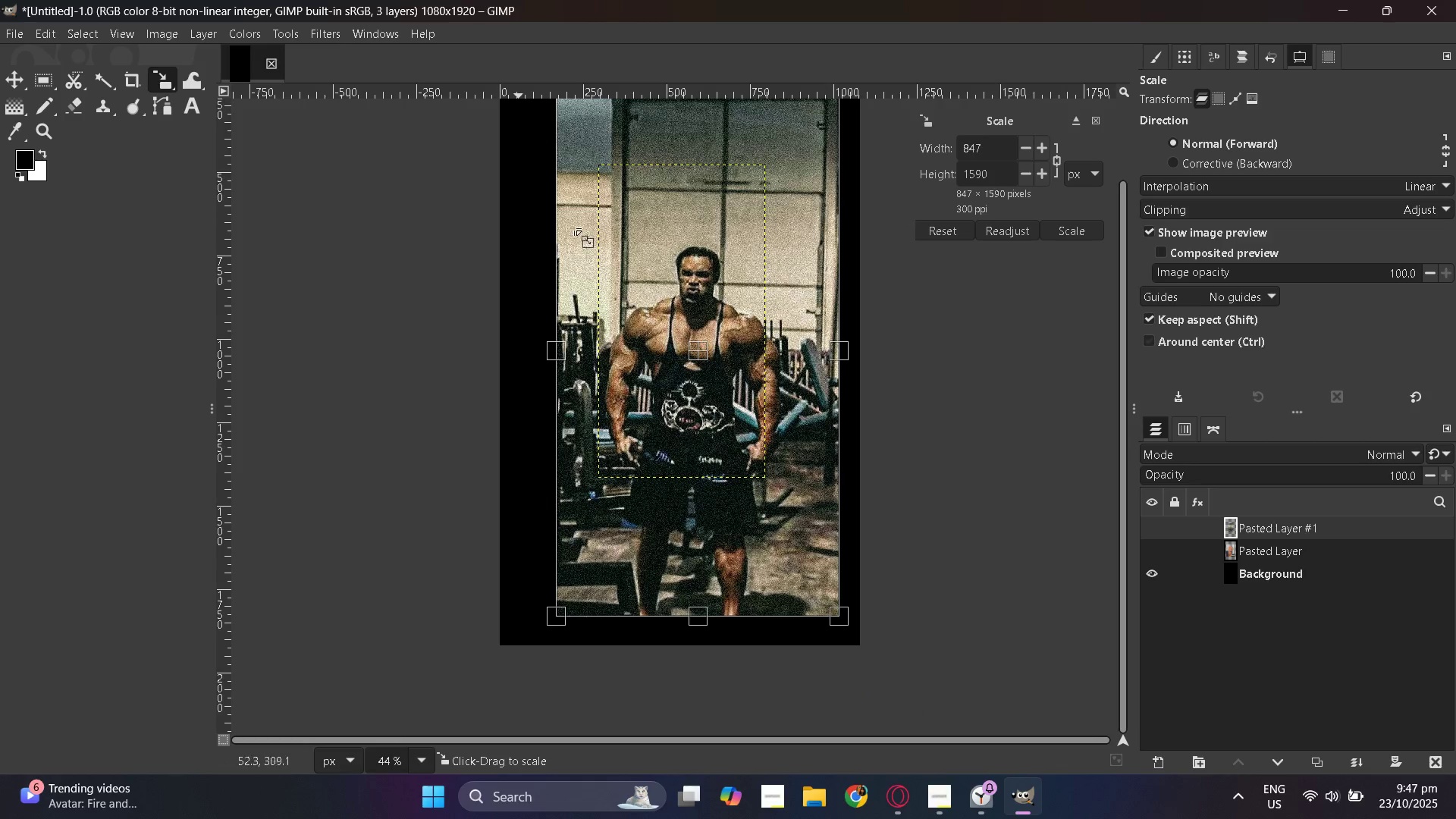 
hold_key(key=ControlLeft, duration=1.0)
scroll: coordinate [606, 313], scroll_direction: down, amount: 1.0
 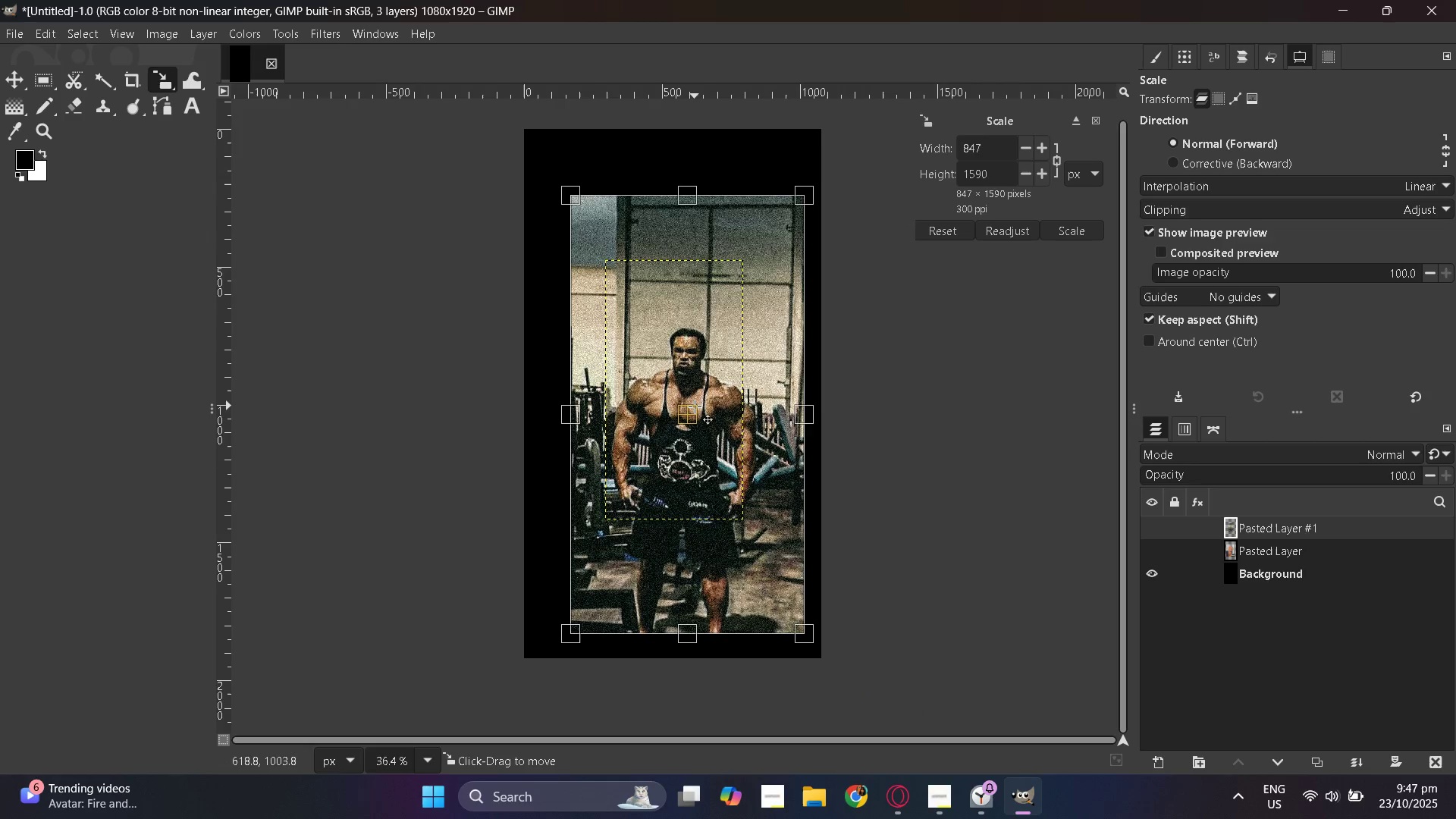 
left_click_drag(start_coordinate=[691, 406], to_coordinate=[678, 388])
 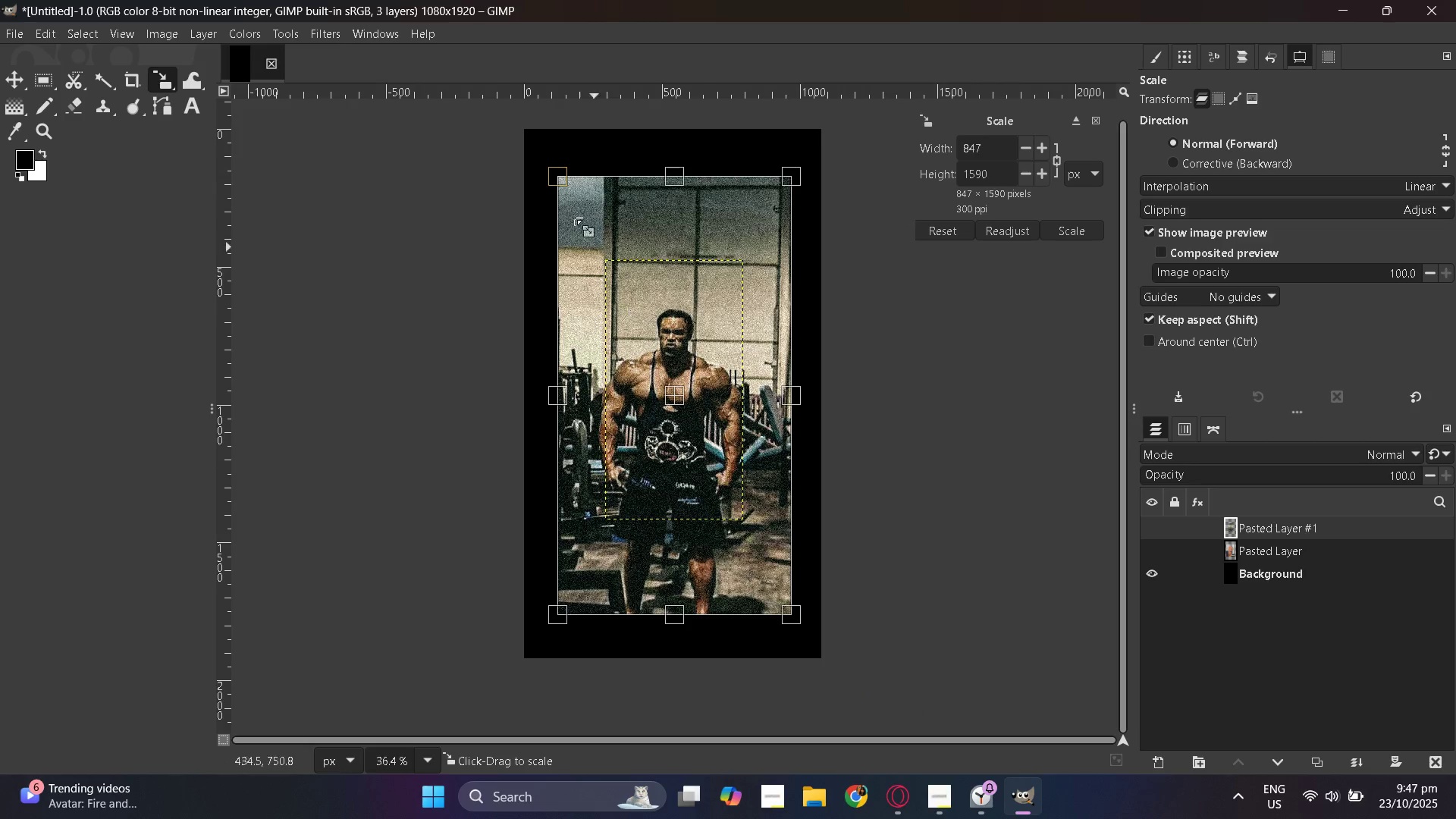 
hold_key(key=ControlLeft, duration=1.01)
scroll: coordinate [720, 401], scroll_direction: up, amount: 1.0
 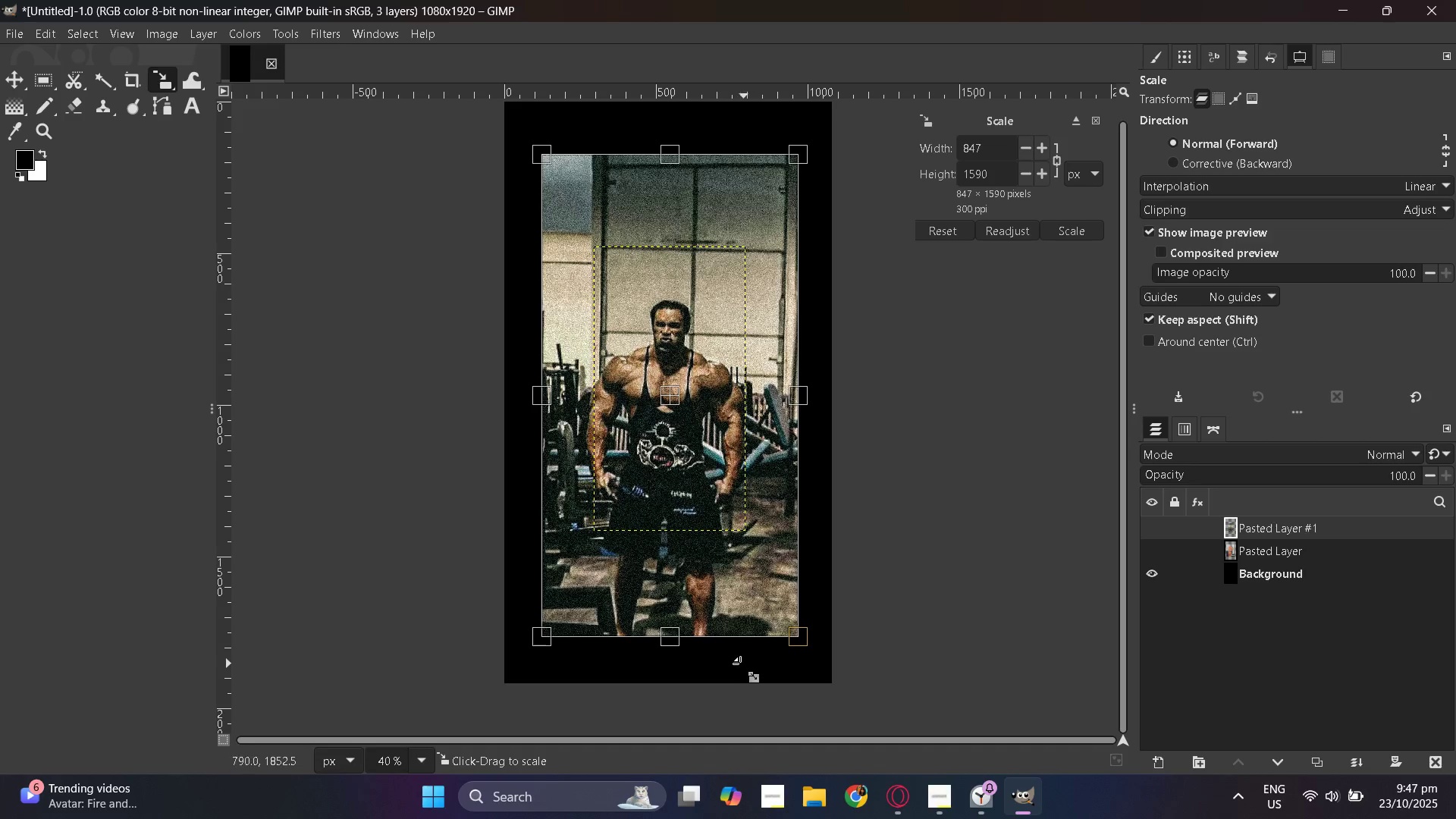 
left_click_drag(start_coordinate=[677, 643], to_coordinate=[677, 692])
 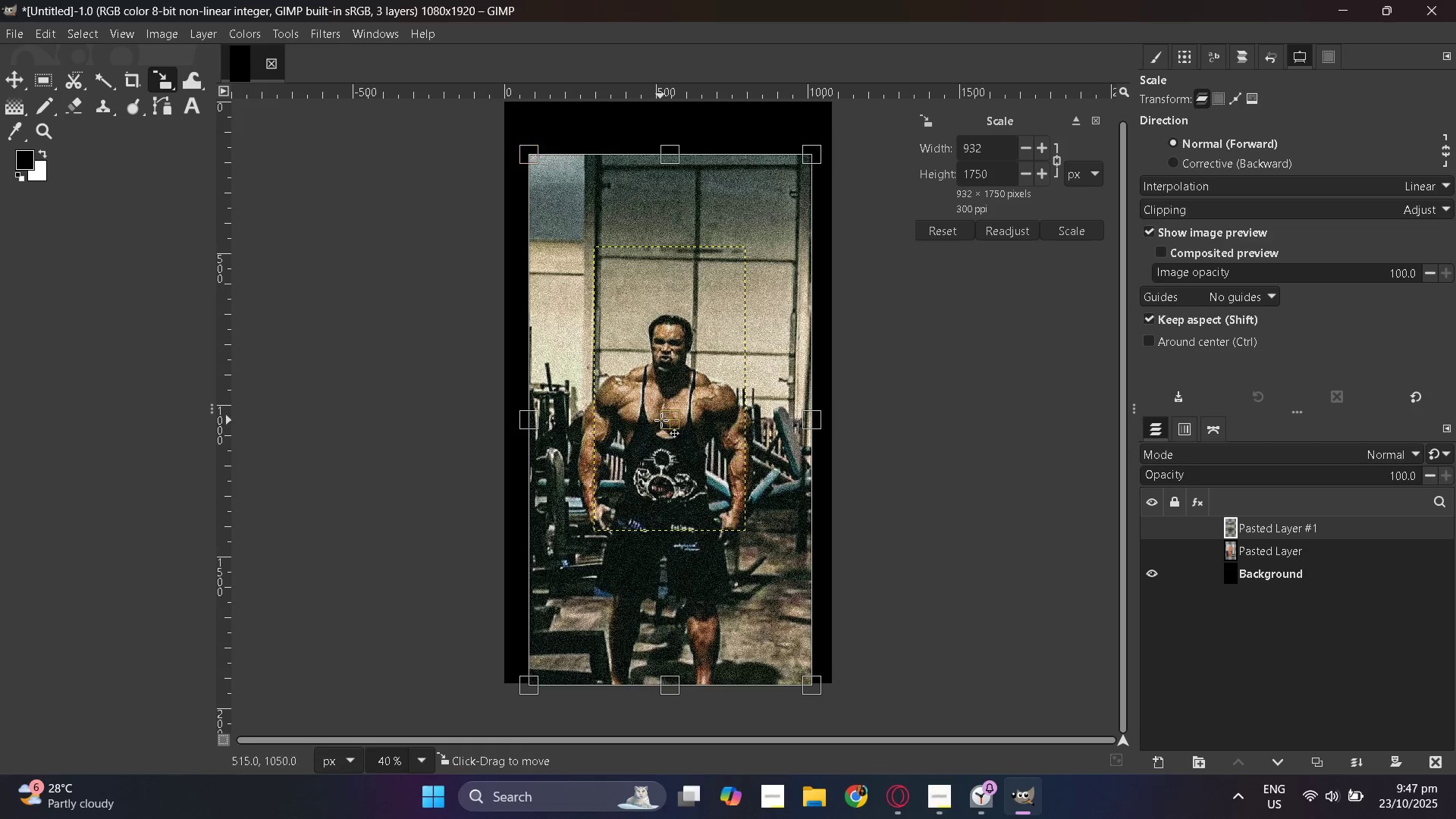 
left_click_drag(start_coordinate=[661, 419], to_coordinate=[661, 423])
 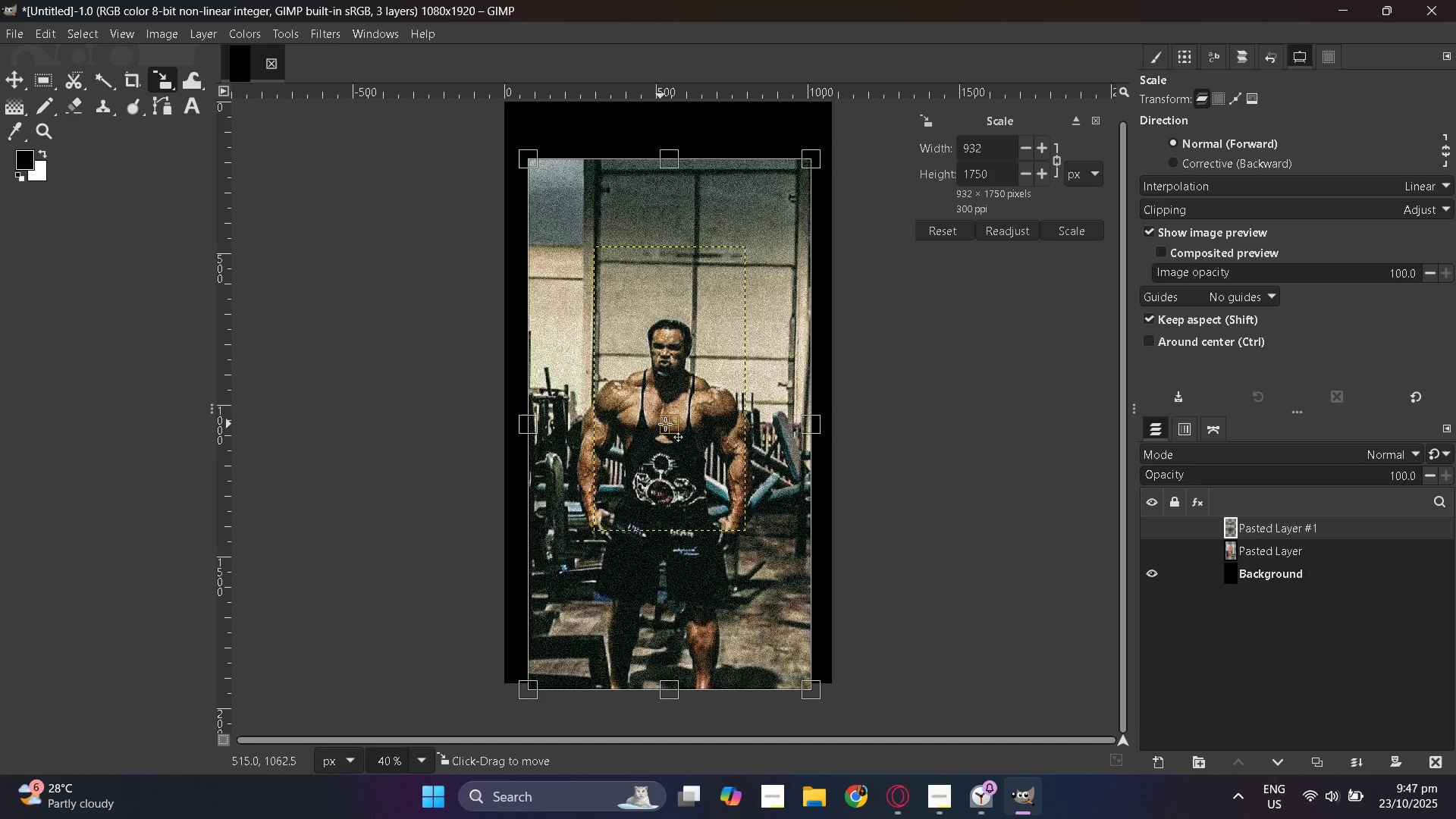 
hold_key(key=ControlLeft, duration=0.94)
scroll: coordinate [668, 427], scroll_direction: up, amount: 8.0
 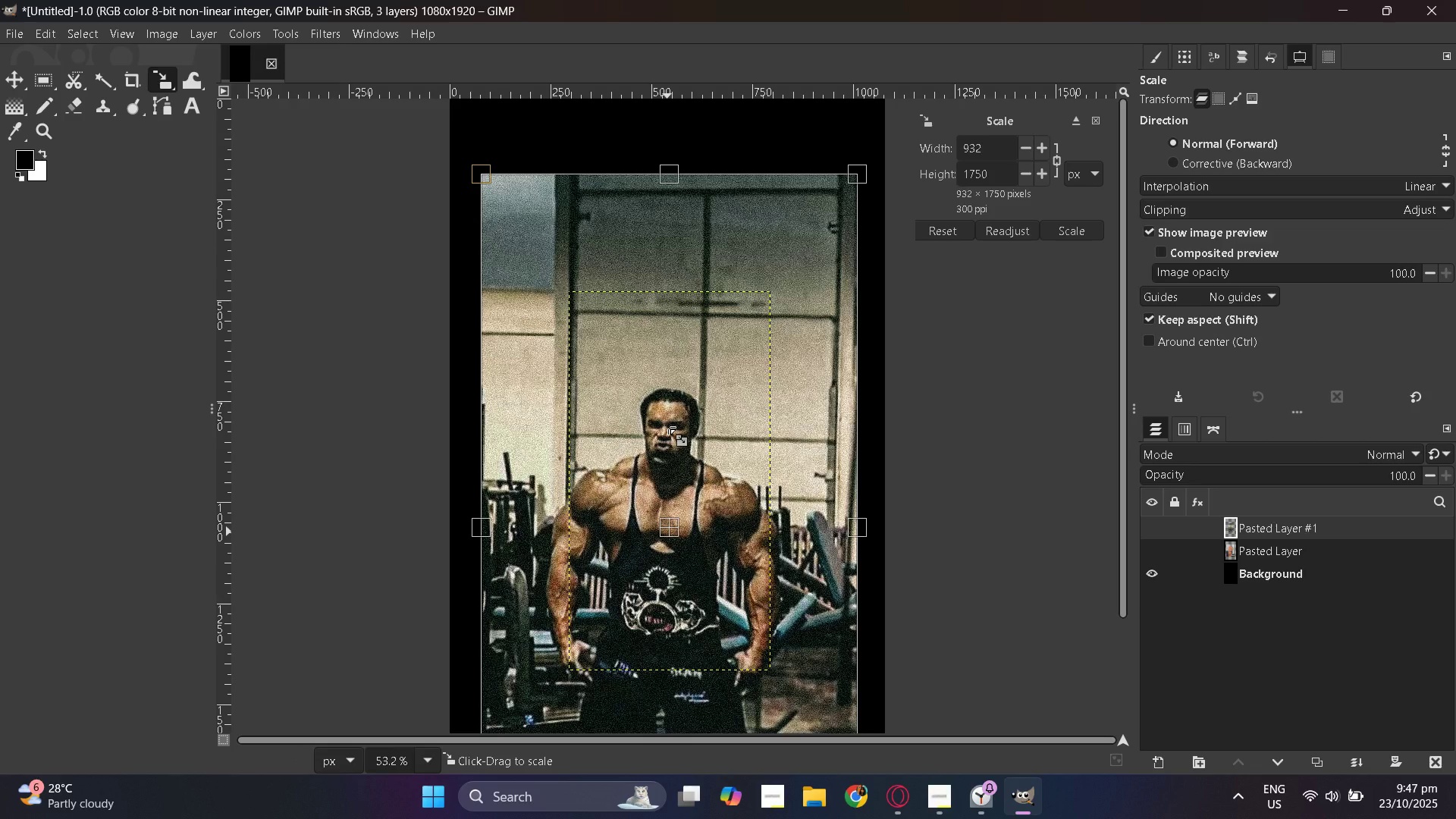 
scroll: coordinate [668, 427], scroll_direction: down, amount: 6.0
 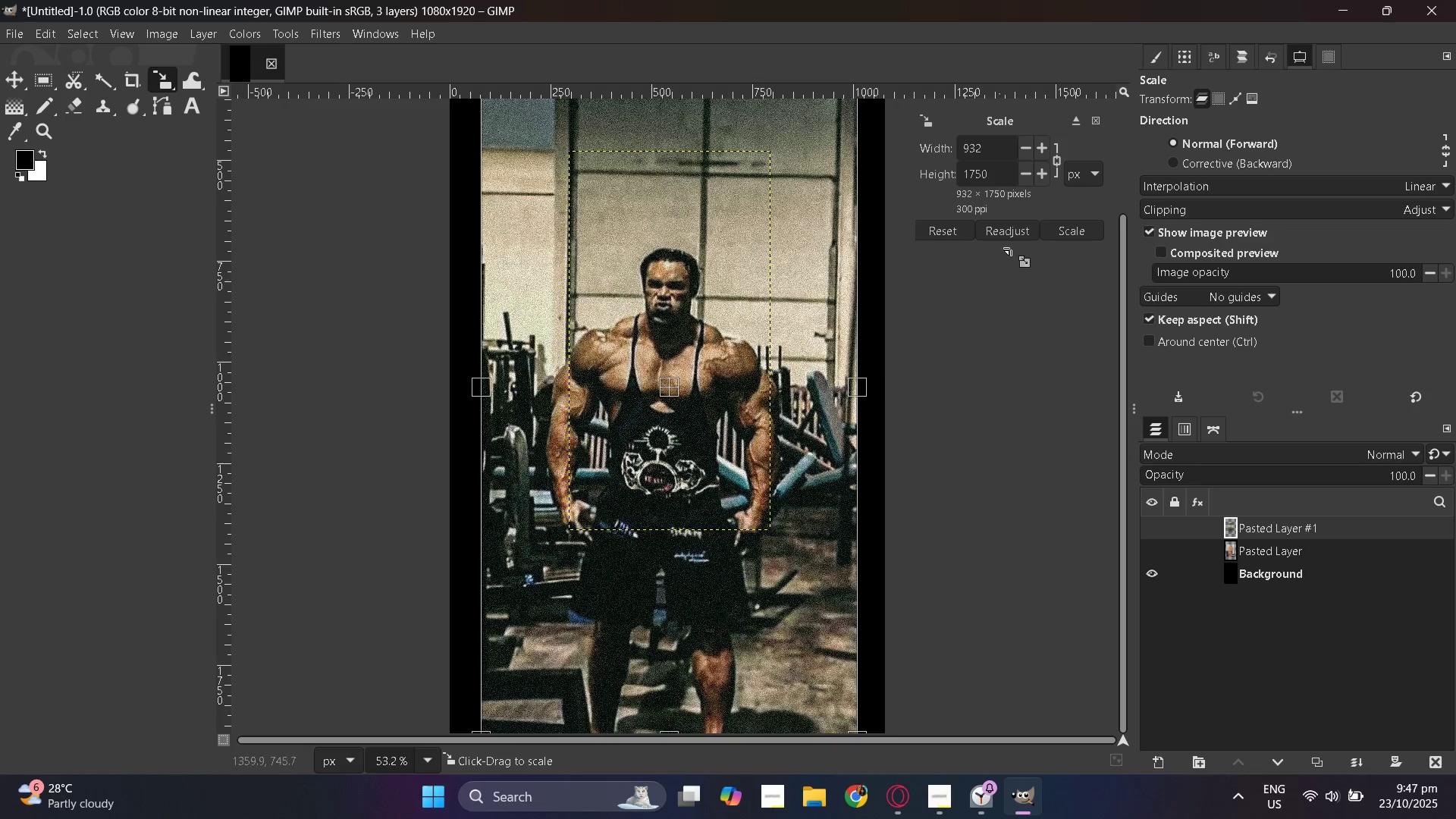 
left_click([1075, 224])
 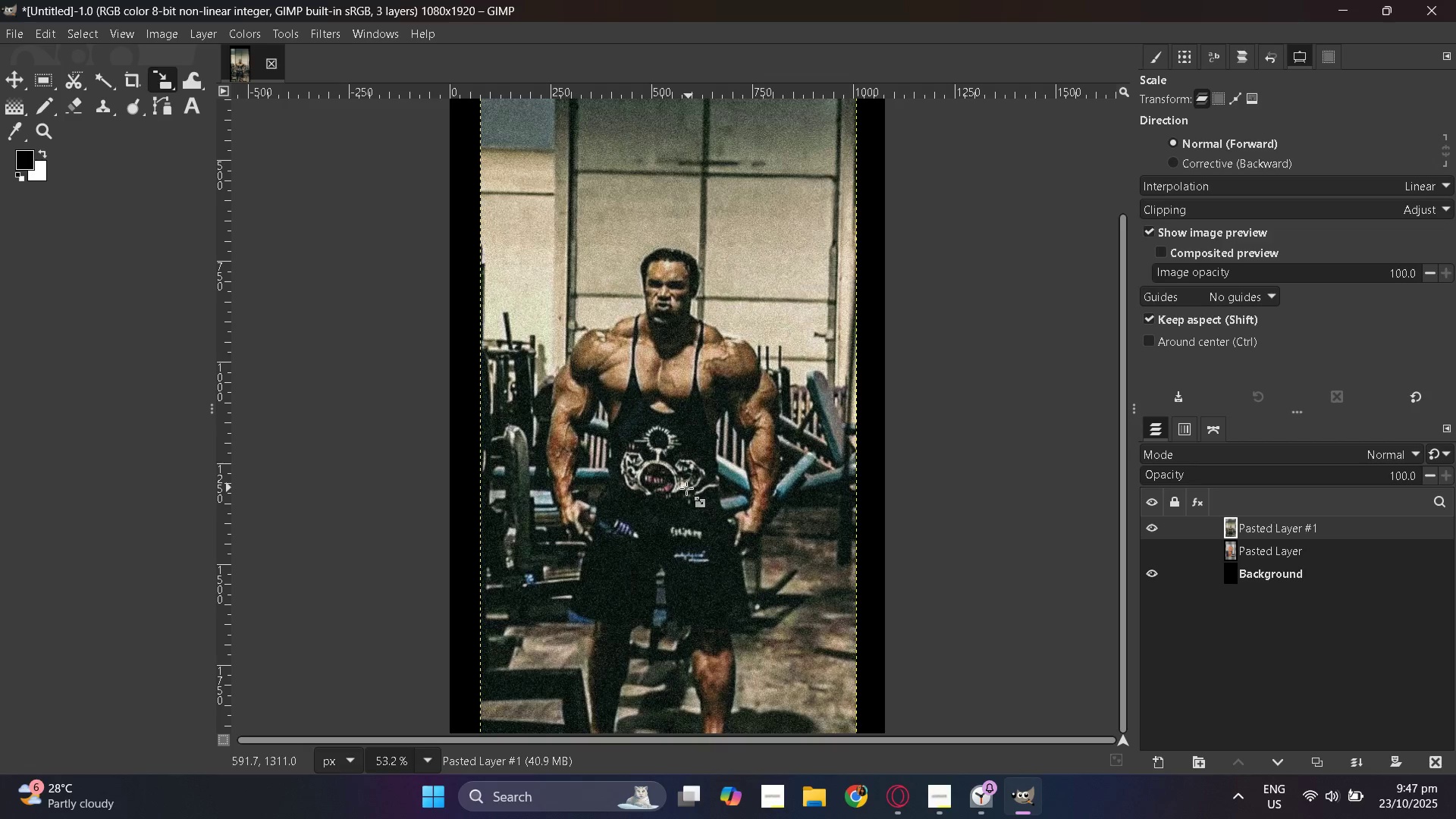 
hold_key(key=ControlLeft, duration=1.43)
scroll: coordinate [686, 488], scroll_direction: up, amount: 3.0
 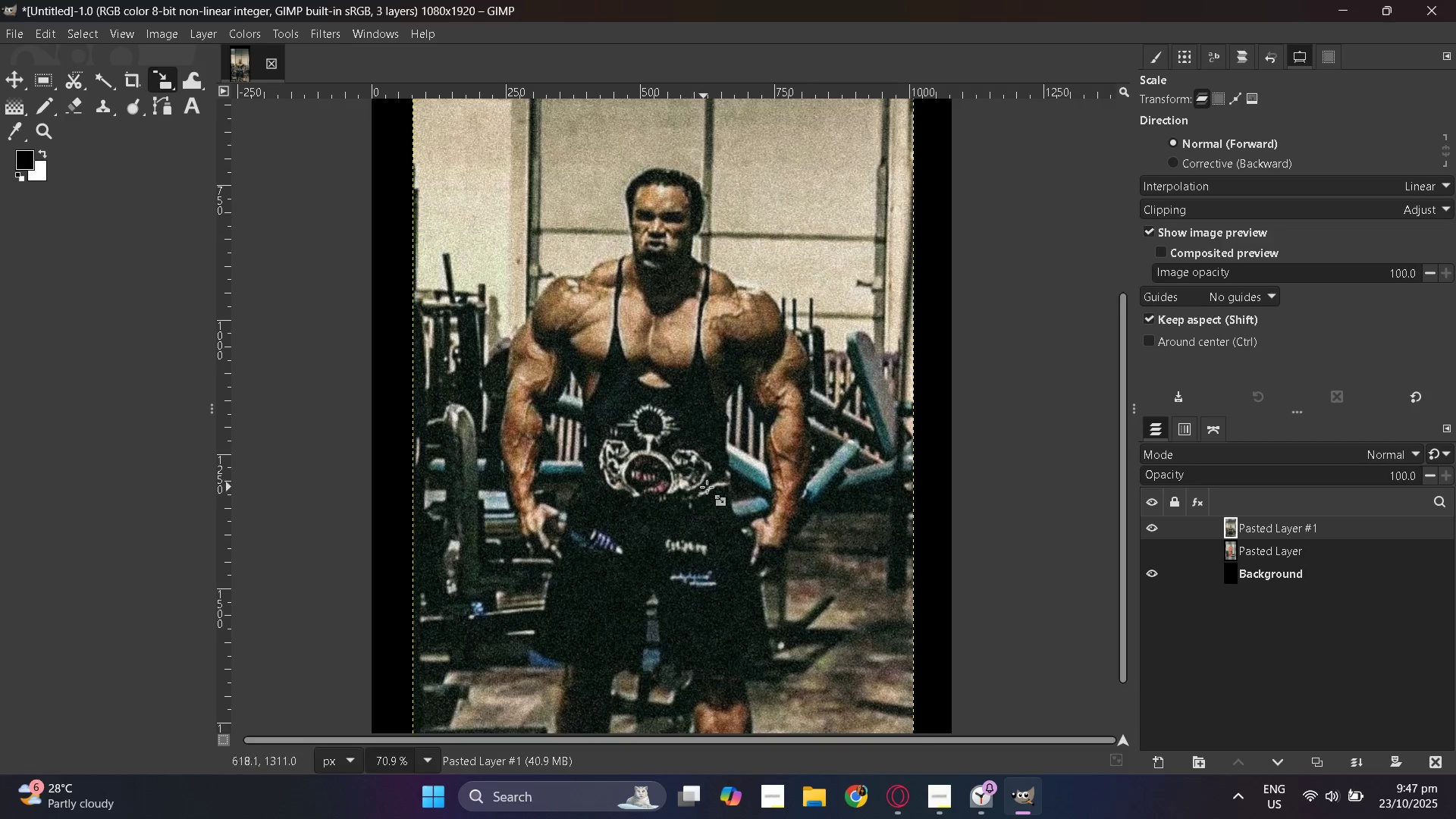 
scroll: coordinate [708, 487], scroll_direction: down, amount: 1.0
 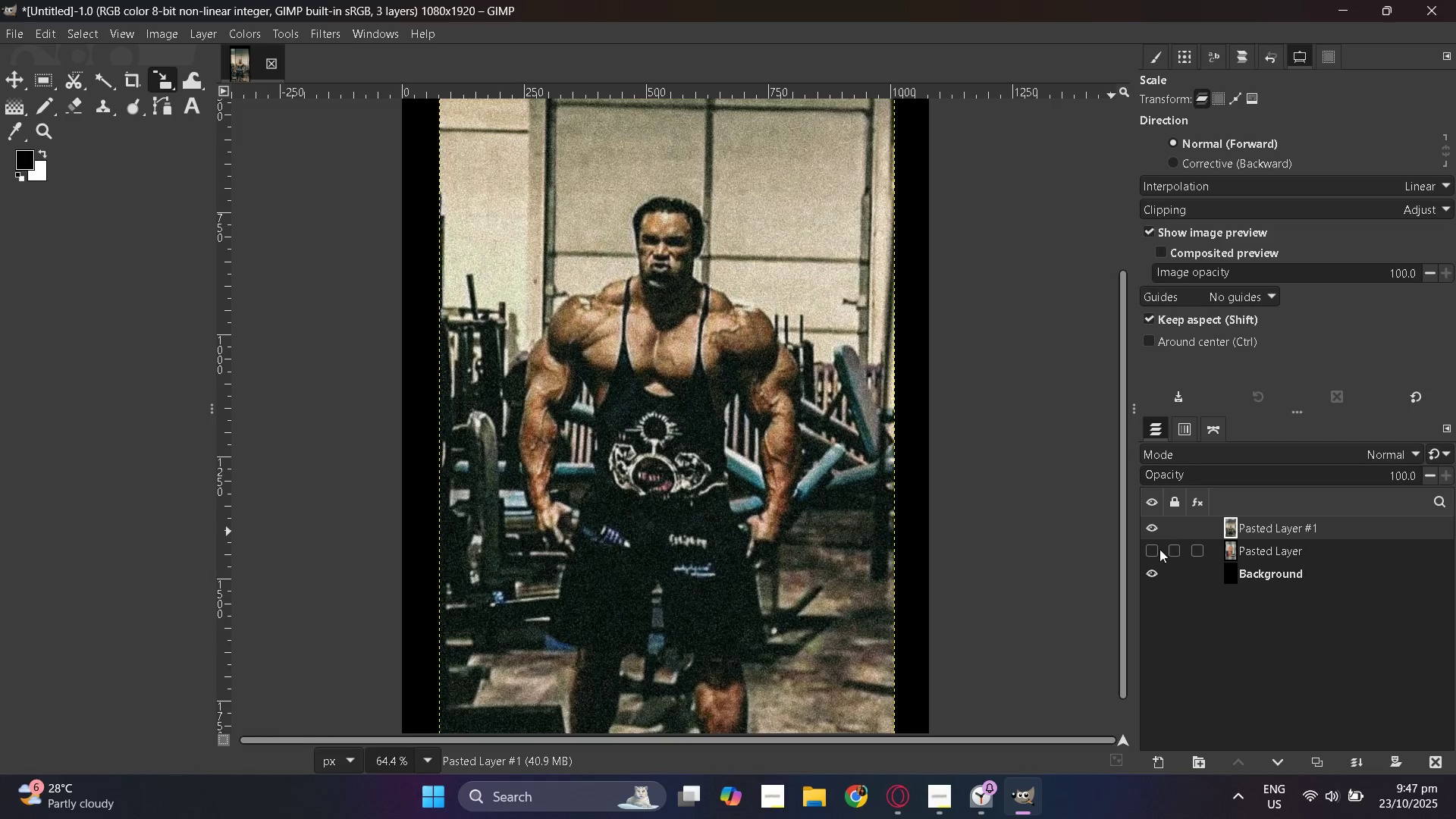 
left_click([1156, 549])
 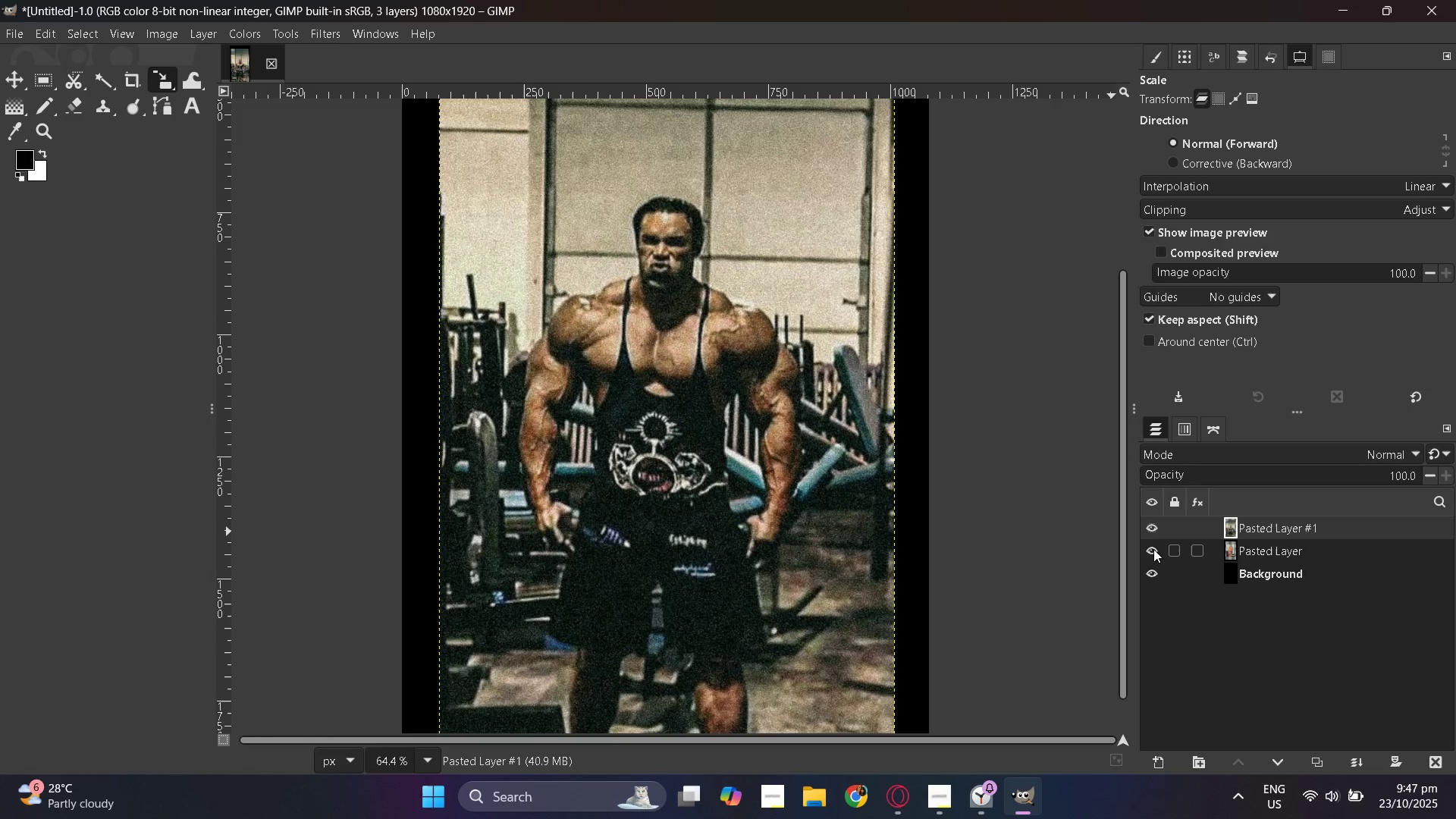 
left_click([1153, 549])
 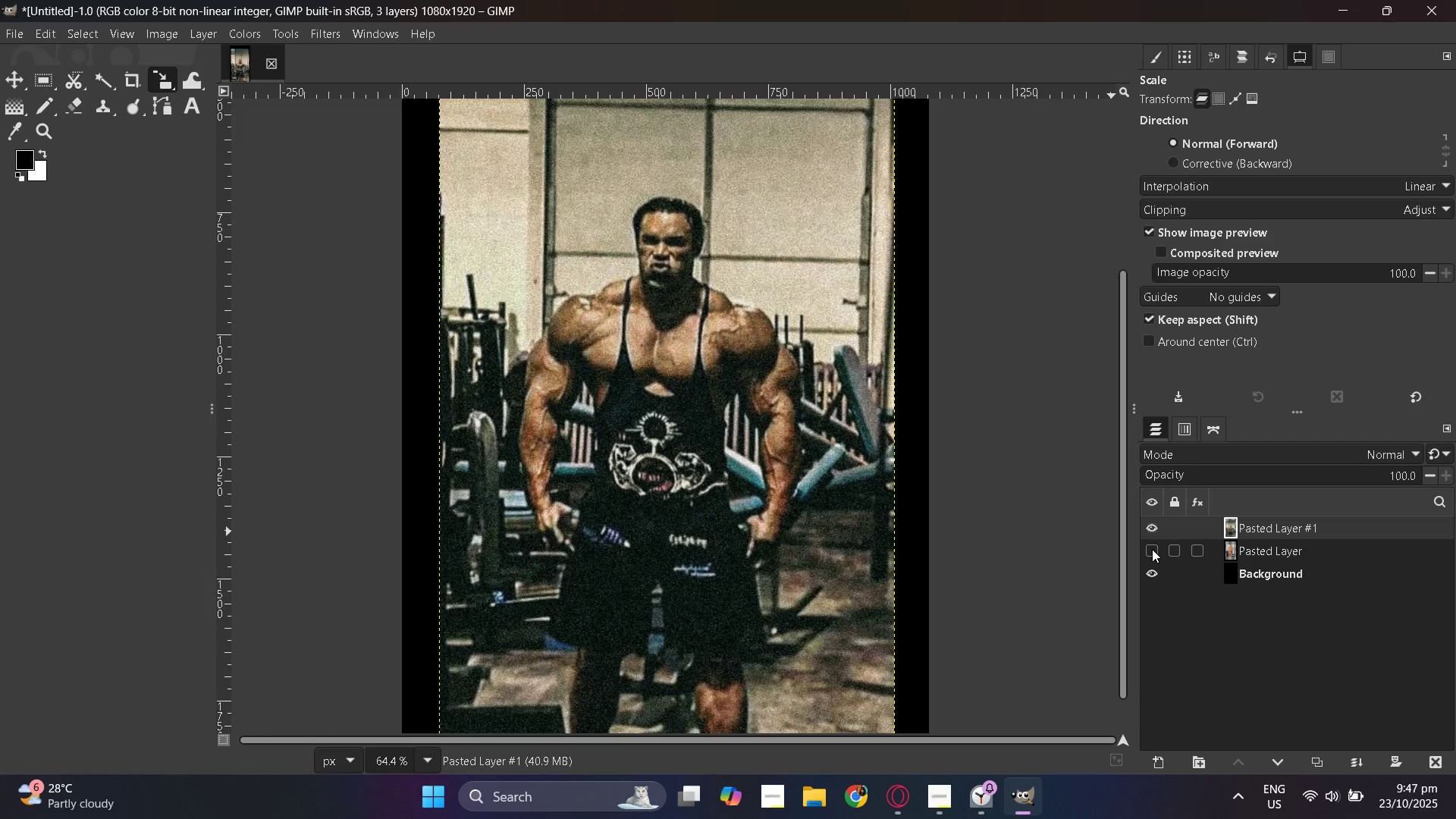 
left_click([1152, 549])
 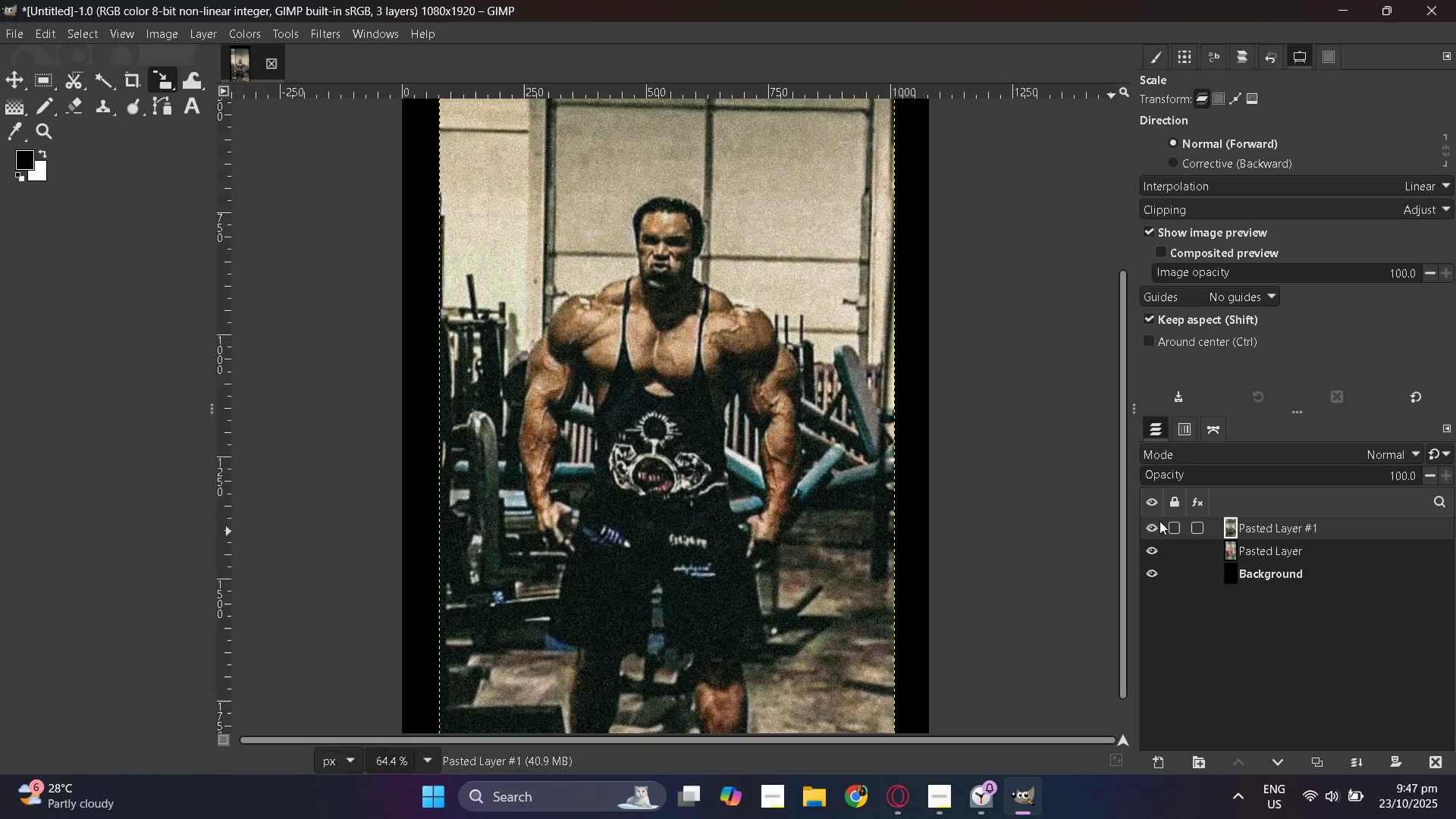 
left_click([1150, 522])
 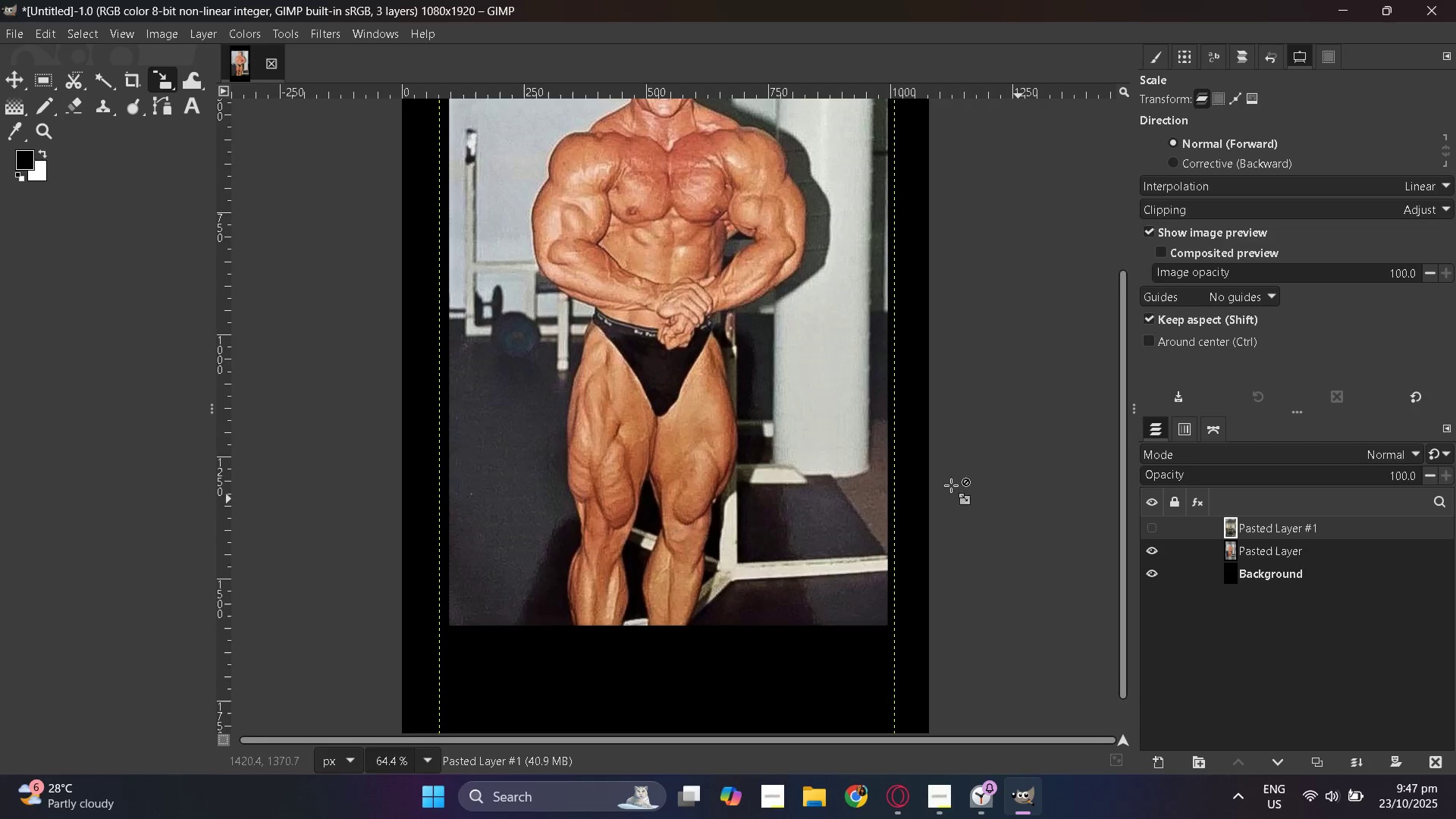 
scroll: coordinate [659, 453], scroll_direction: up, amount: 4.0
 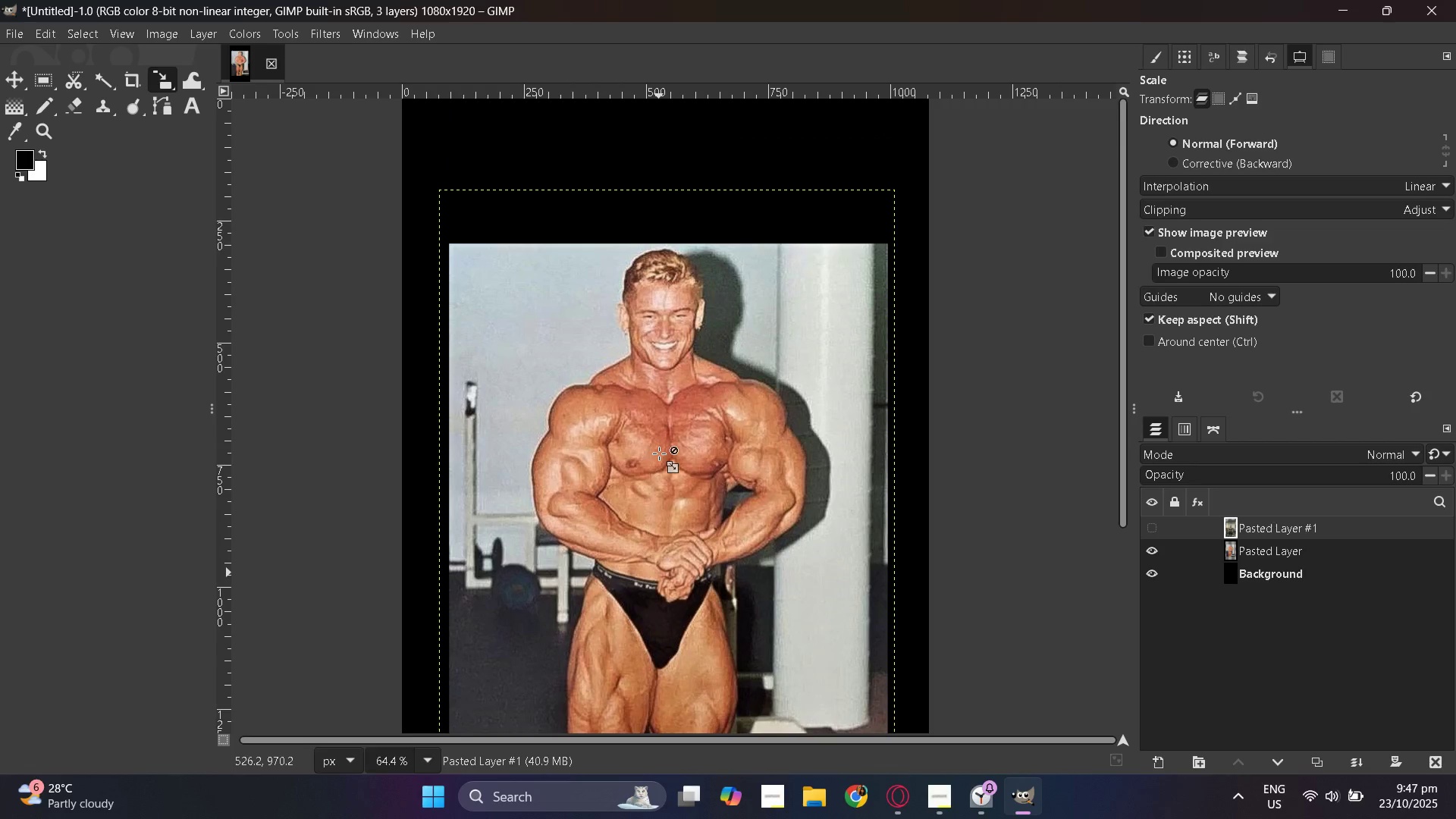 
scroll: coordinate [659, 453], scroll_direction: down, amount: 5.0
 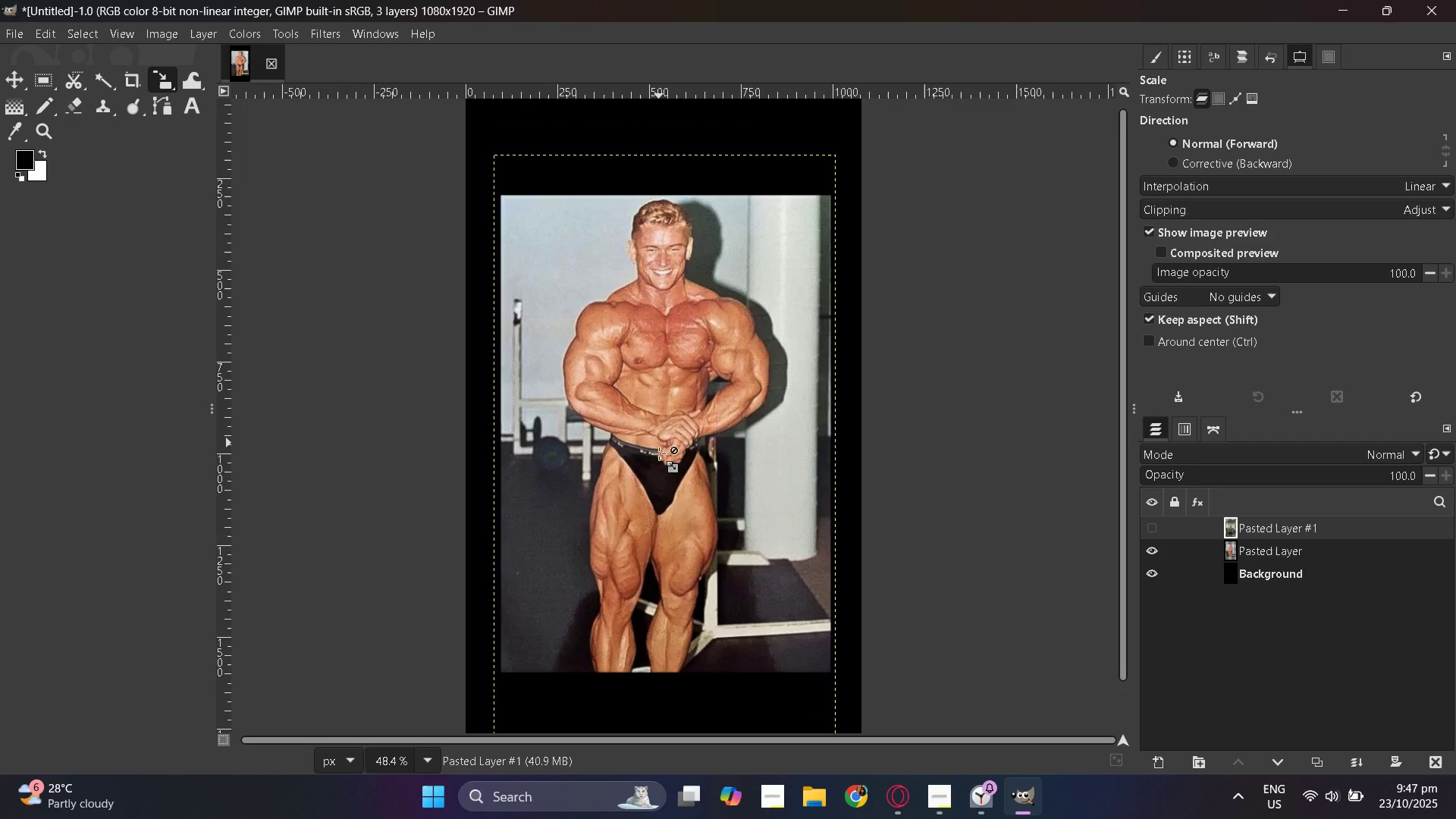 
hold_key(key=ControlLeft, duration=1.52)
 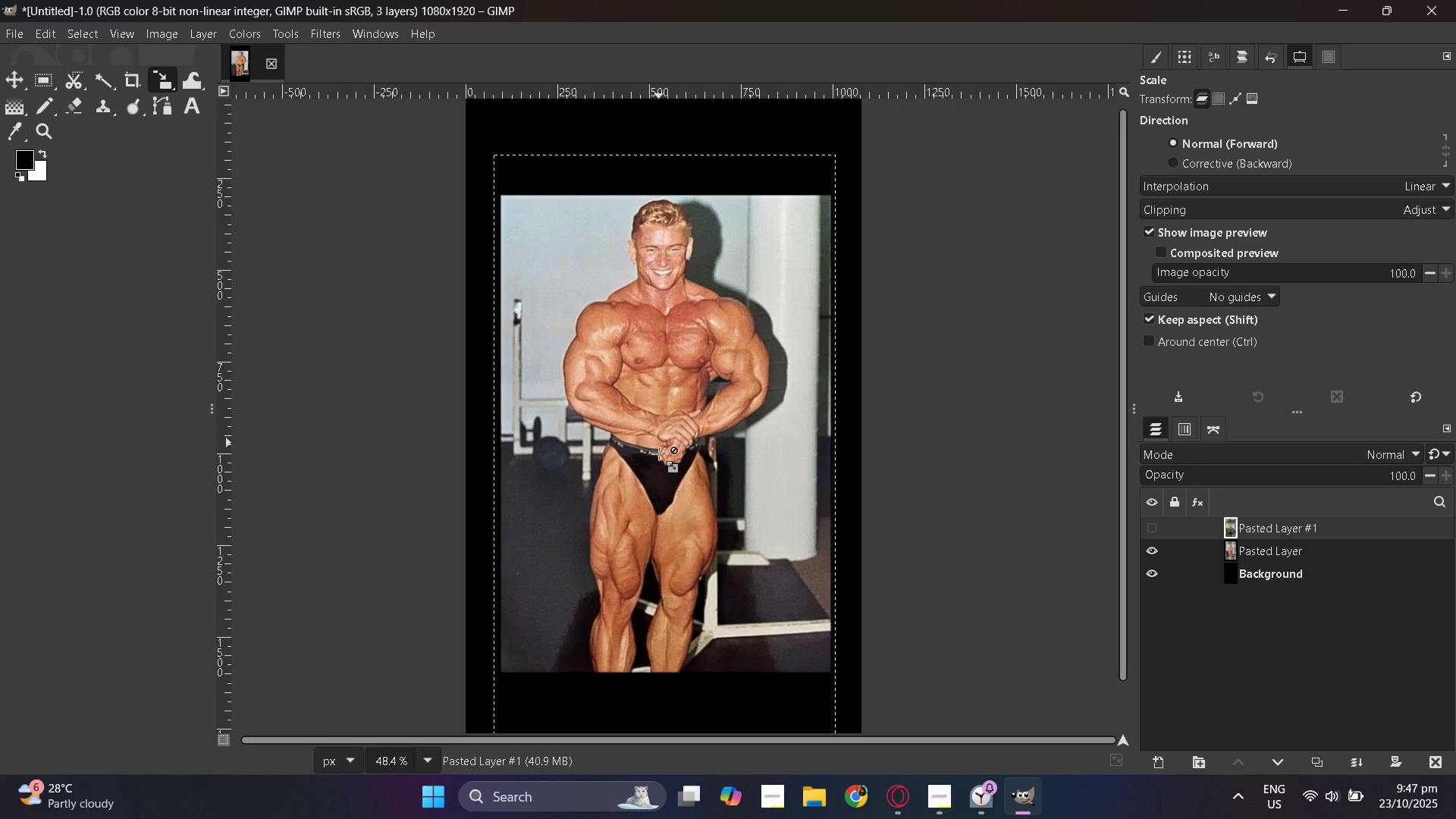 
hold_key(key=ControlLeft, duration=1.32)
scroll: coordinate [659, 453], scroll_direction: up, amount: 1.0
 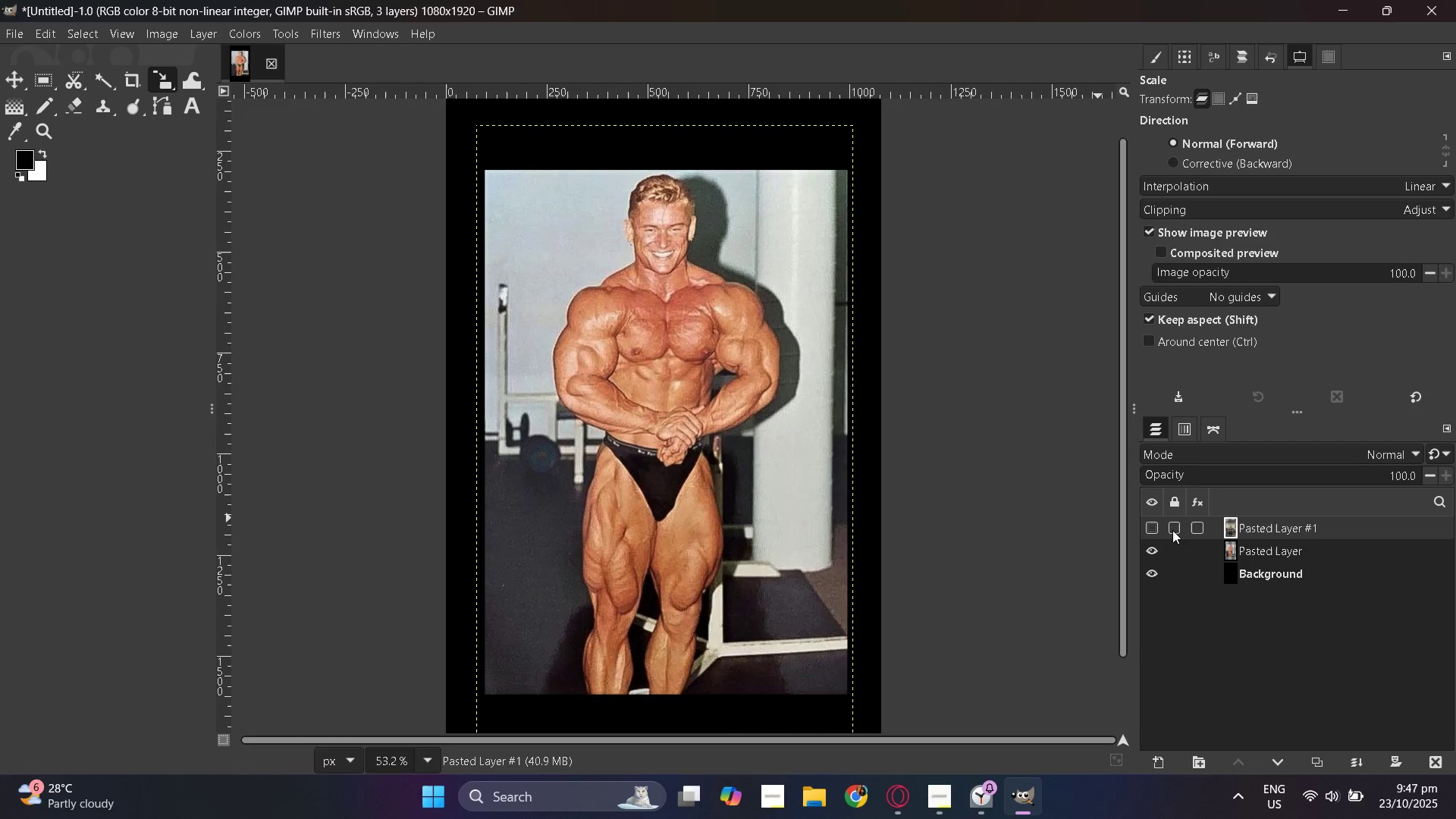 
left_click([1229, 550])
 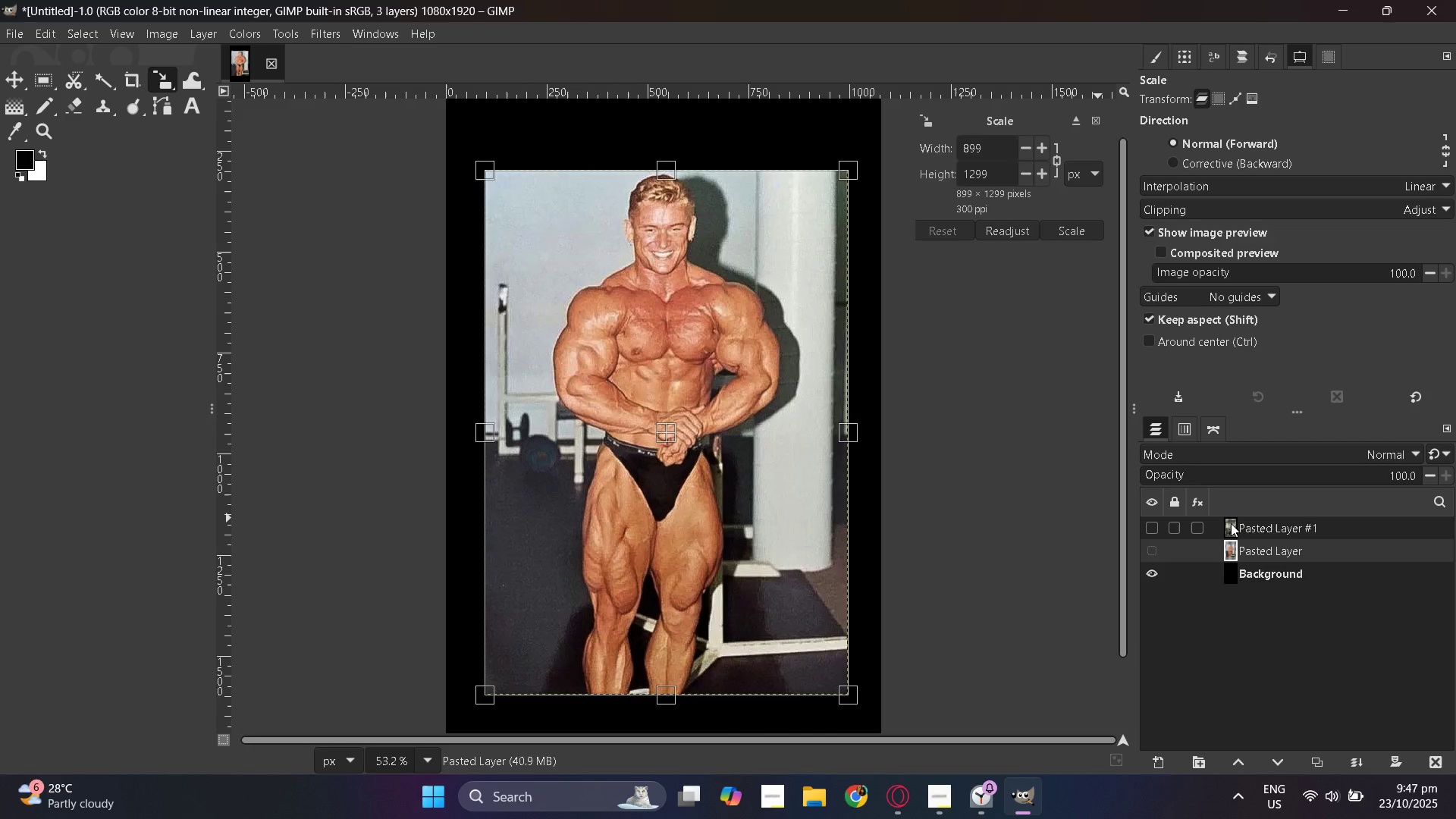 
left_click([1231, 523])
 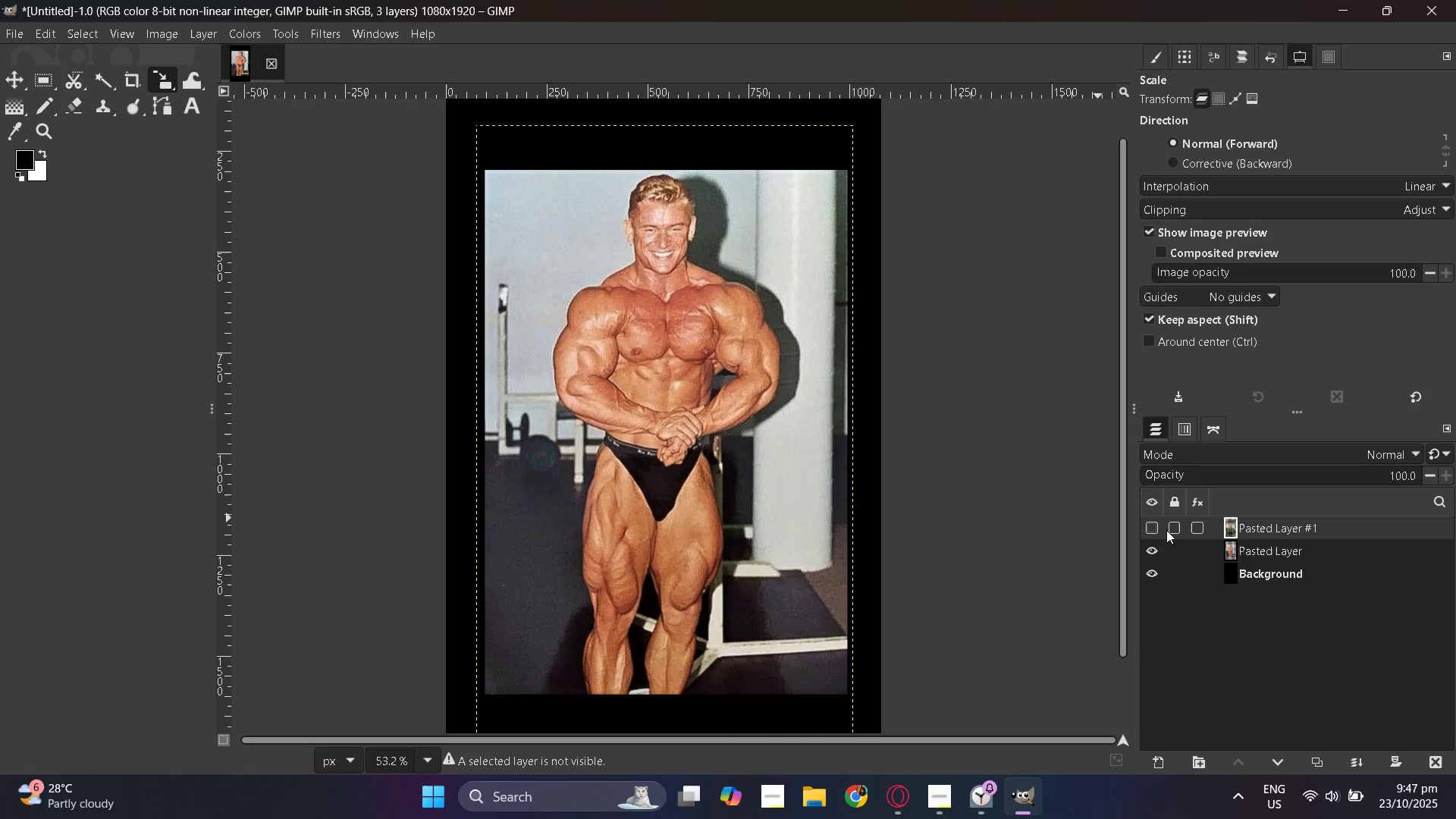 
left_click([1157, 530])
 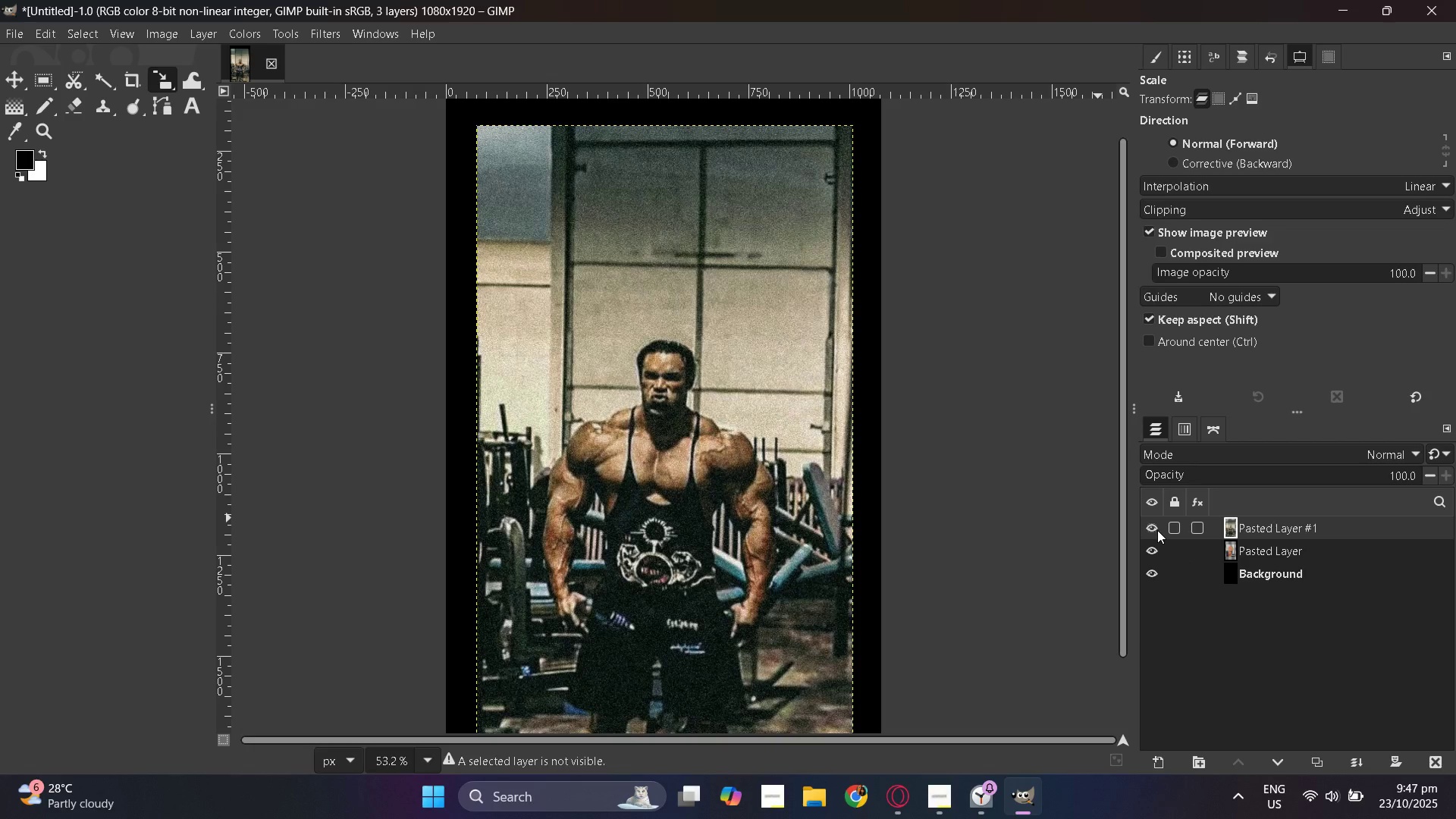 
left_click([1157, 530])
 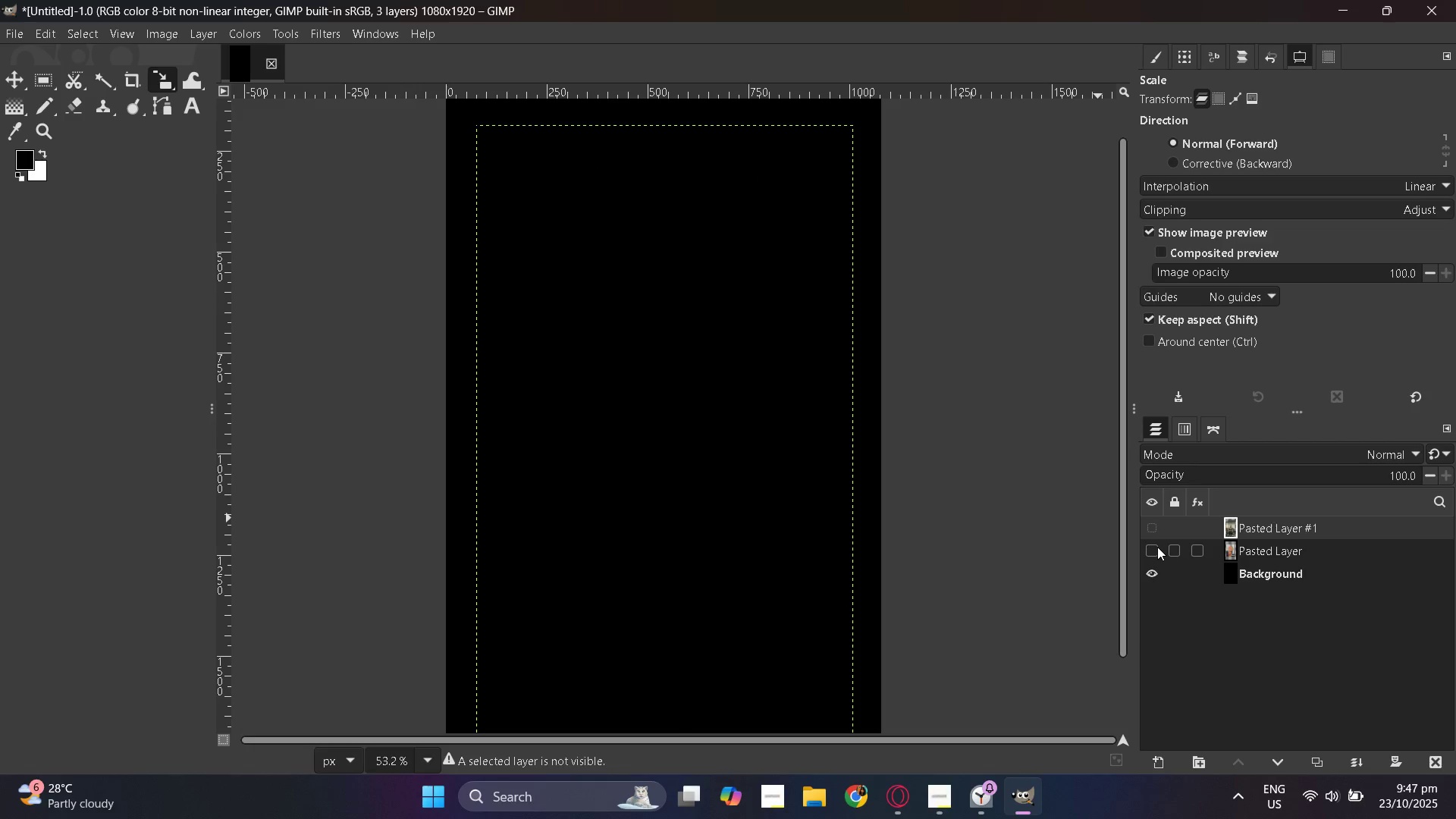 
key(Alt+AltLeft)
 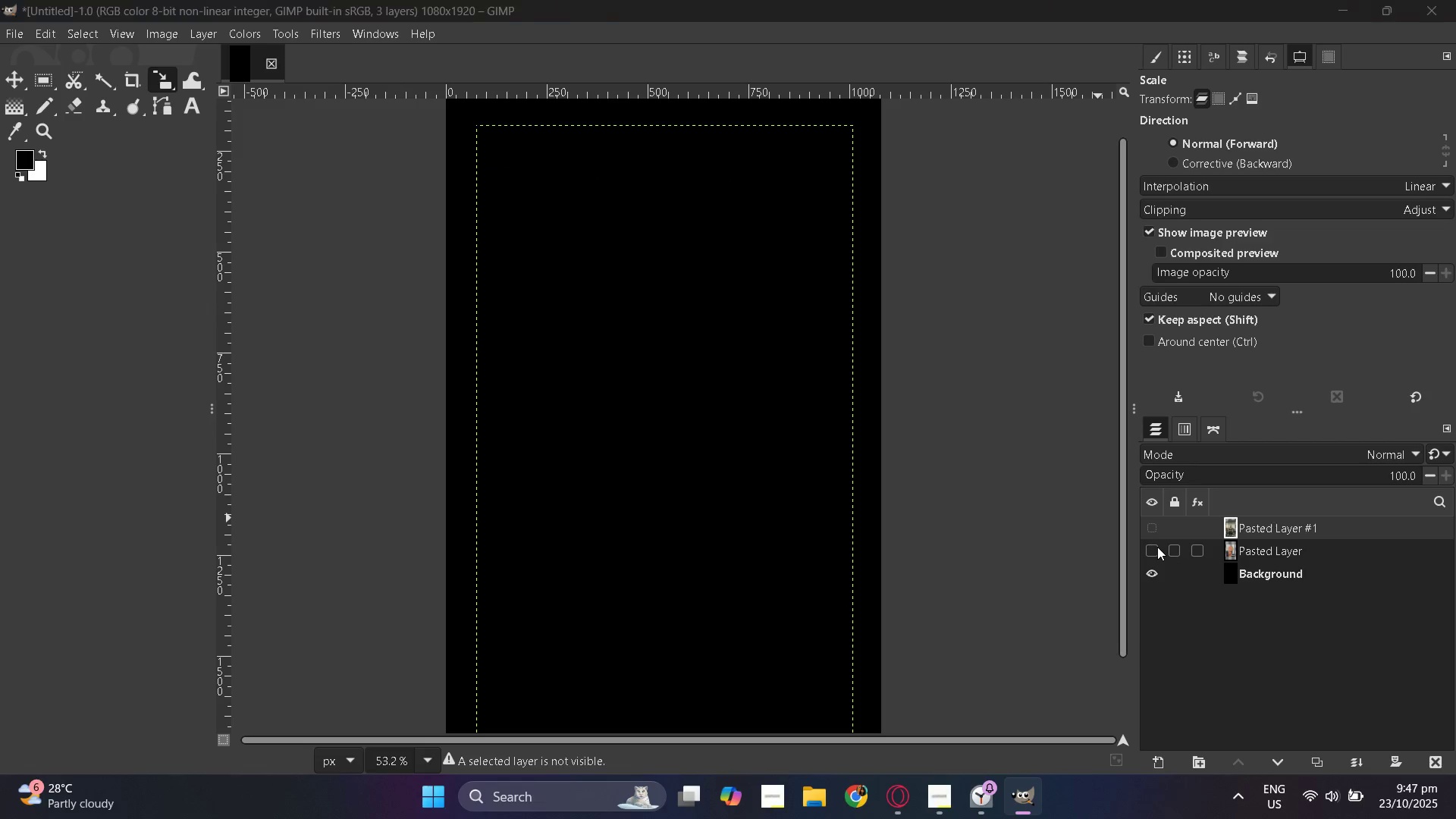 
key(Alt+Tab)
 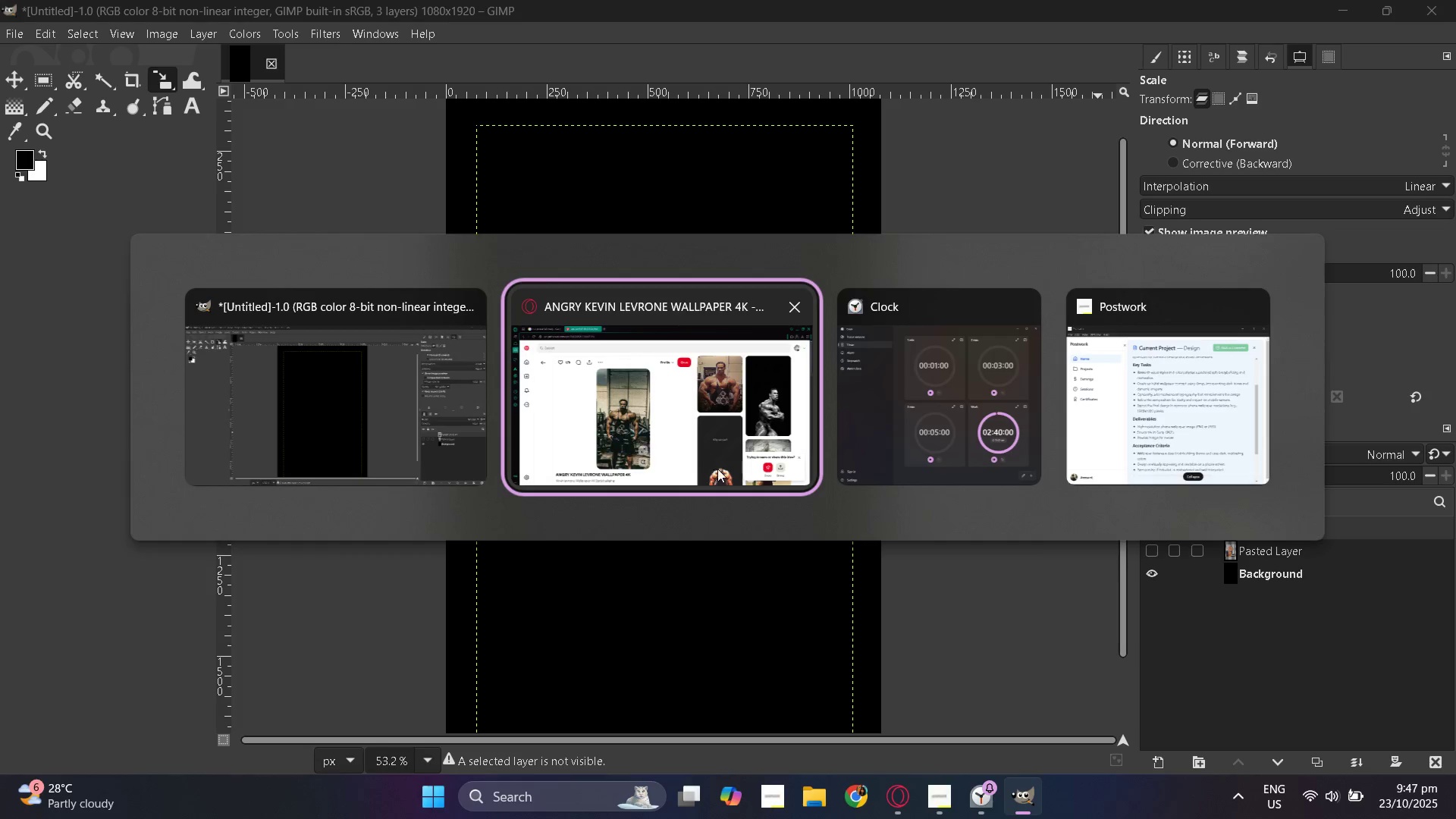 
left_click([706, 451])
 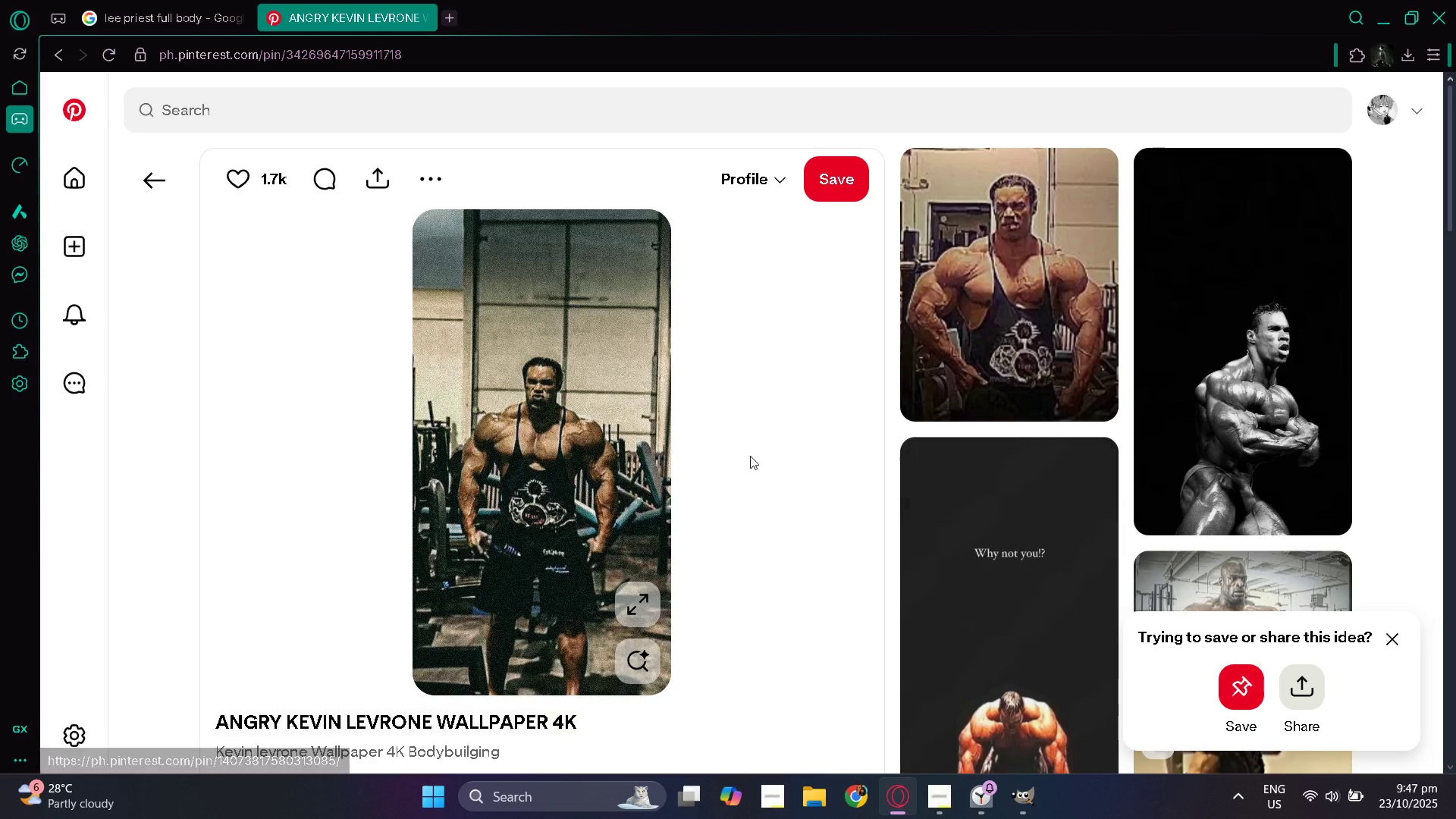 
scroll: coordinate [749, 453], scroll_direction: none, amount: 0.0
 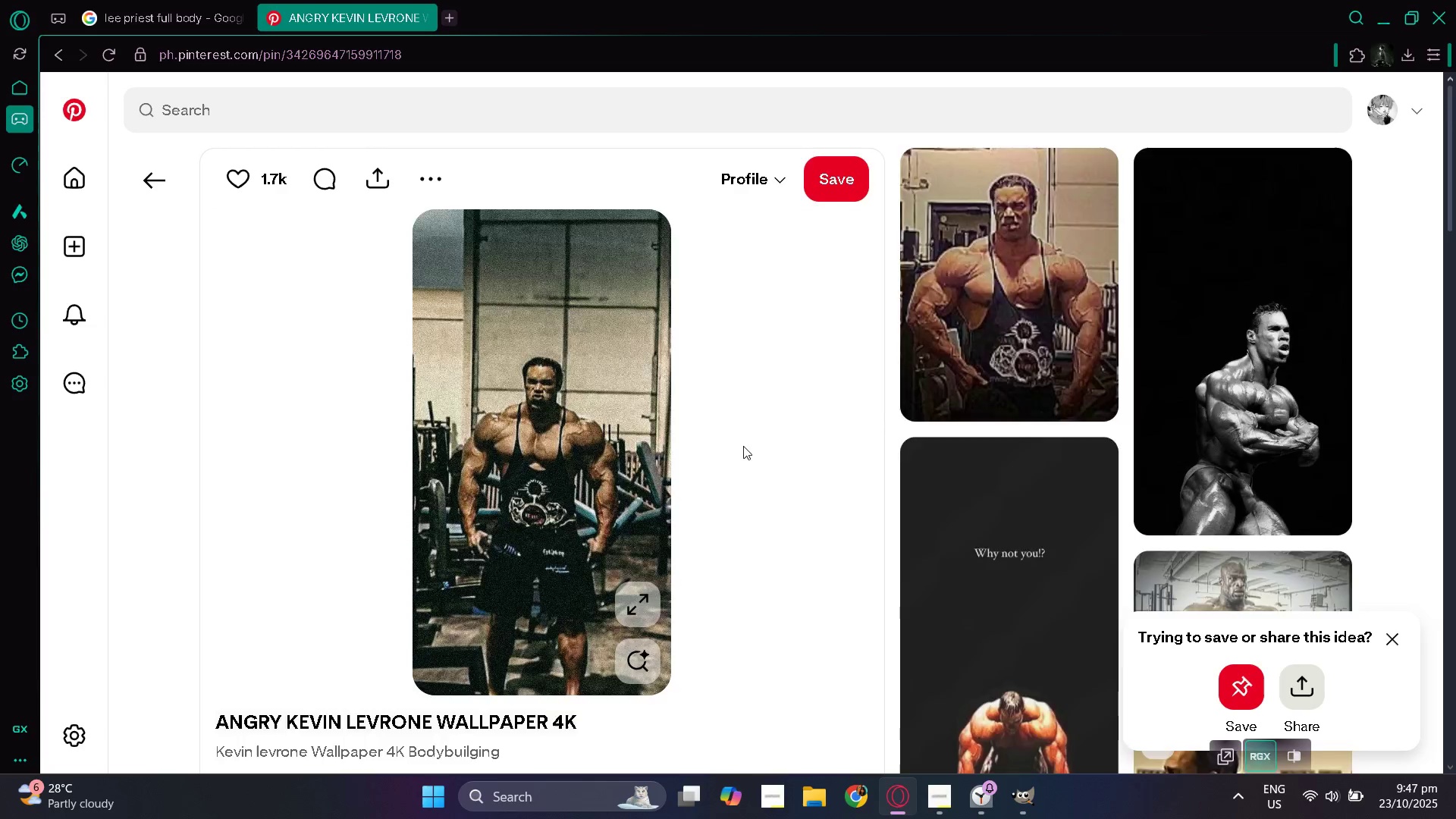 
scroll: coordinate [815, 497], scroll_direction: down, amount: 8.0
 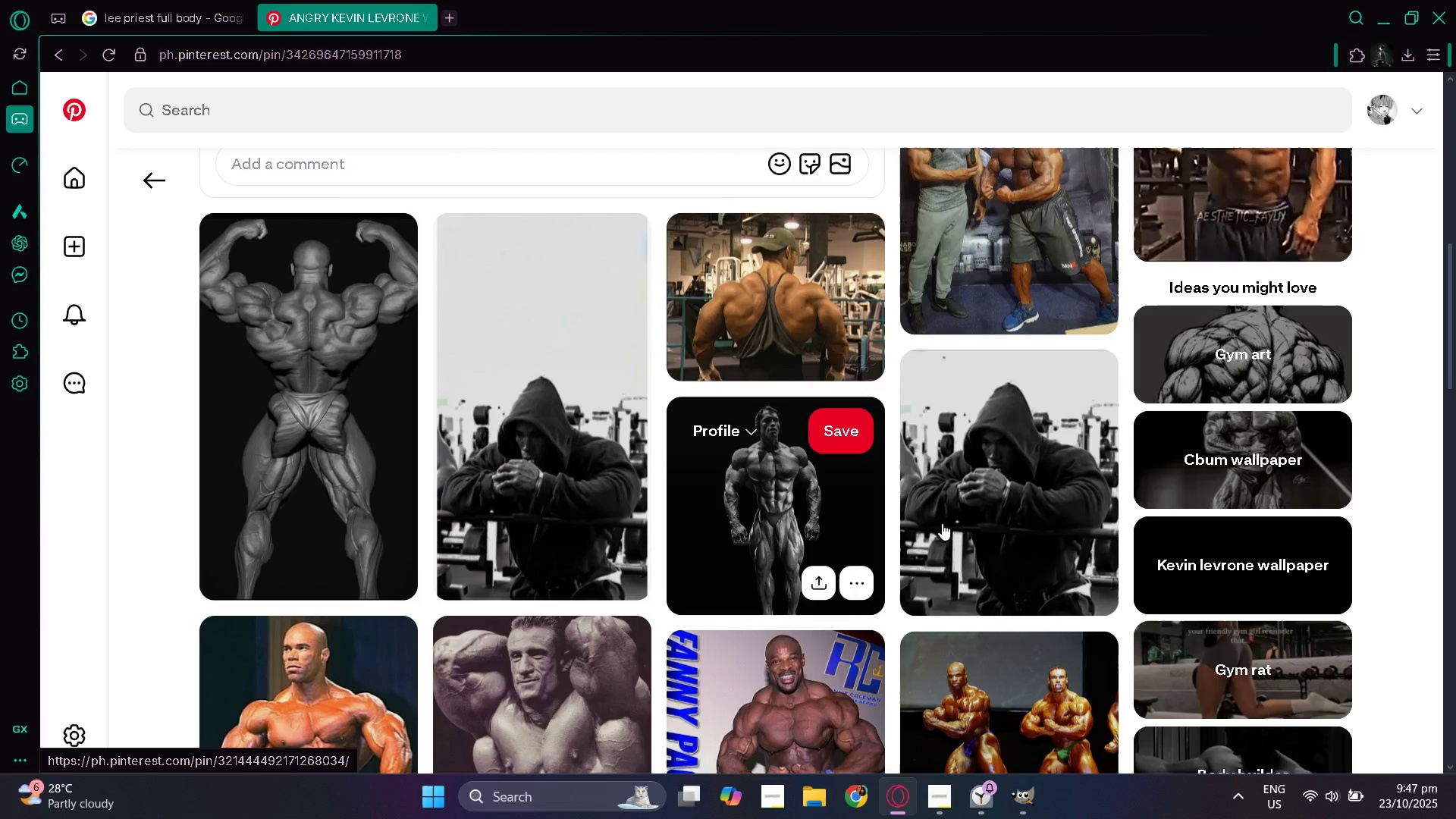 
mouse_move([992, 527])
 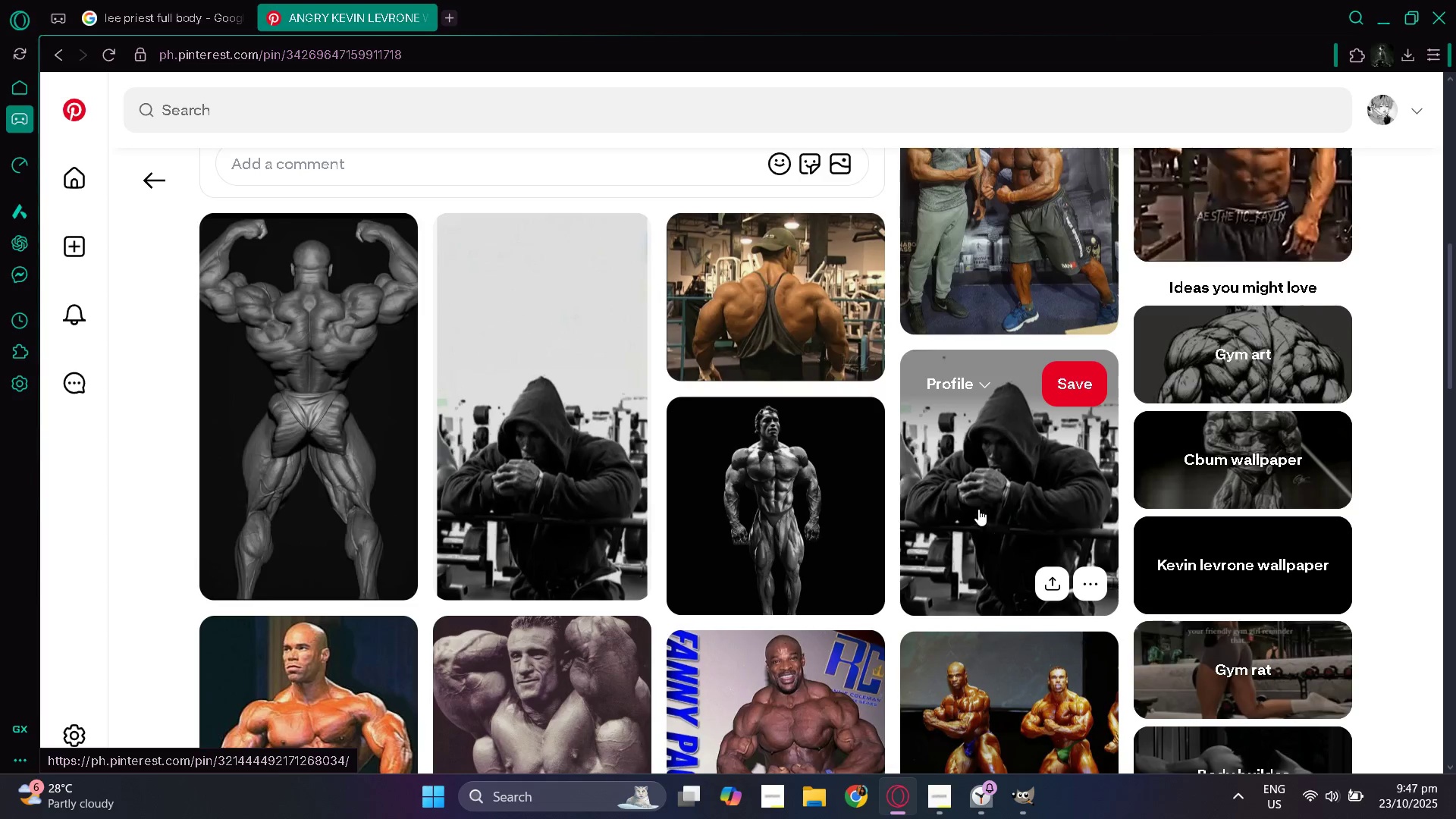 
scroll: coordinate [978, 509], scroll_direction: down, amount: 2.0
 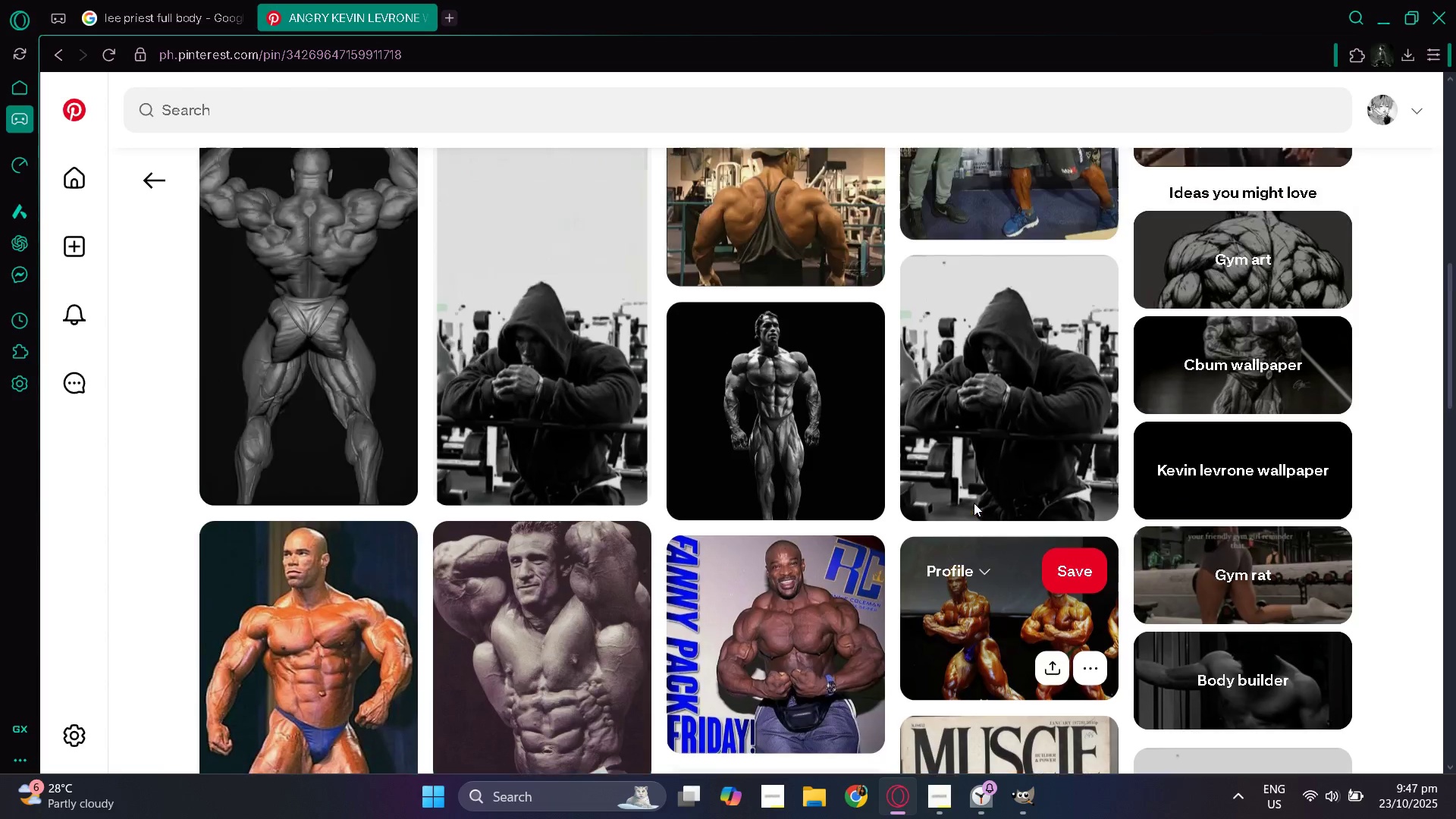 
scroll: coordinate [974, 503], scroll_direction: up, amount: 2.0
 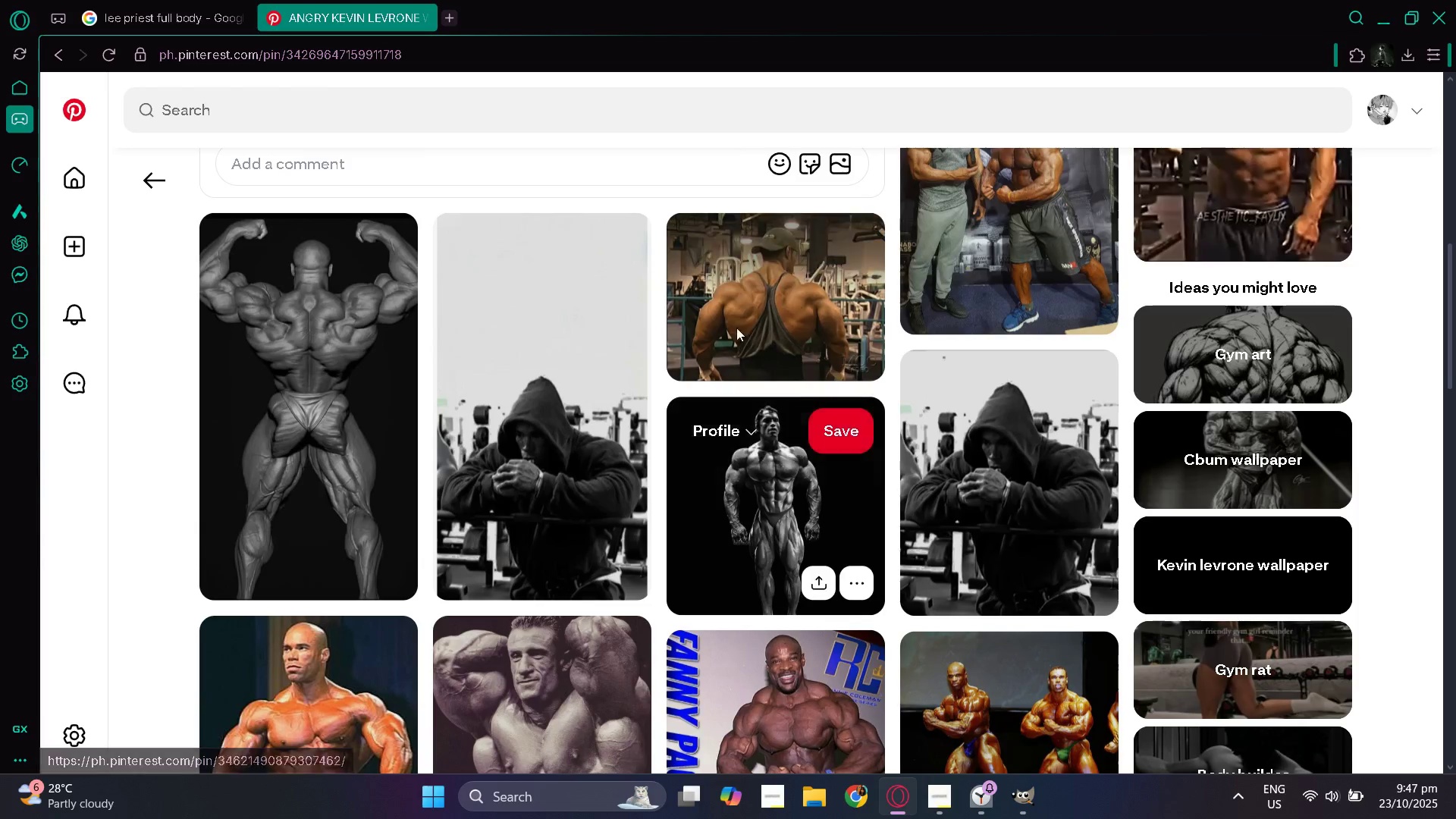 
left_click([733, 311])
 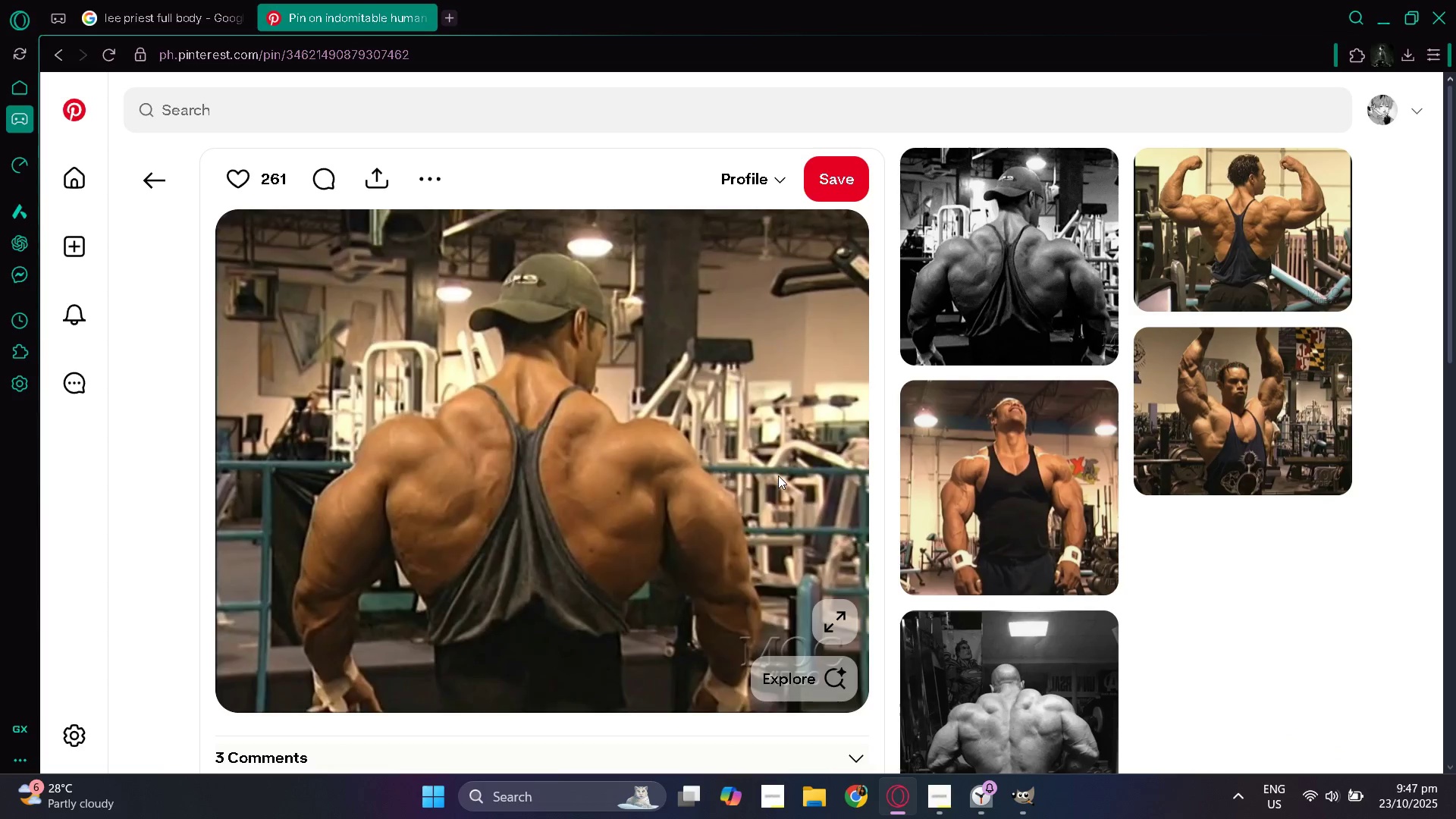 
scroll: coordinate [778, 464], scroll_direction: down, amount: 5.0
 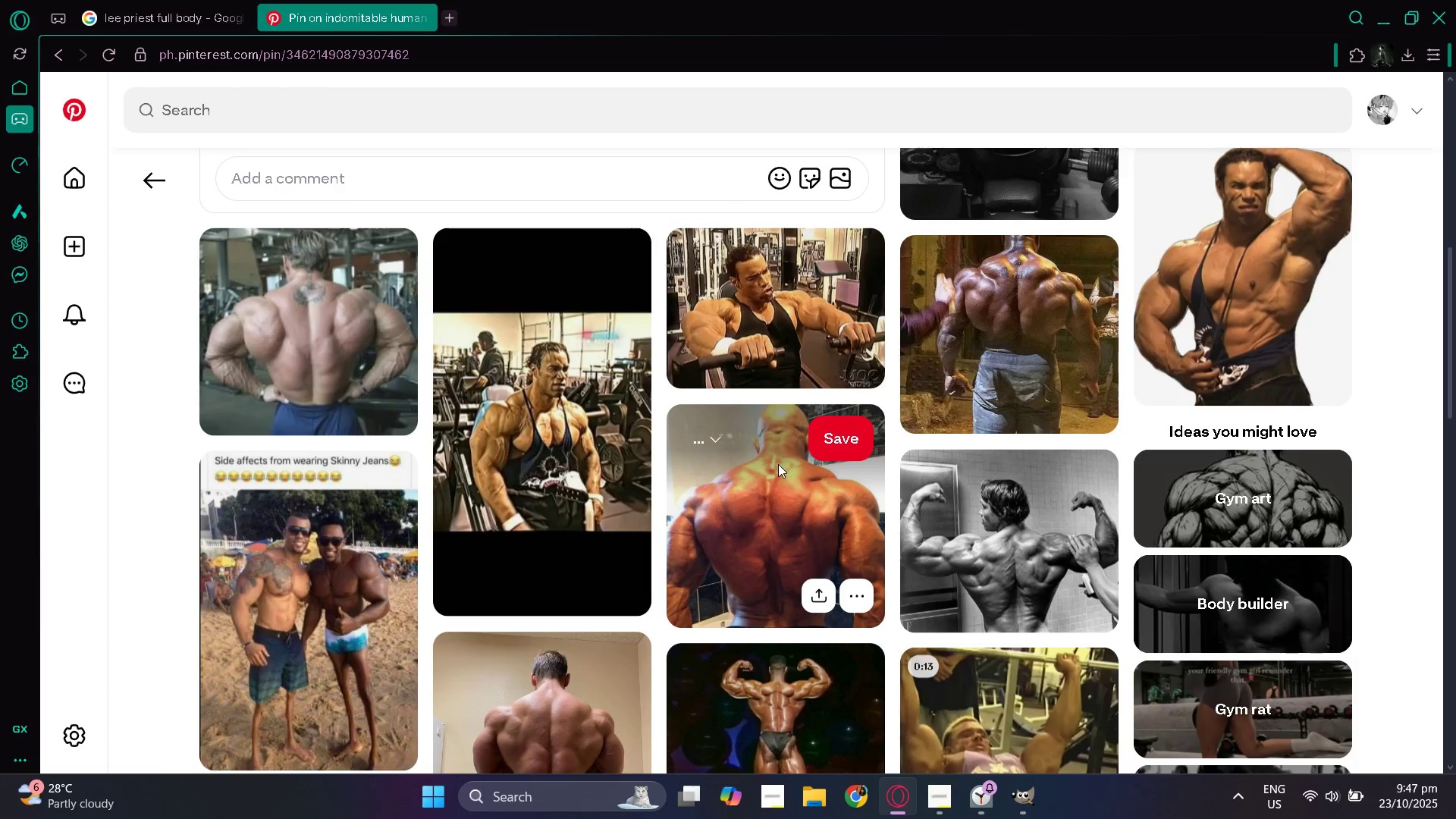 
scroll: coordinate [778, 464], scroll_direction: up, amount: 1.0
 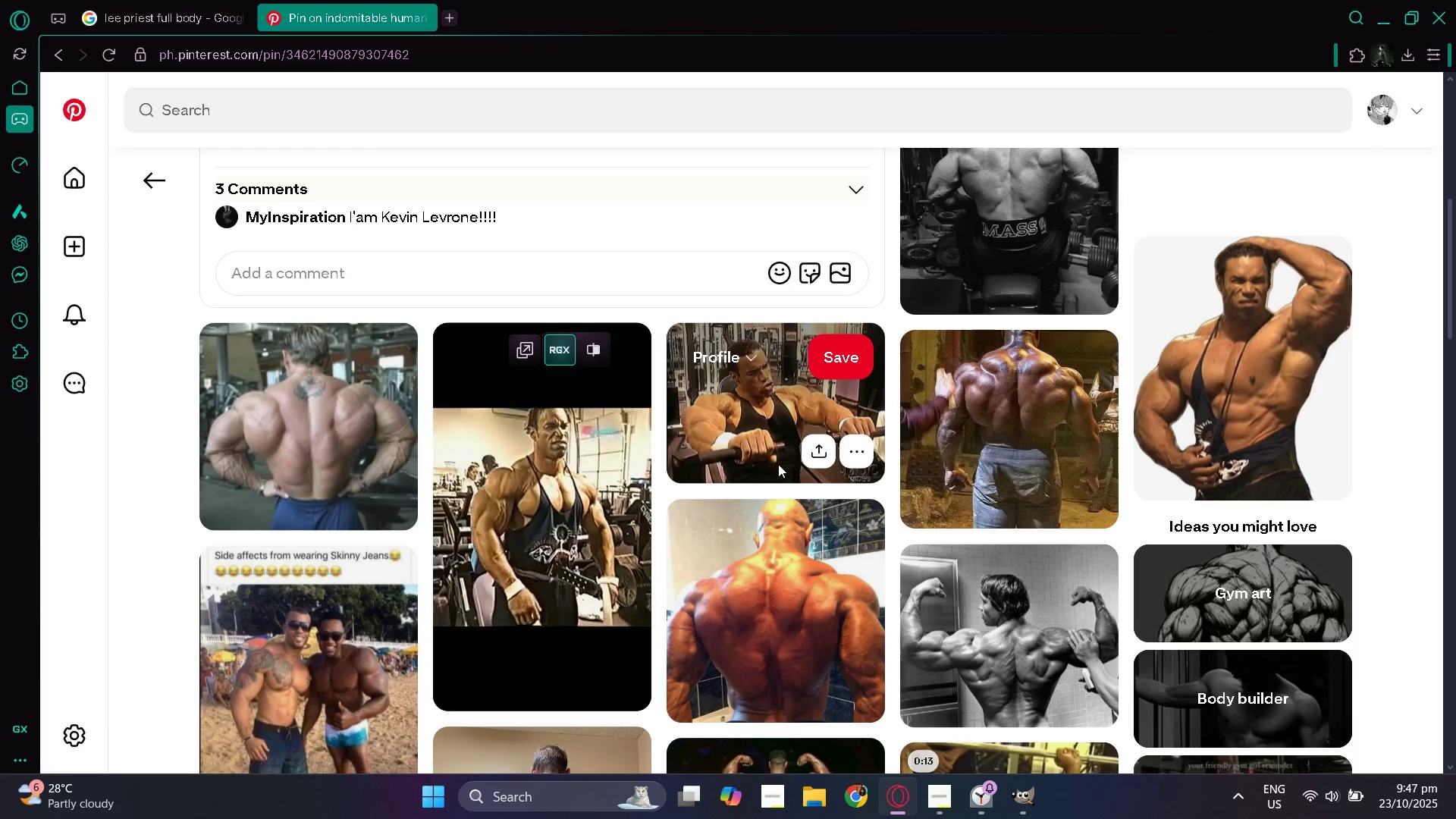 
scroll: coordinate [1132, 478], scroll_direction: down, amount: 14.0
 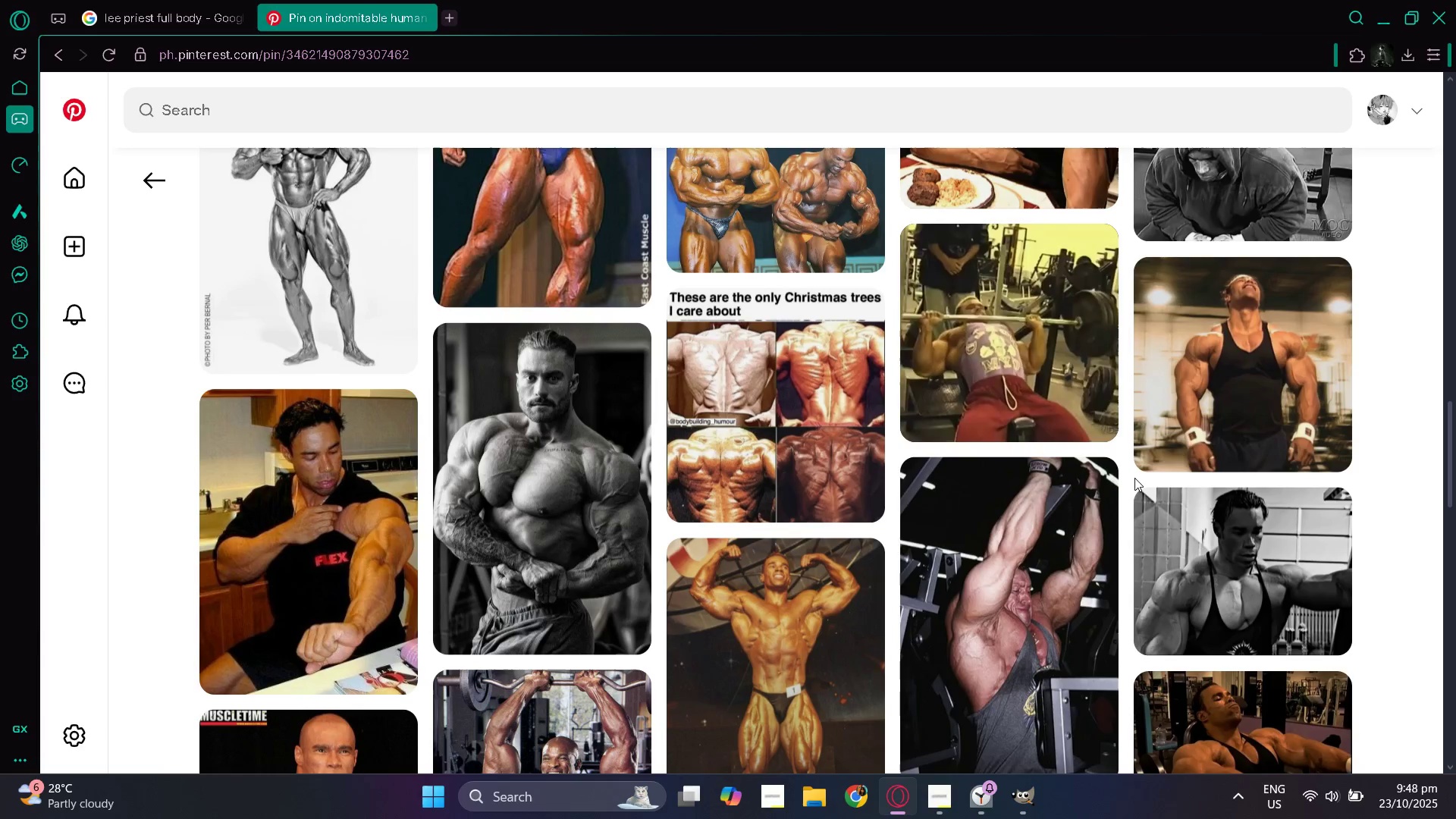 
scroll: coordinate [1134, 478], scroll_direction: down, amount: 3.0
 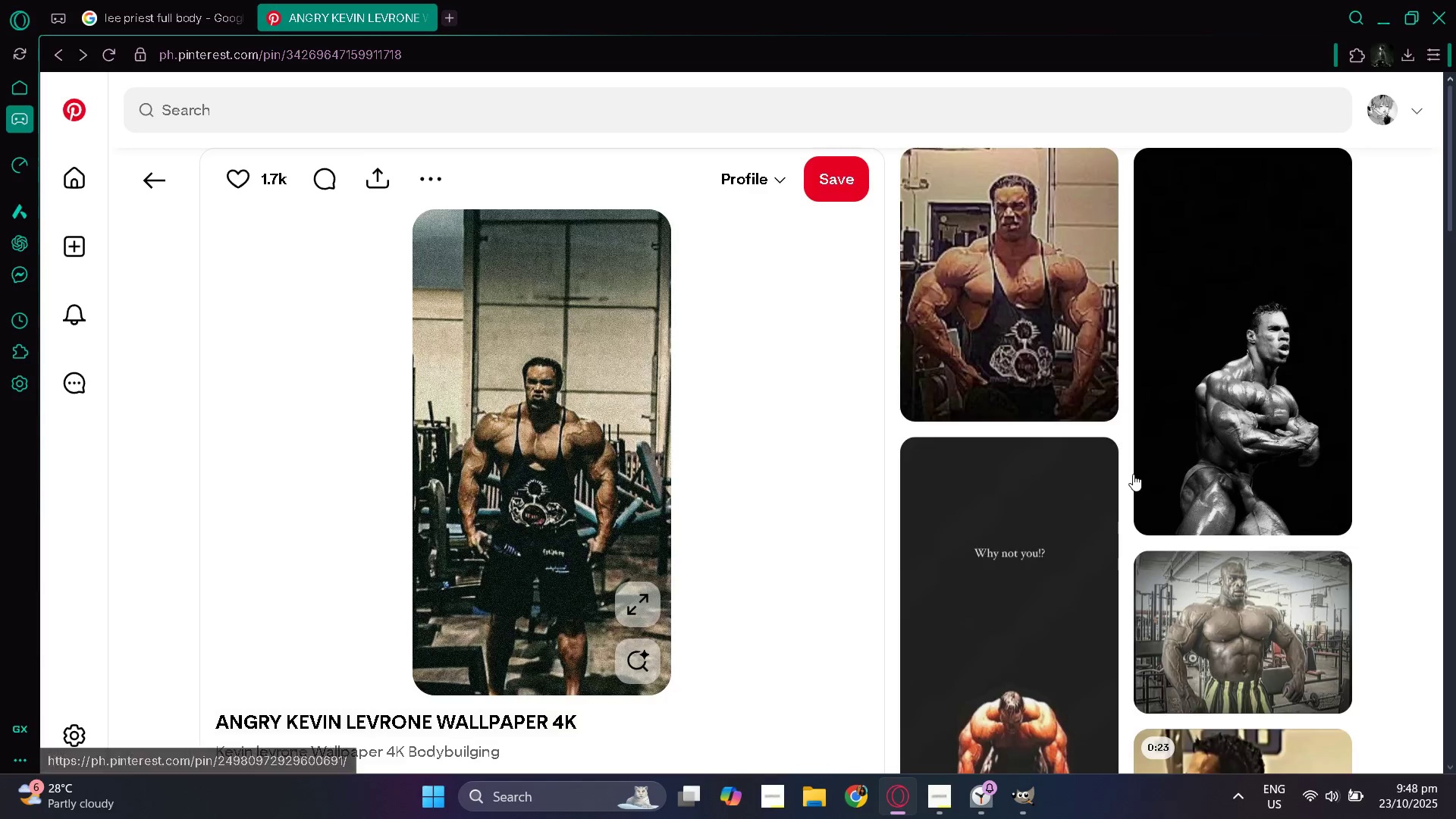 
scroll: coordinate [1132, 472], scroll_direction: up, amount: 4.0
 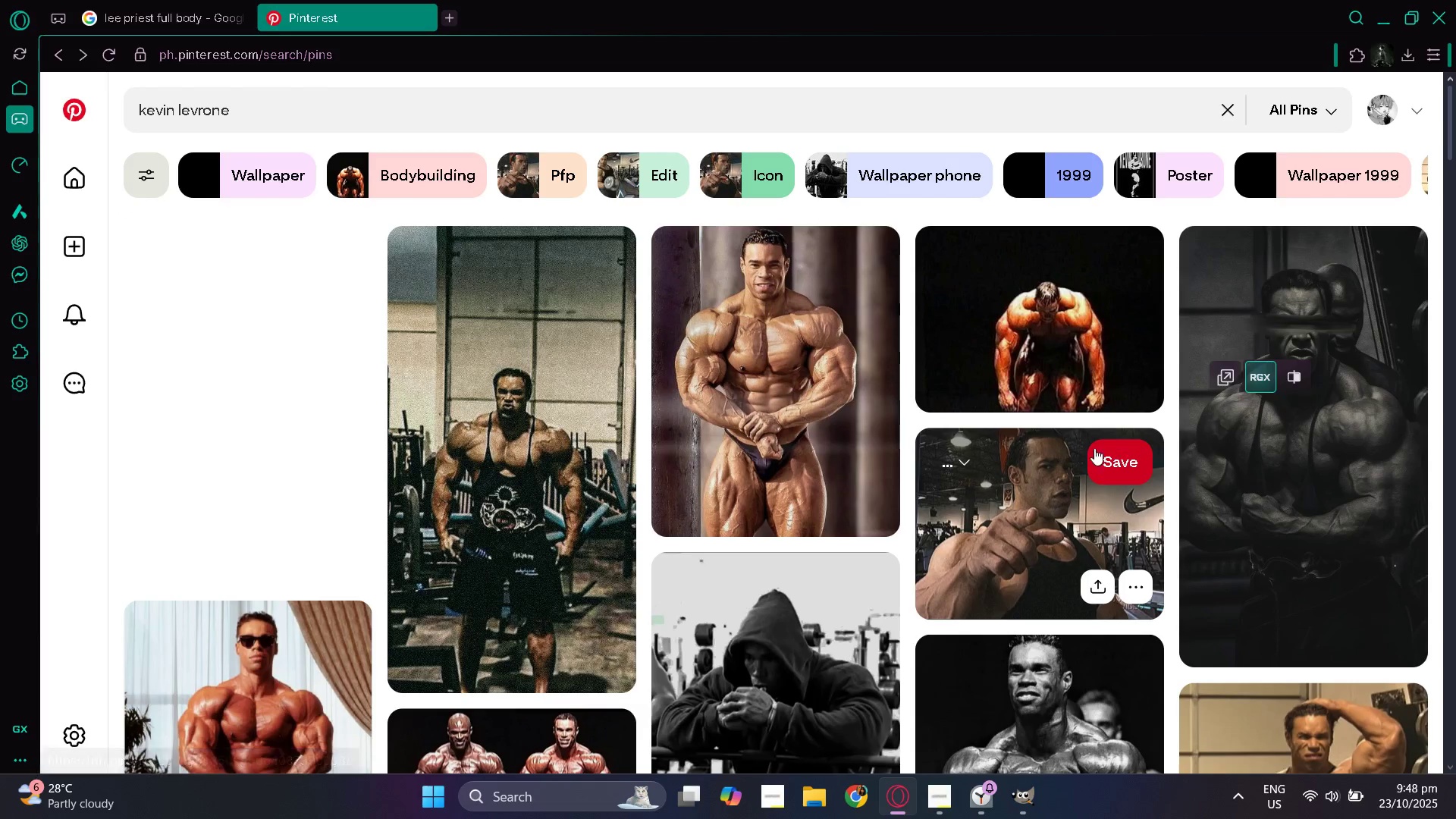 
scroll: coordinate [793, 548], scroll_direction: down, amount: 5.0
 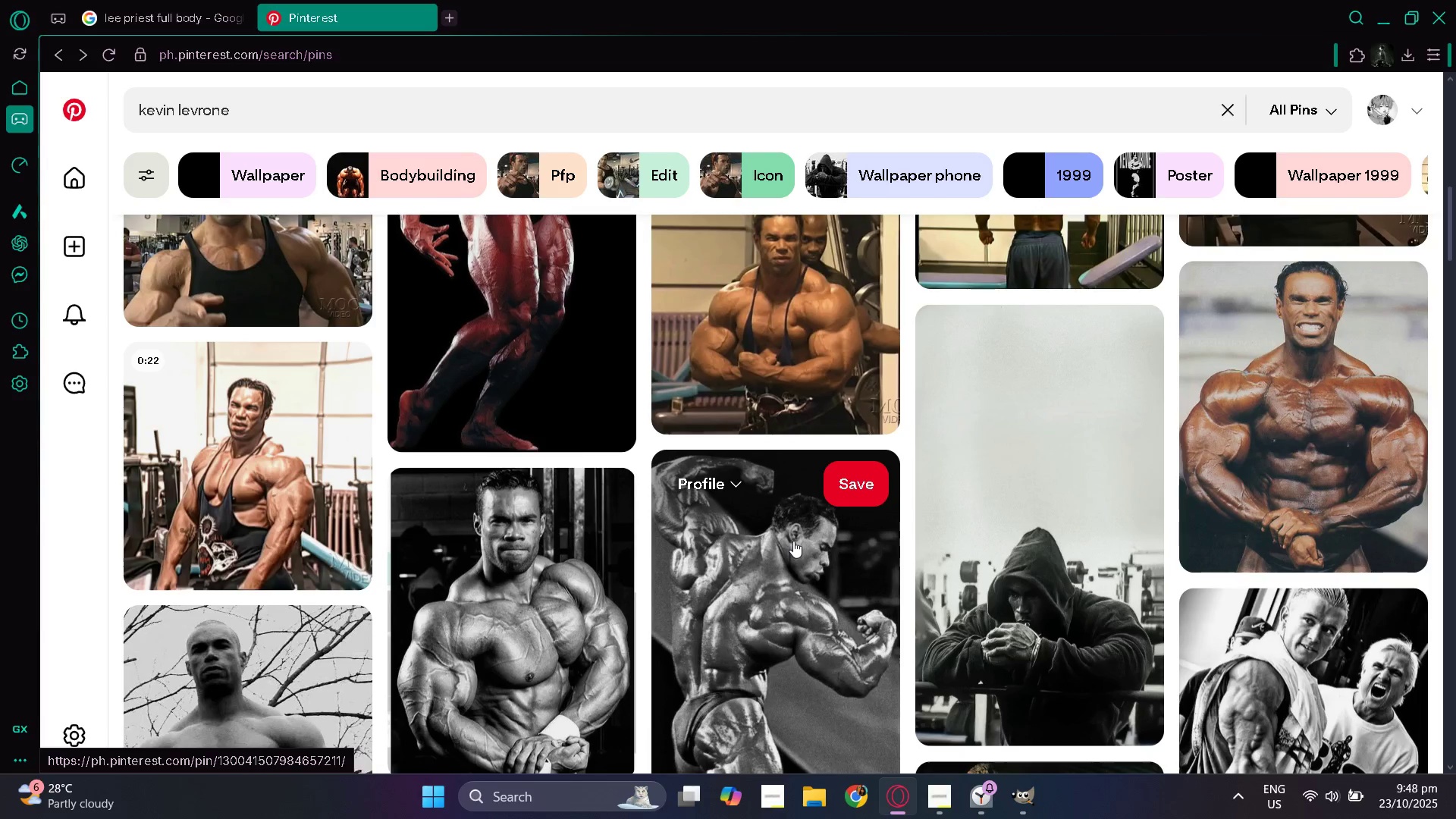 
scroll: coordinate [793, 540], scroll_direction: up, amount: 1.0
 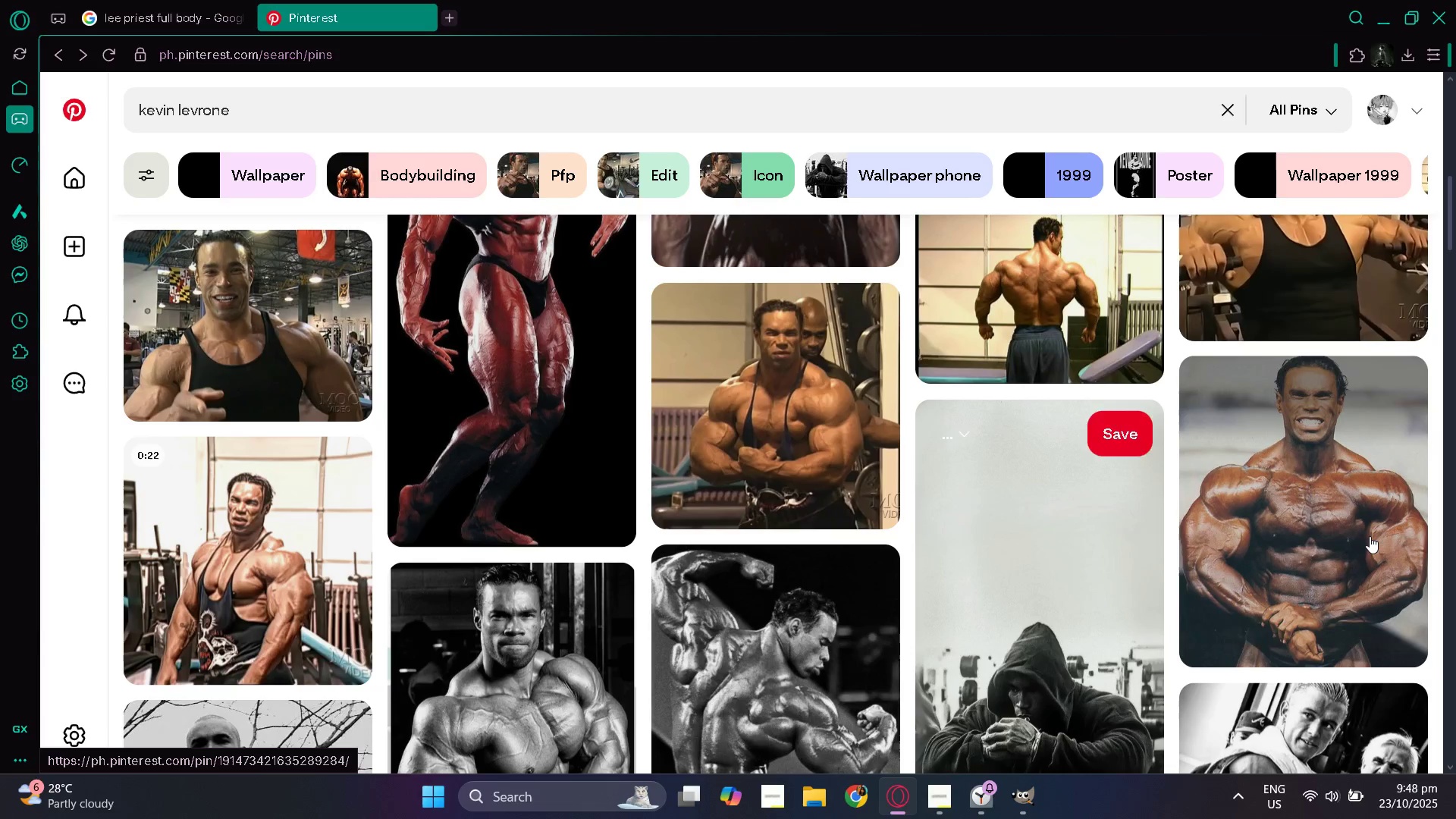 
left_click([1370, 536])
 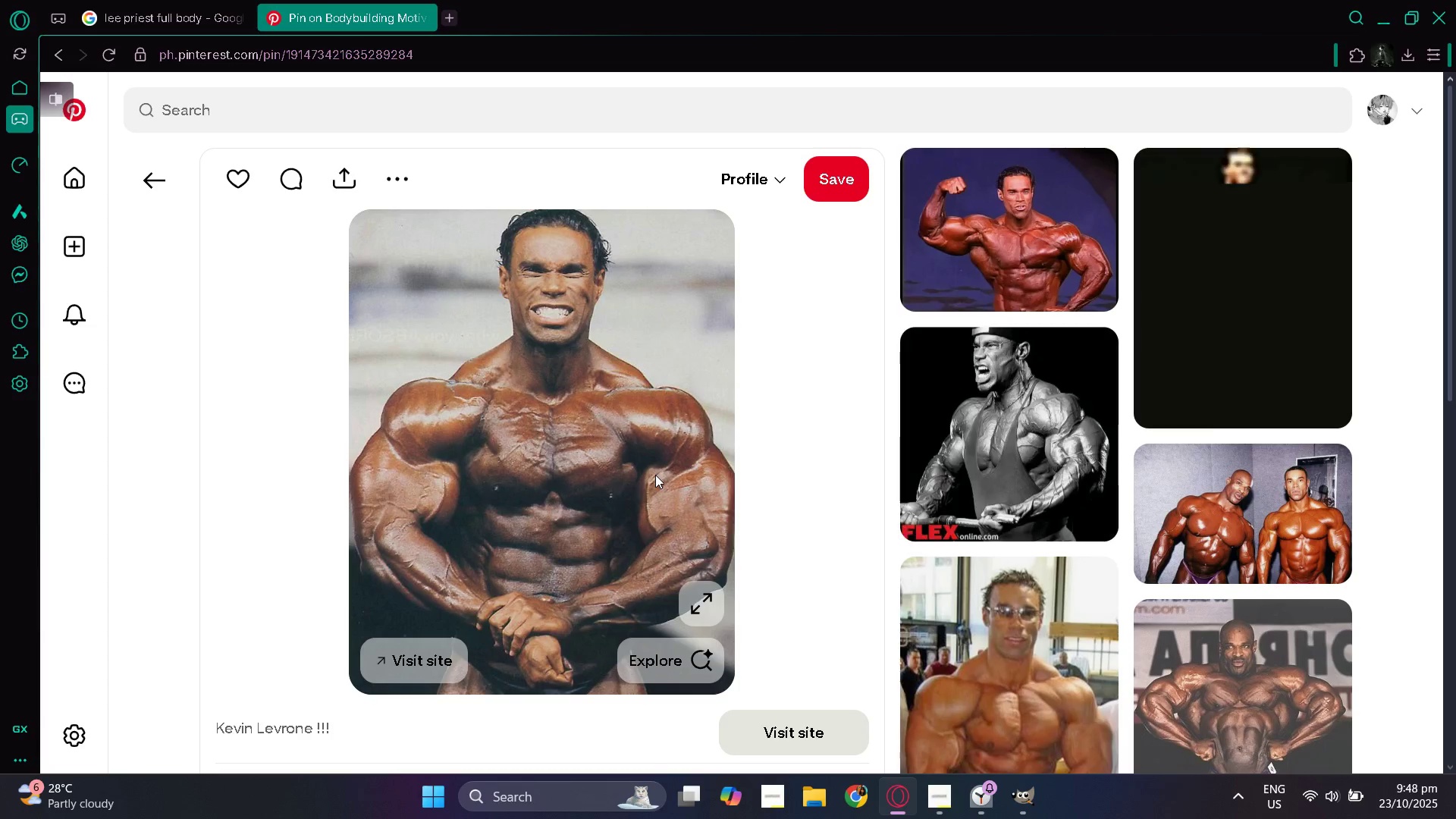 
scroll: coordinate [651, 475], scroll_direction: down, amount: 7.0
 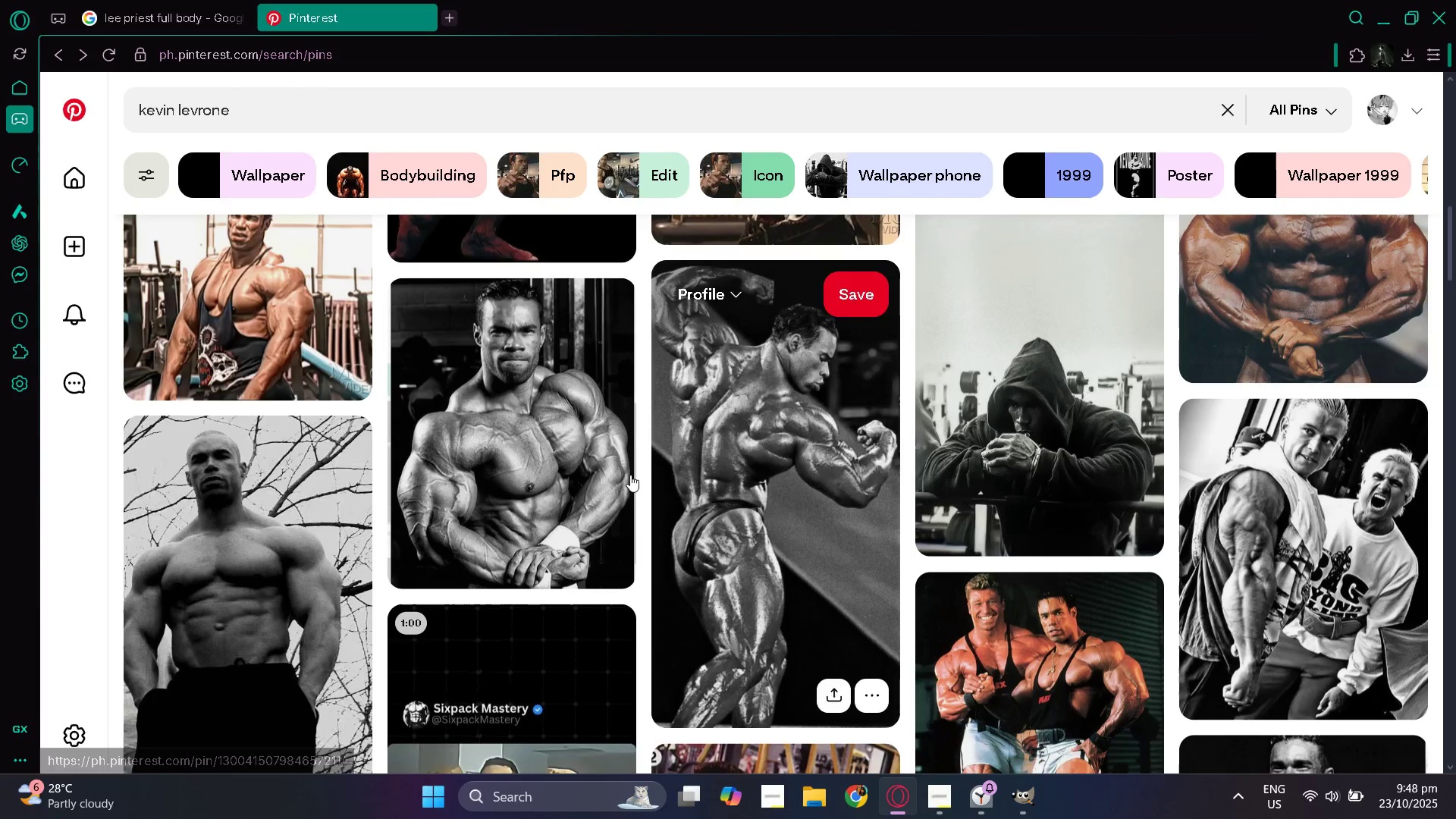 
scroll: coordinate [629, 475], scroll_direction: up, amount: 1.0
 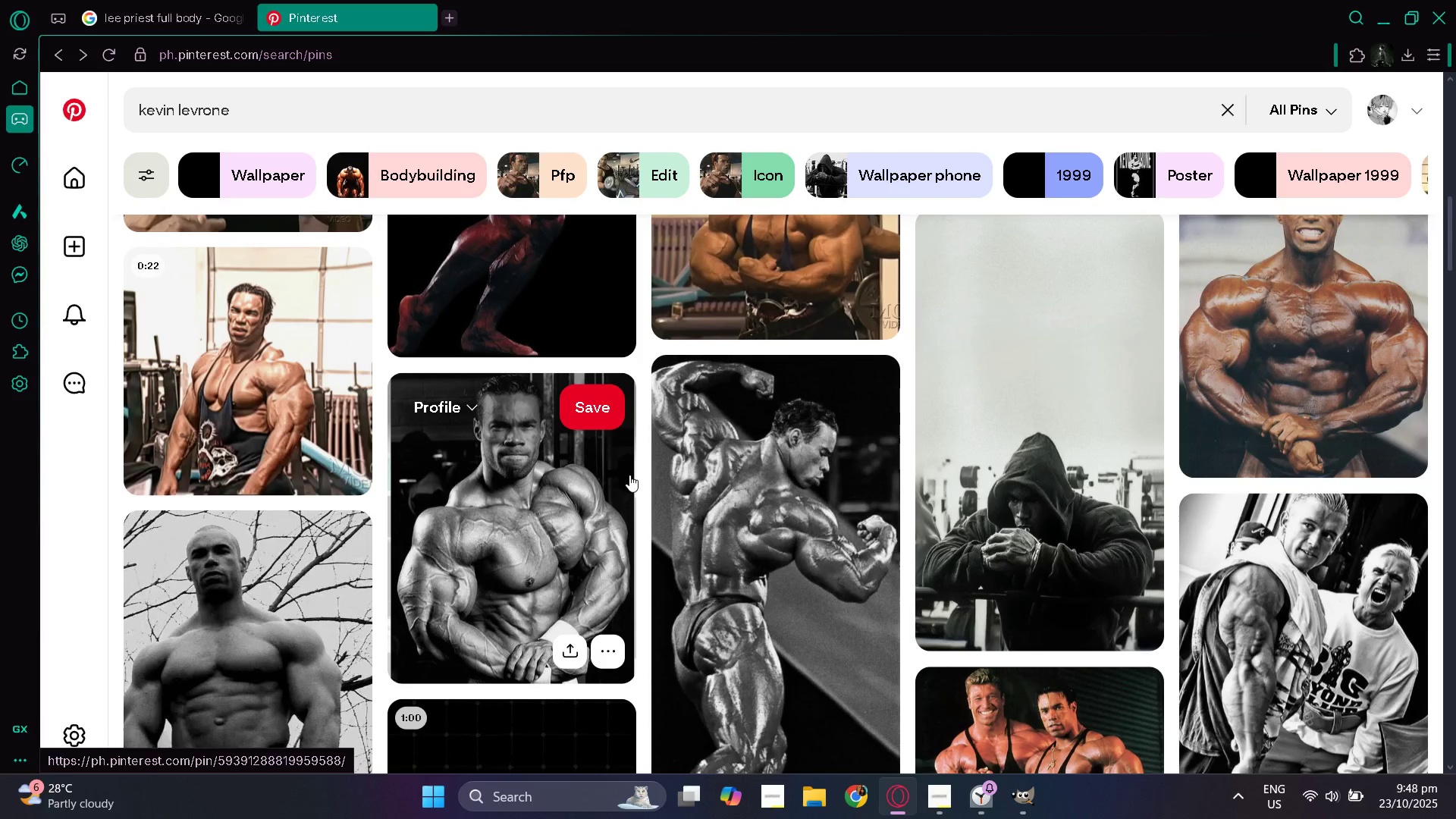 
scroll: coordinate [629, 475], scroll_direction: down, amount: 1.0
 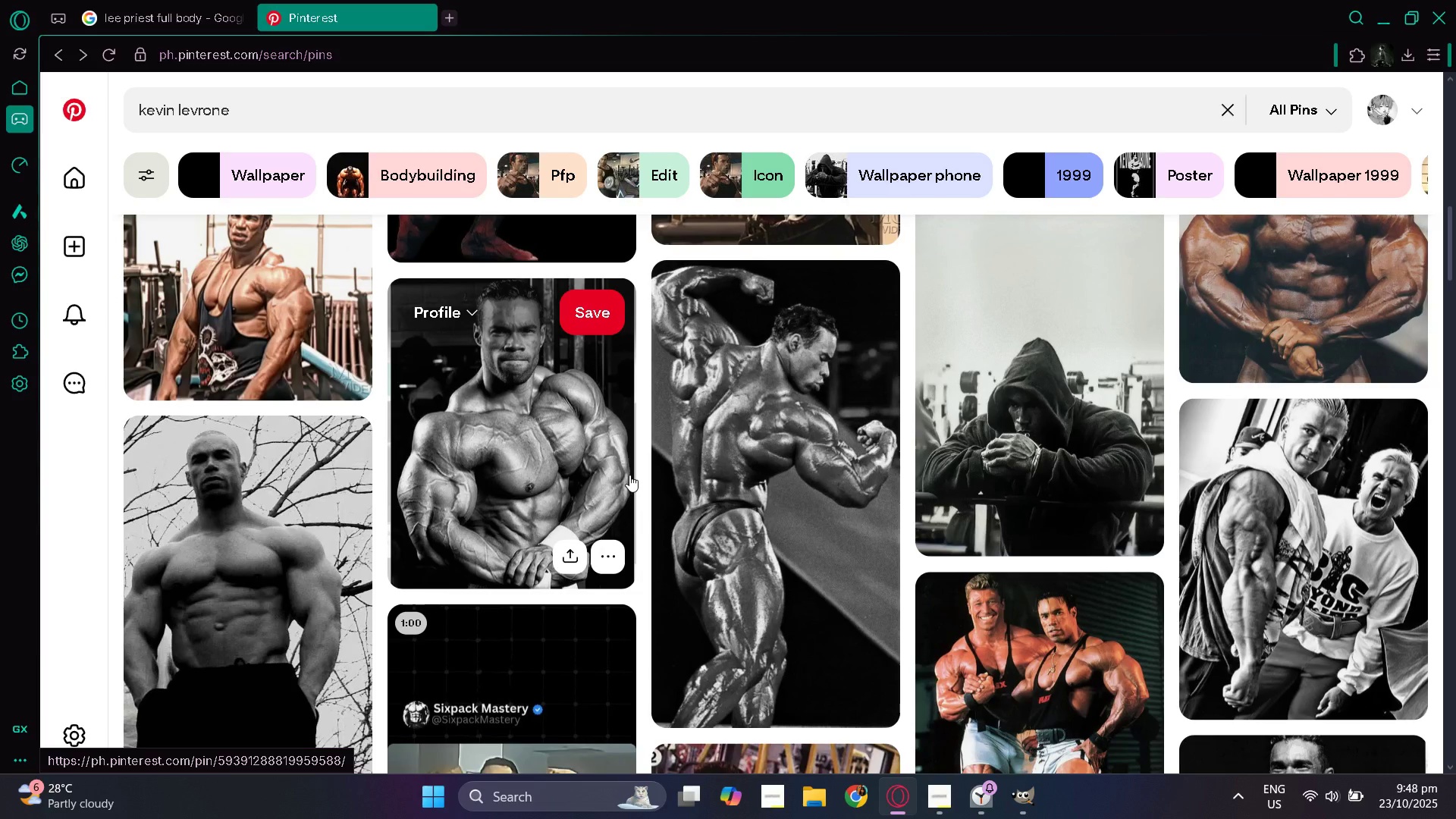 
scroll: coordinate [629, 475], scroll_direction: up, amount: 5.0
 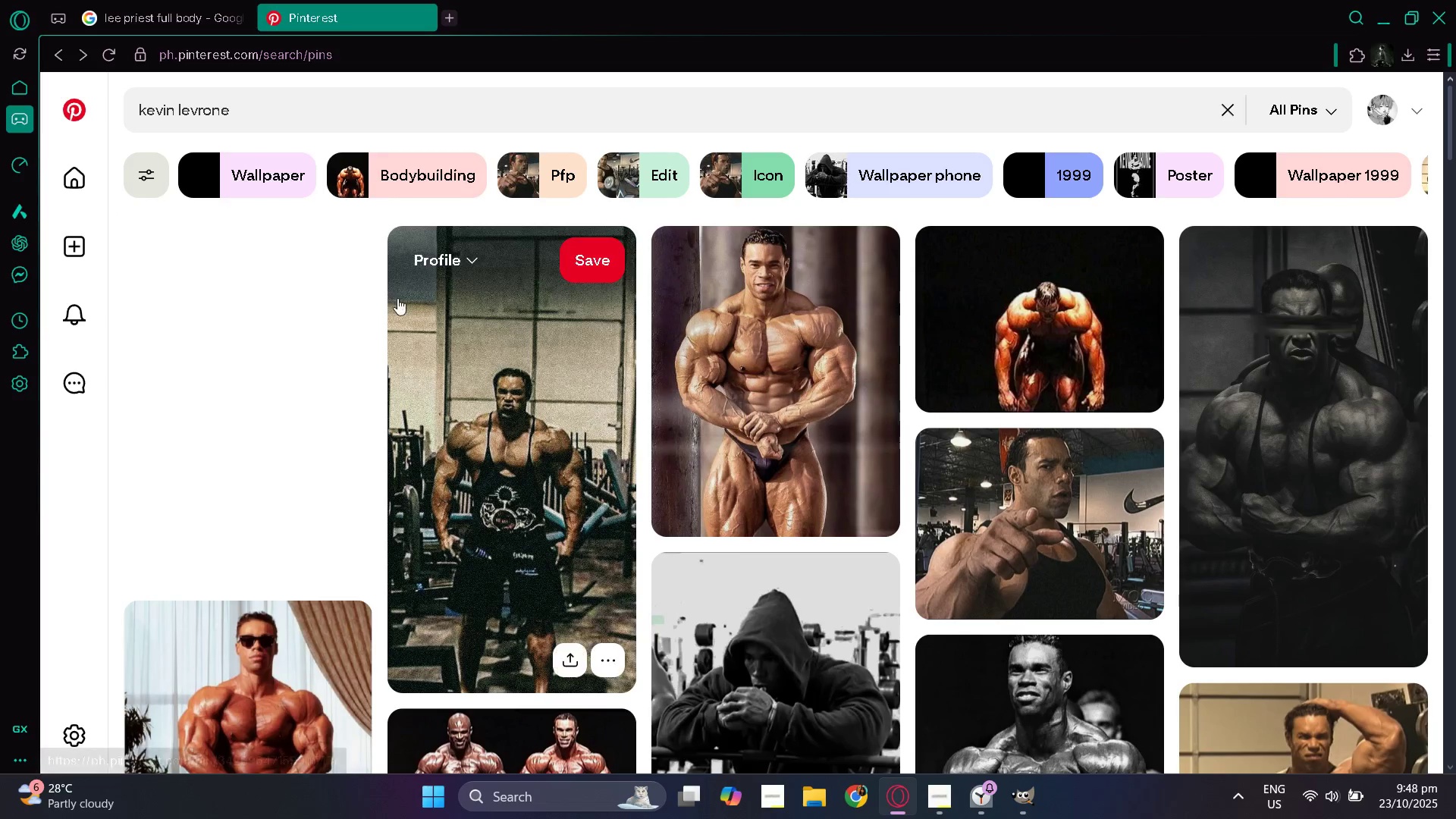 
left_click([386, 182])
 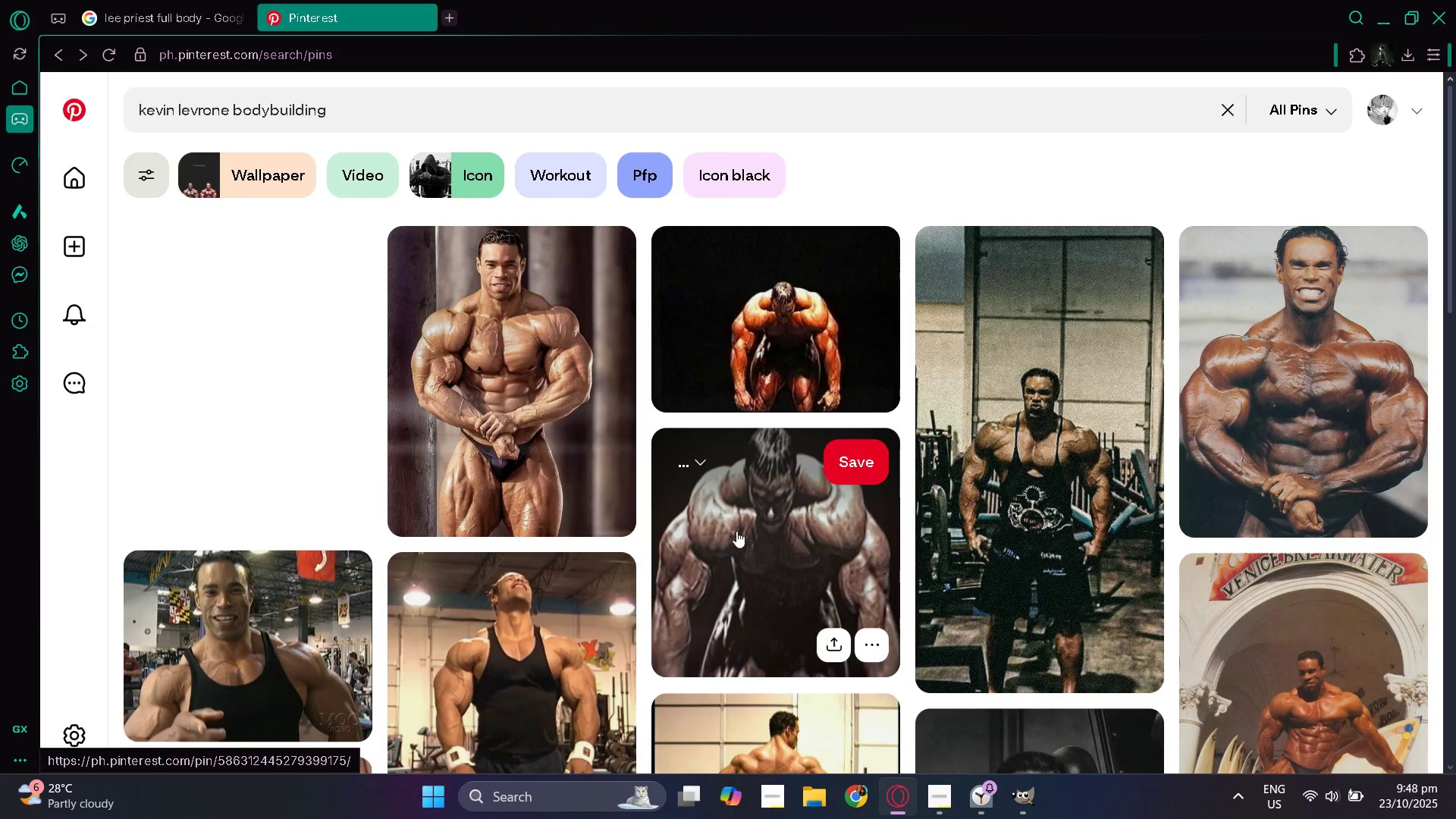 
wait(6.48)
 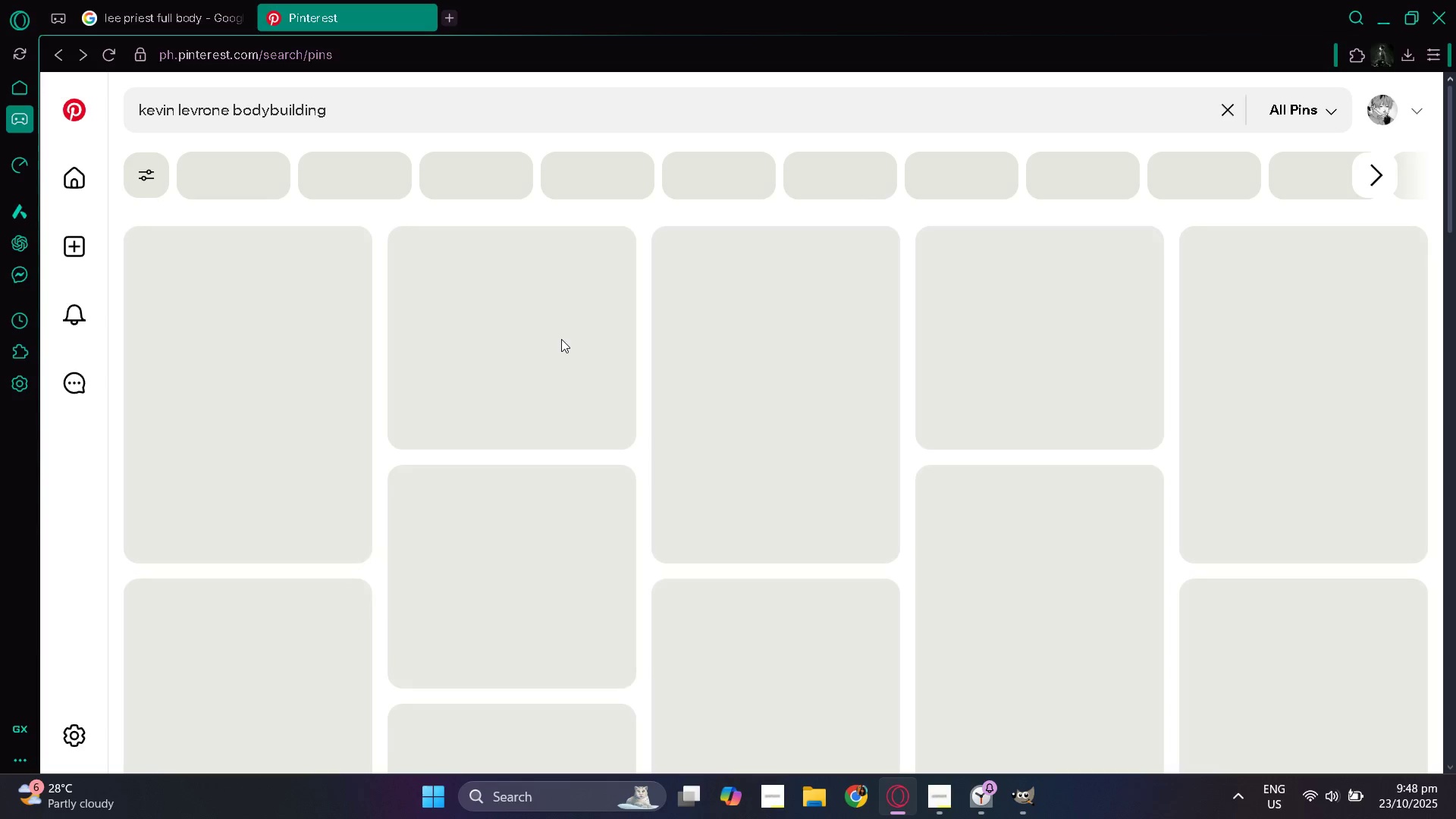 
scroll: coordinate [553, 479], scroll_direction: down, amount: 5.0
 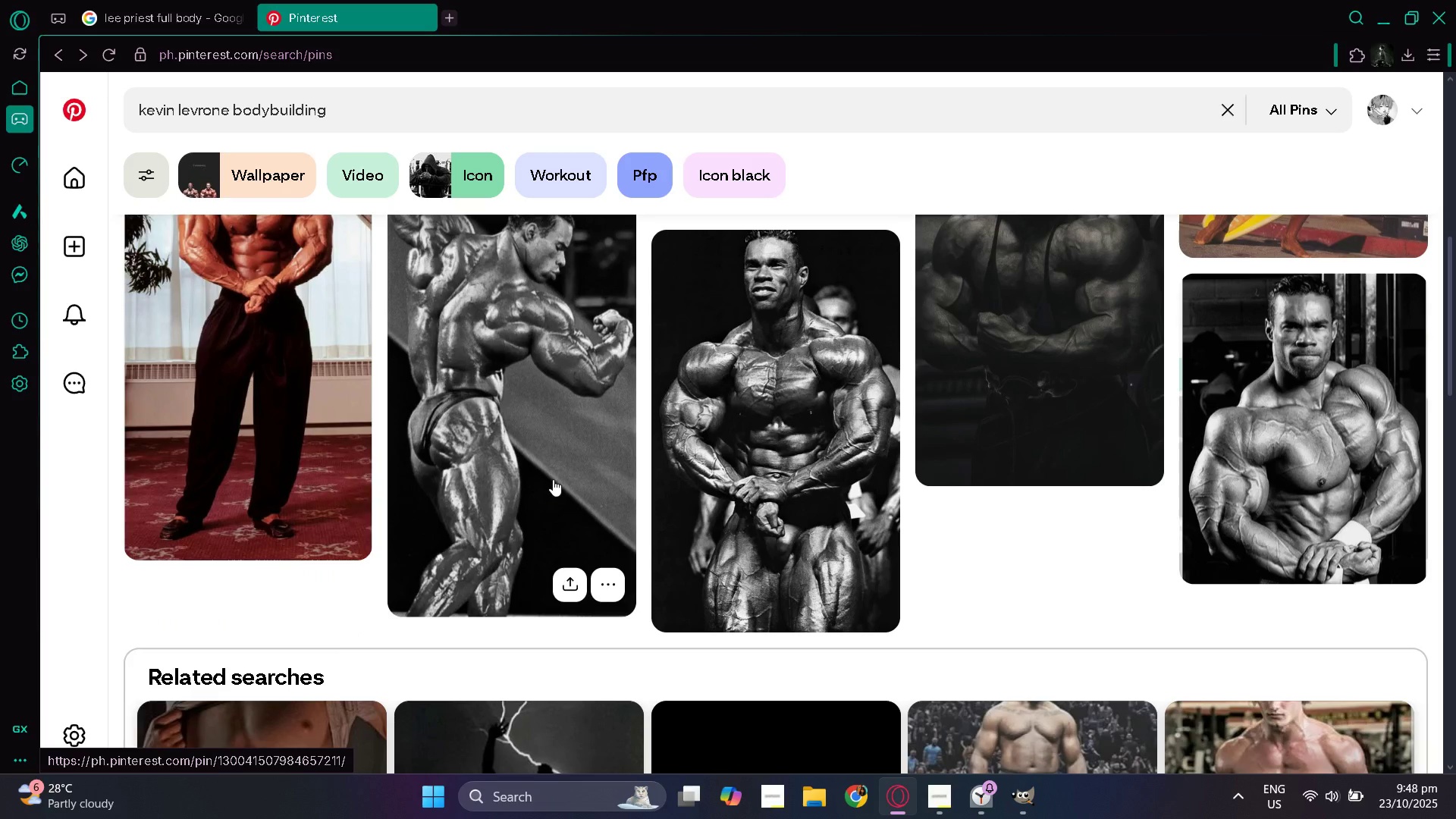 
scroll: coordinate [553, 479], scroll_direction: up, amount: 7.0
 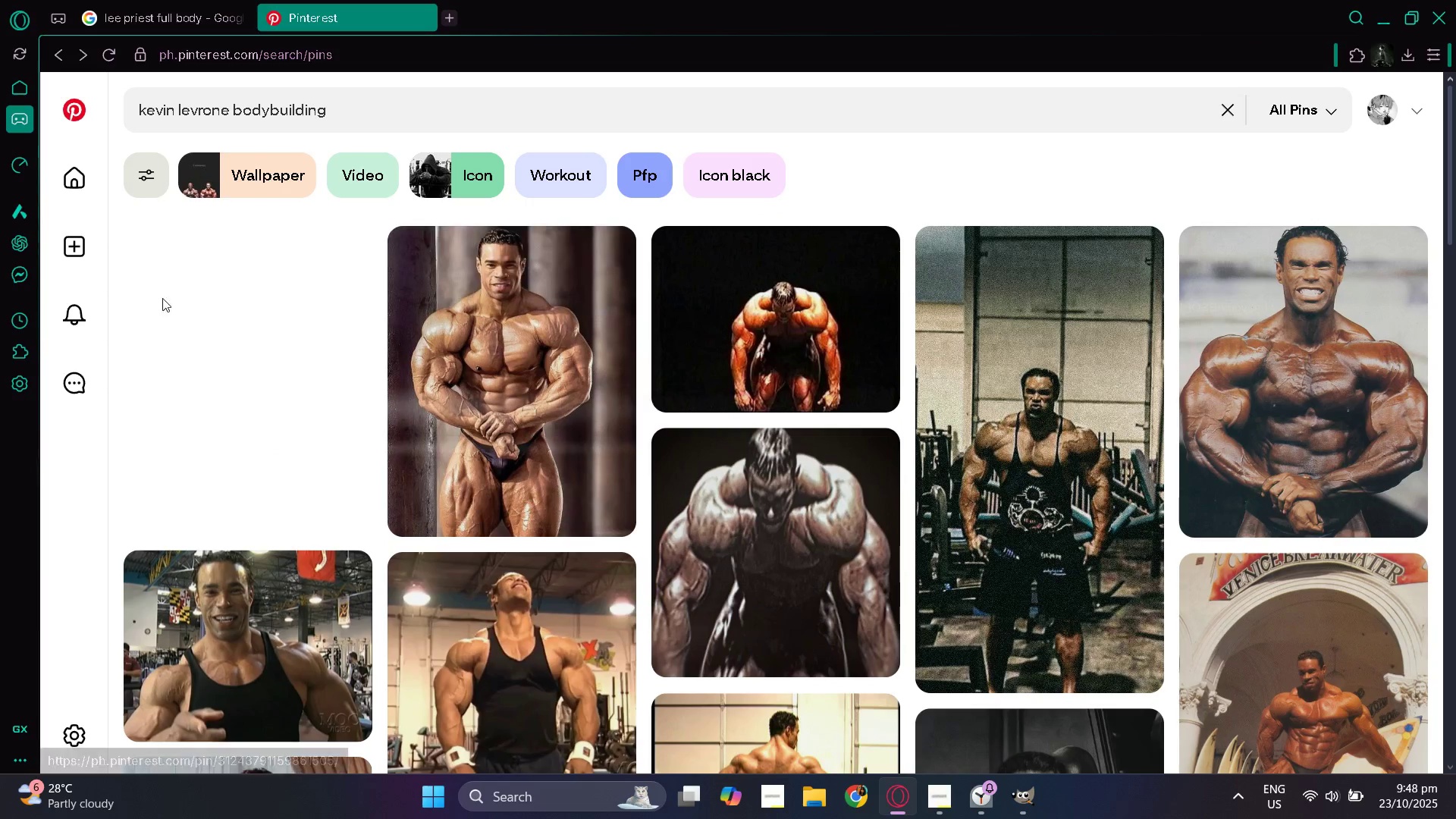 
left_click([491, 334])
 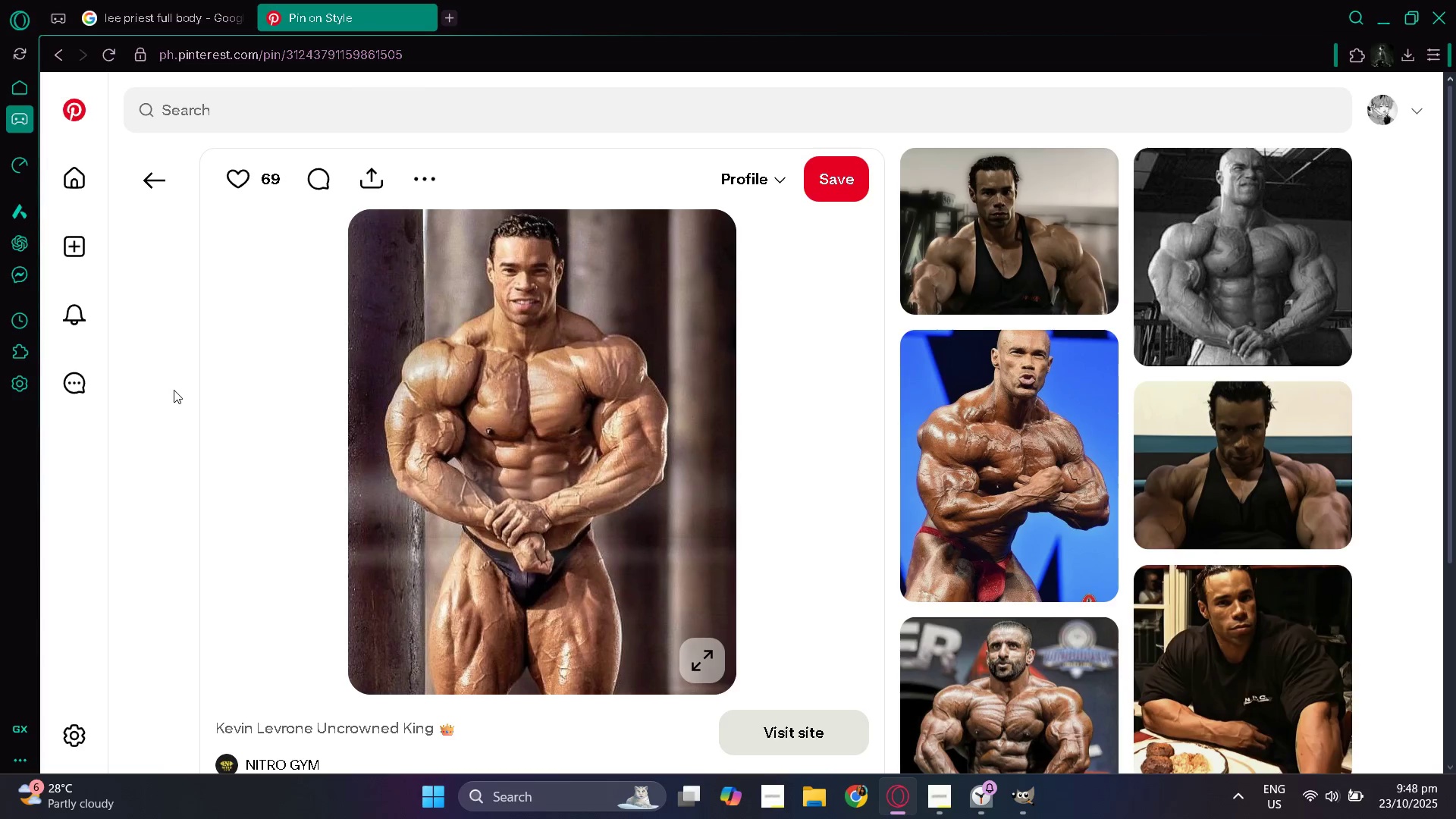 
scroll: coordinate [613, 463], scroll_direction: down, amount: 10.0
 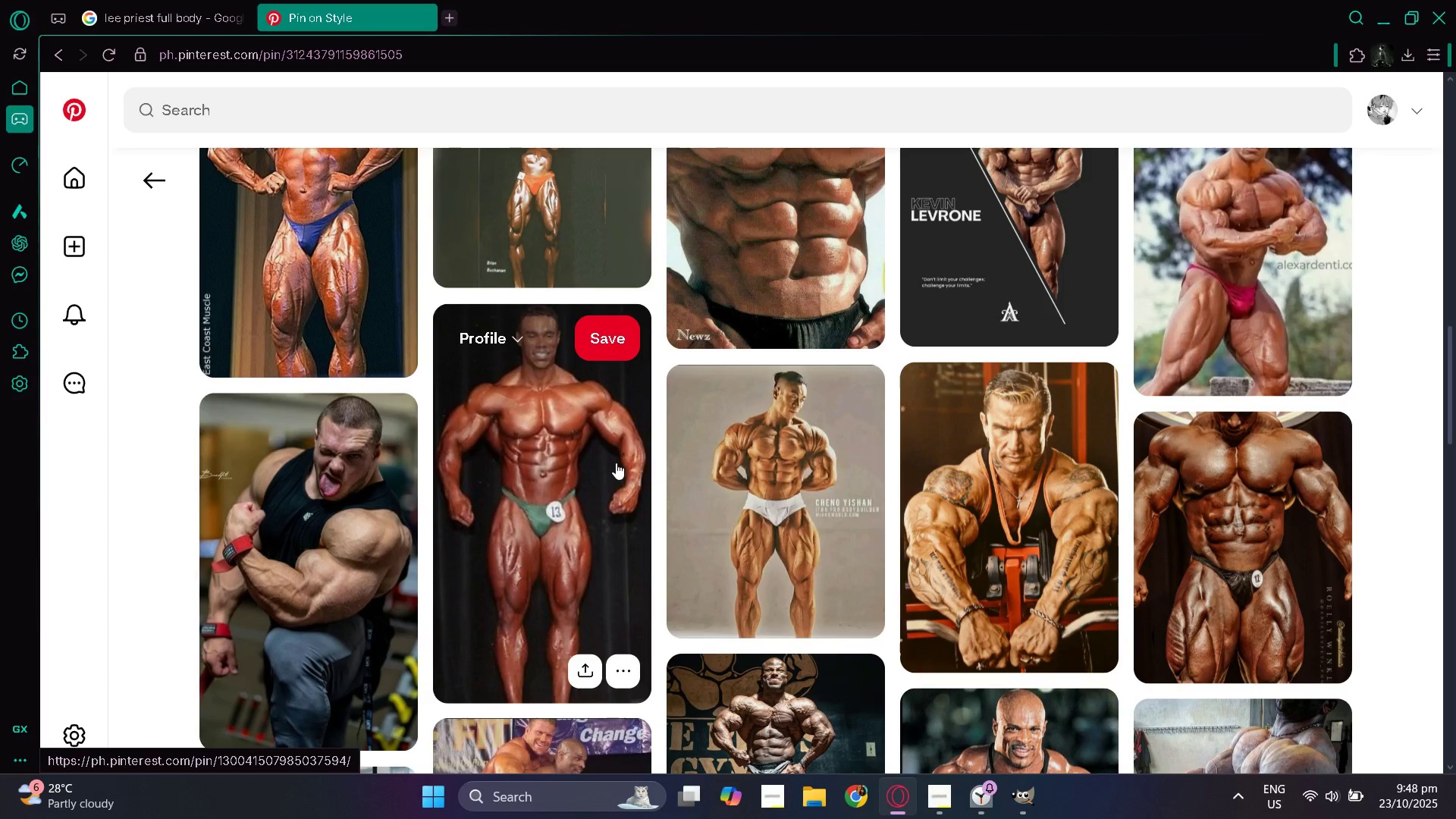 
scroll: coordinate [616, 463], scroll_direction: up, amount: 3.0
 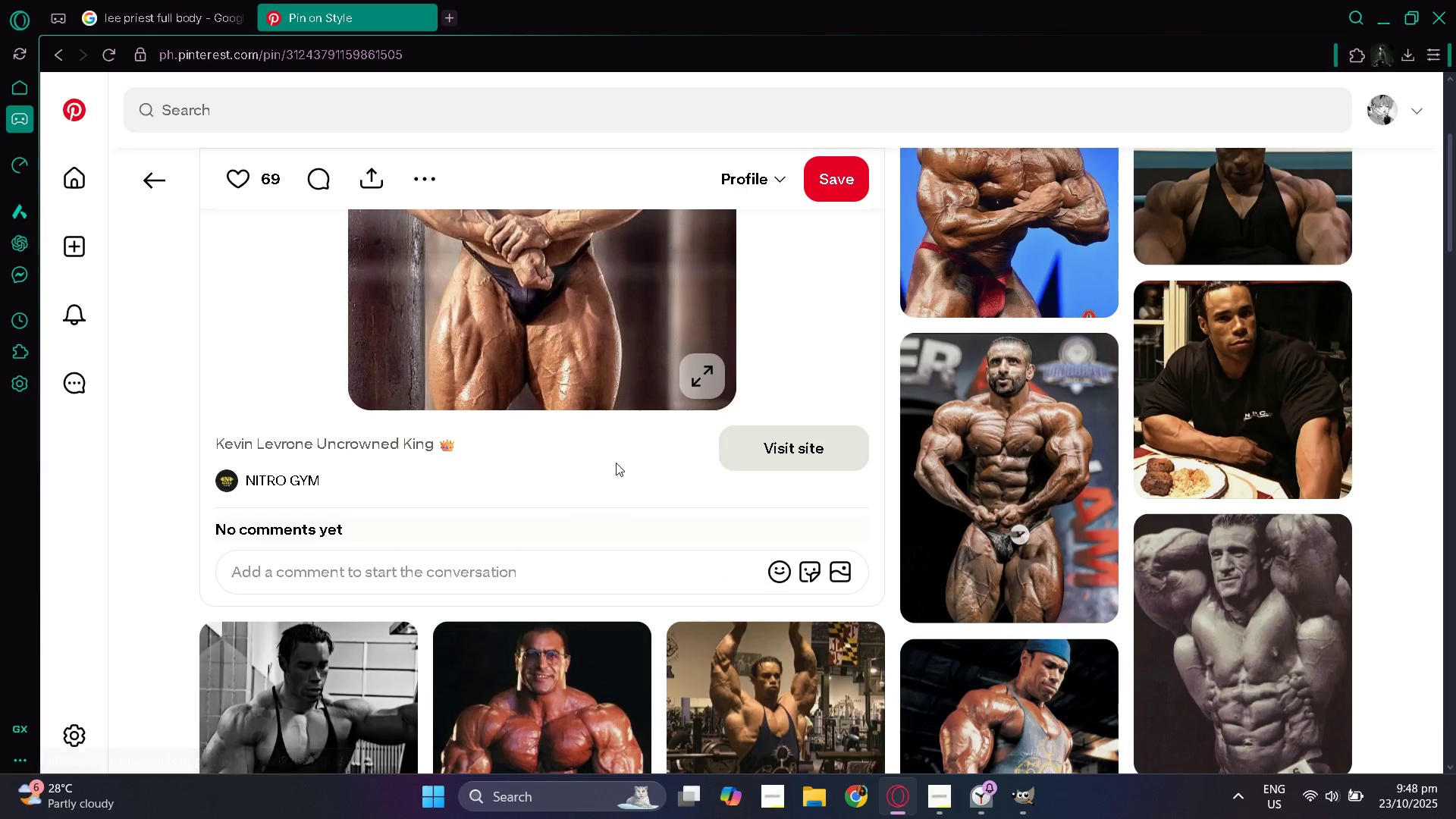 
scroll: coordinate [616, 463], scroll_direction: down, amount: 4.0
 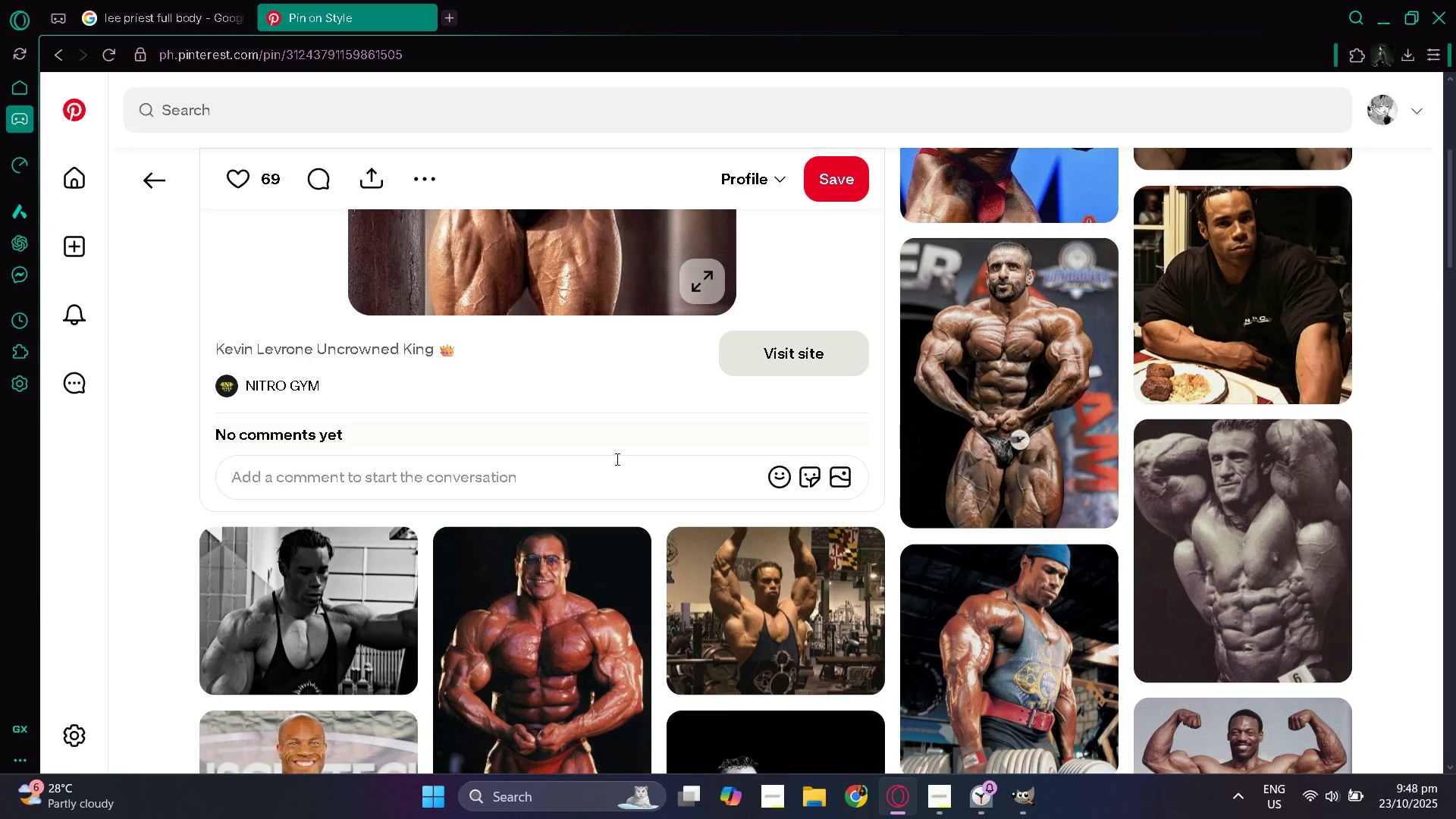 
scroll: coordinate [616, 459], scroll_direction: up, amount: 5.0
 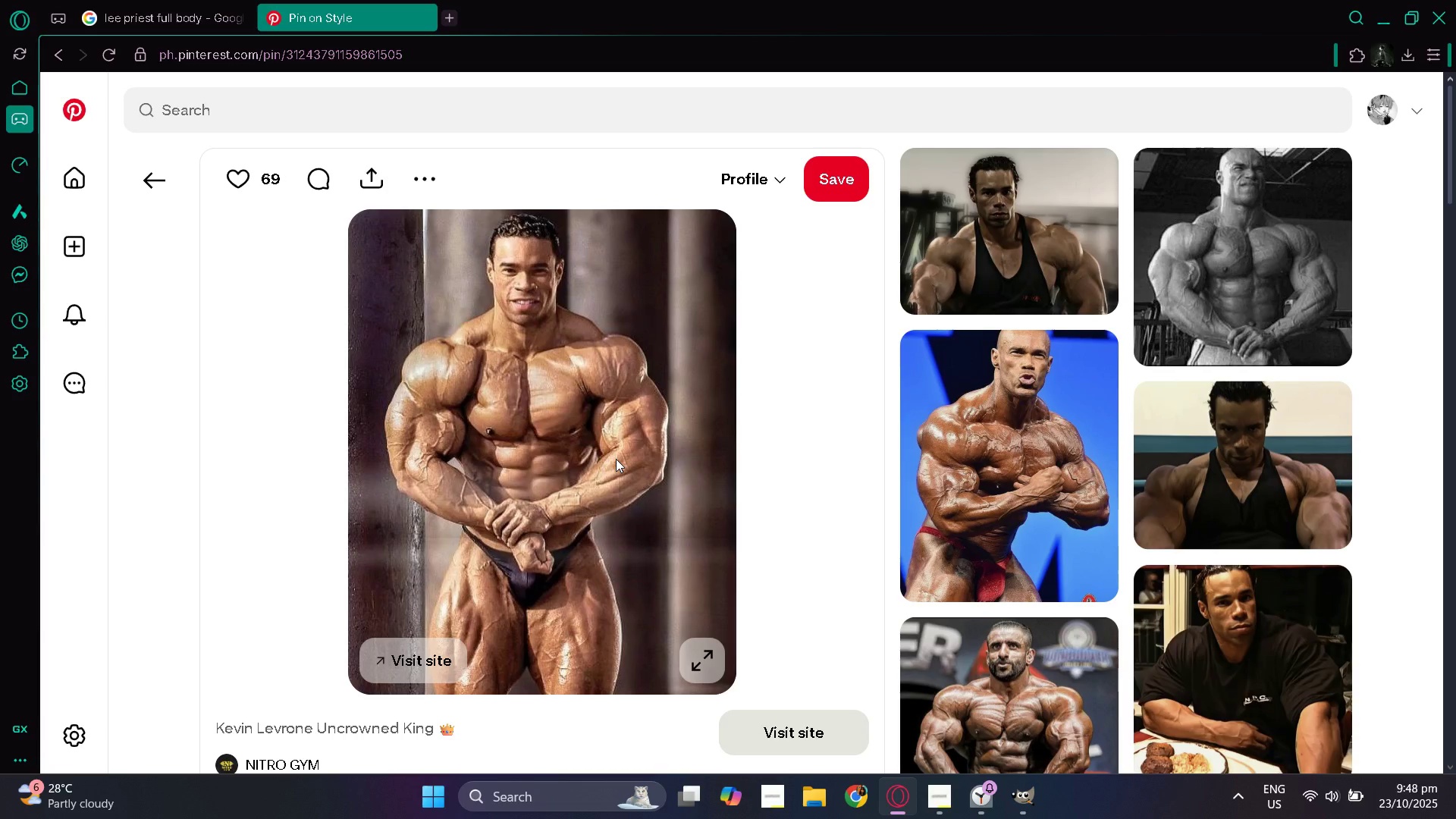 
scroll: coordinate [616, 438], scroll_direction: down, amount: 23.0
 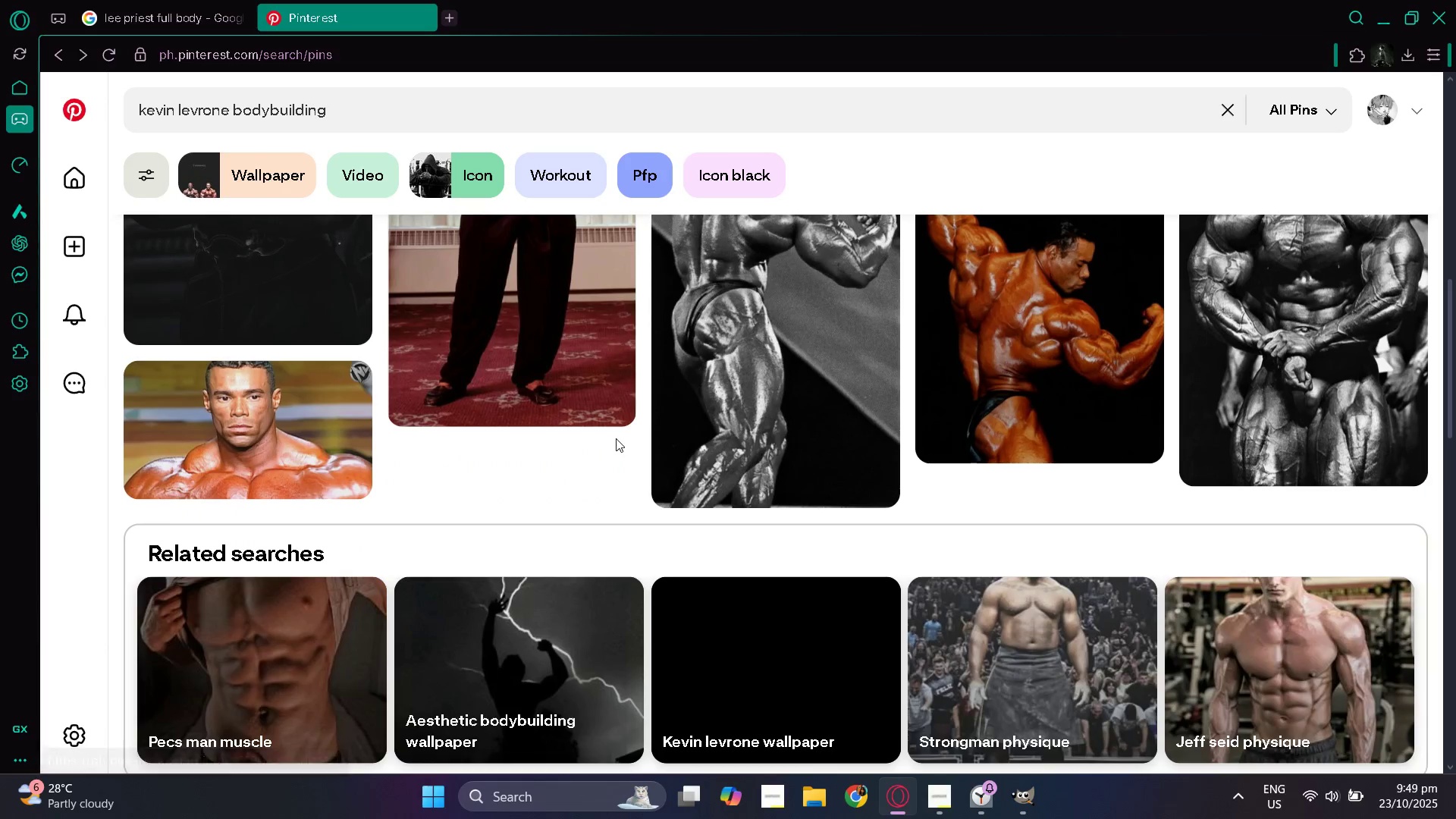 
scroll: coordinate [615, 437], scroll_direction: up, amount: 2.0
 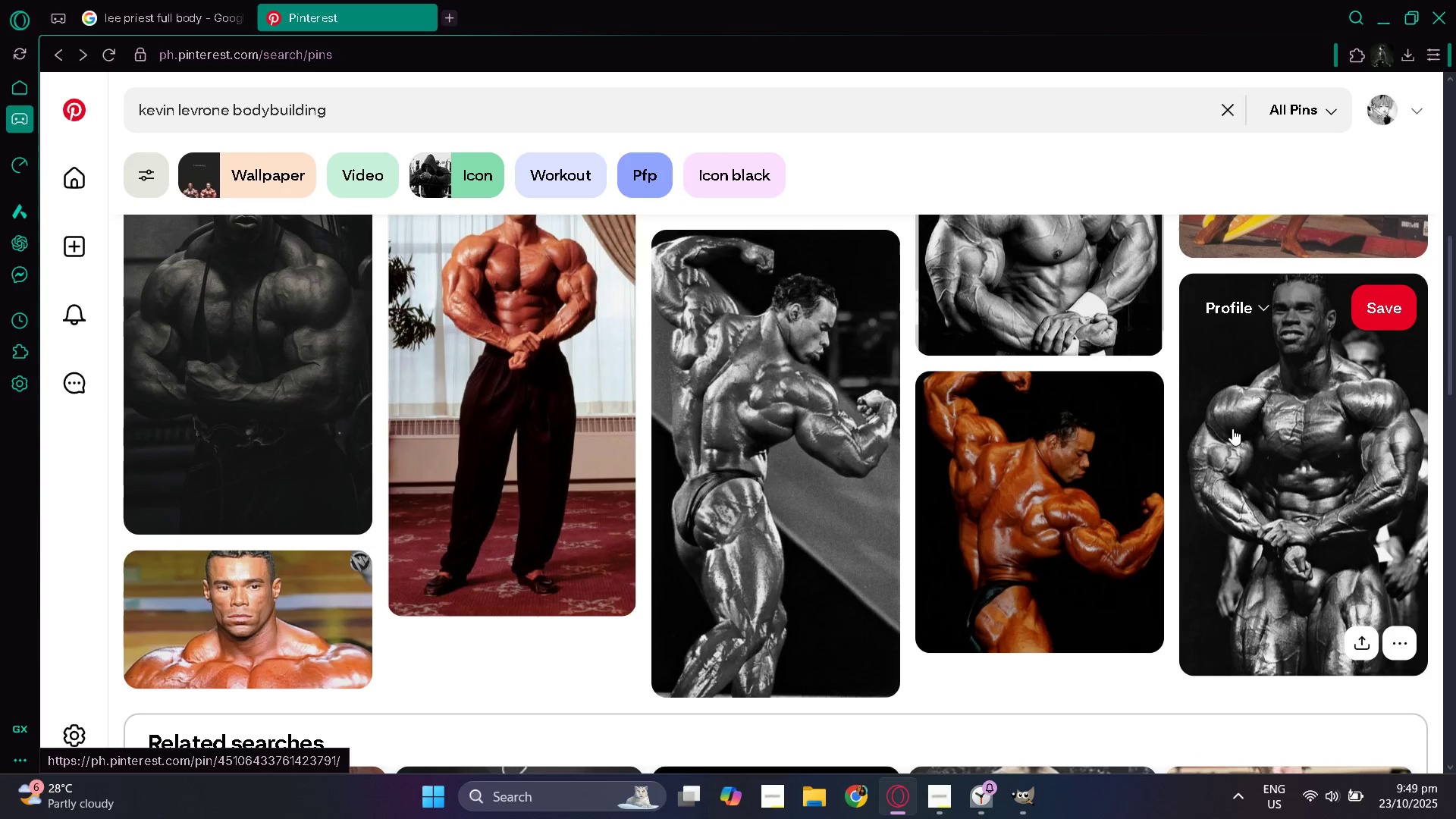 
left_click([1242, 428])
 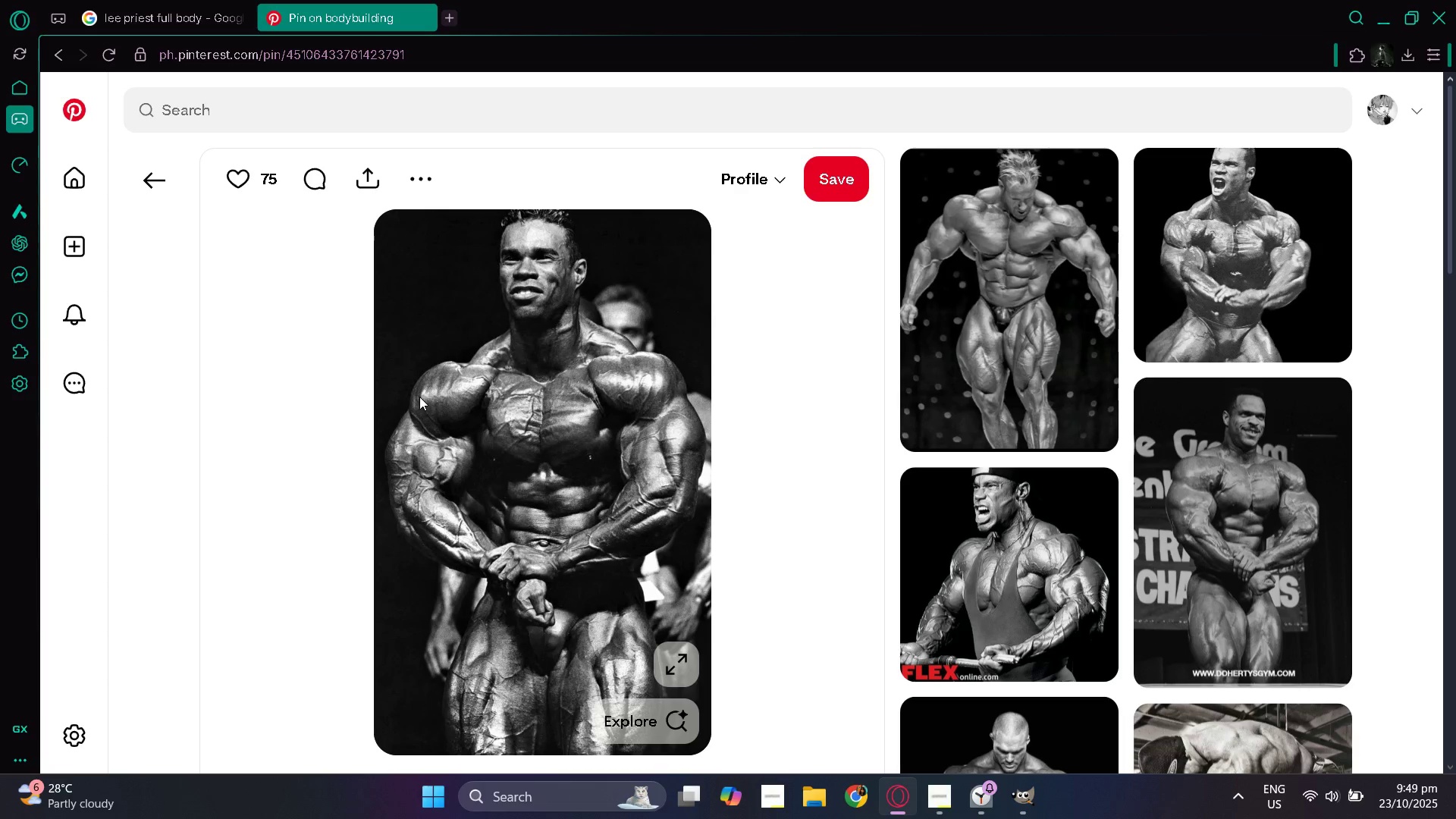 
scroll: coordinate [422, 397], scroll_direction: down, amount: 11.0
 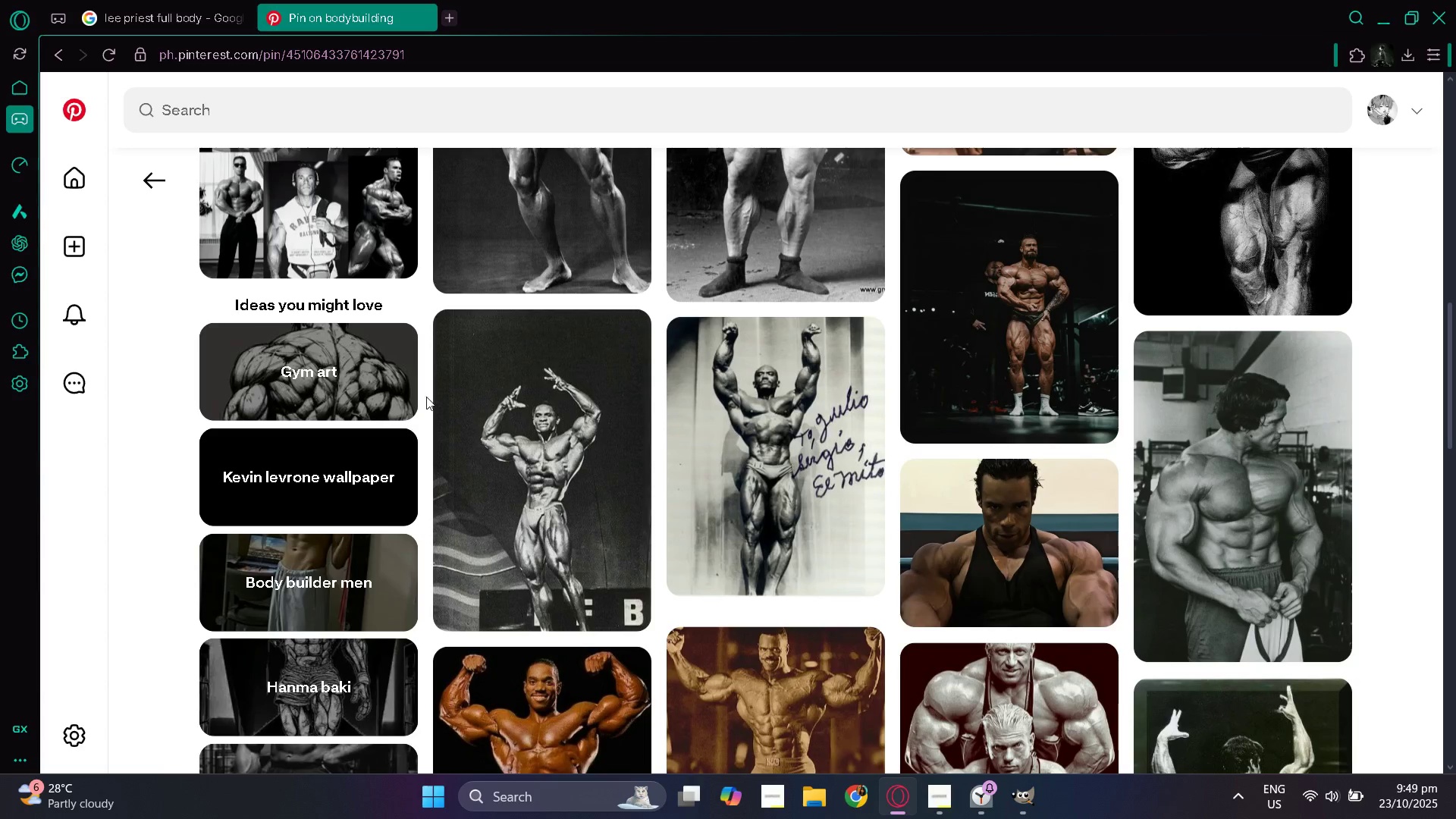 
scroll: coordinate [426, 397], scroll_direction: up, amount: 13.0
 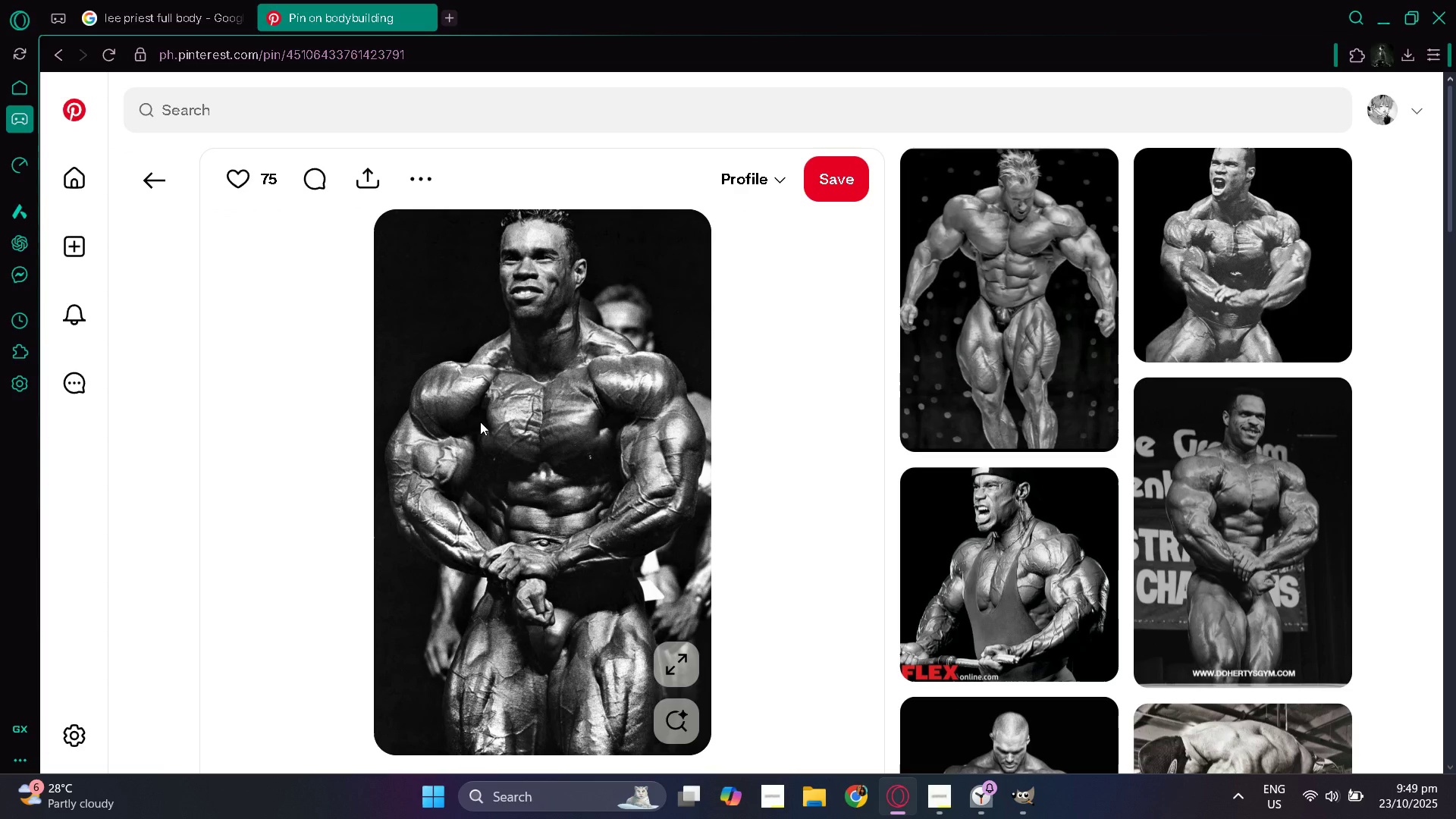 
right_click([480, 422])
 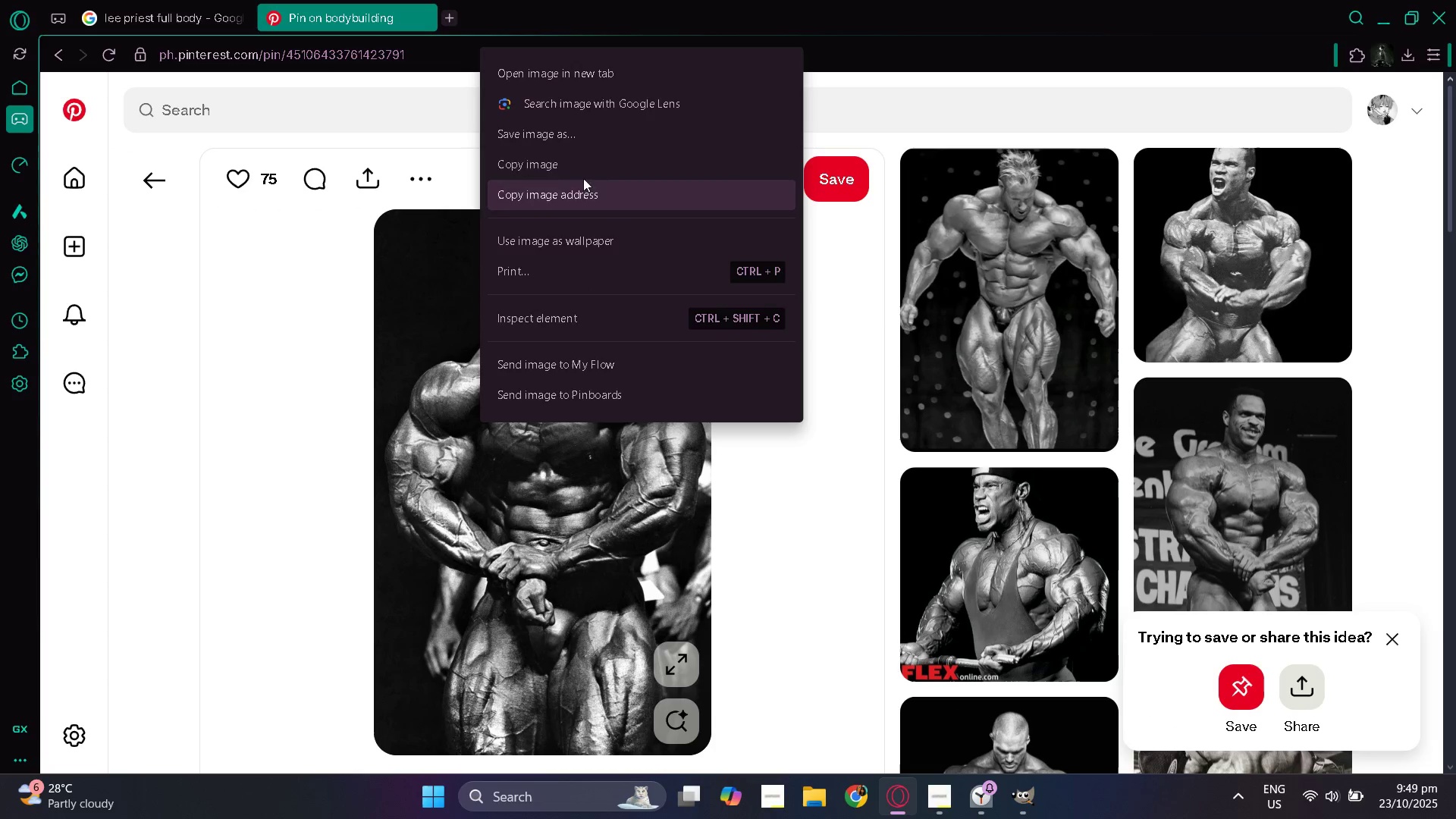 
left_click([578, 171])
 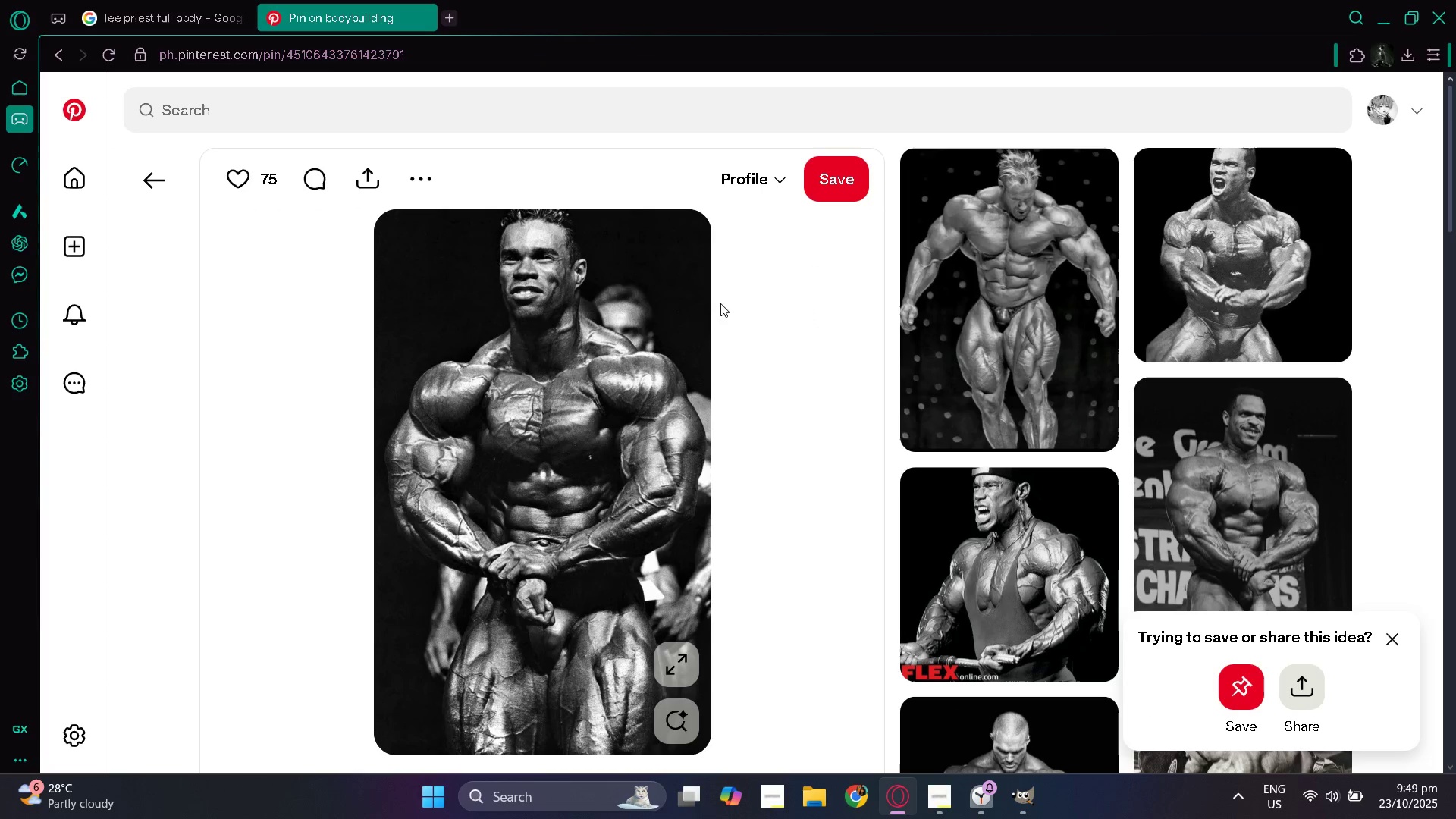 
key(Control+ControlLeft)
 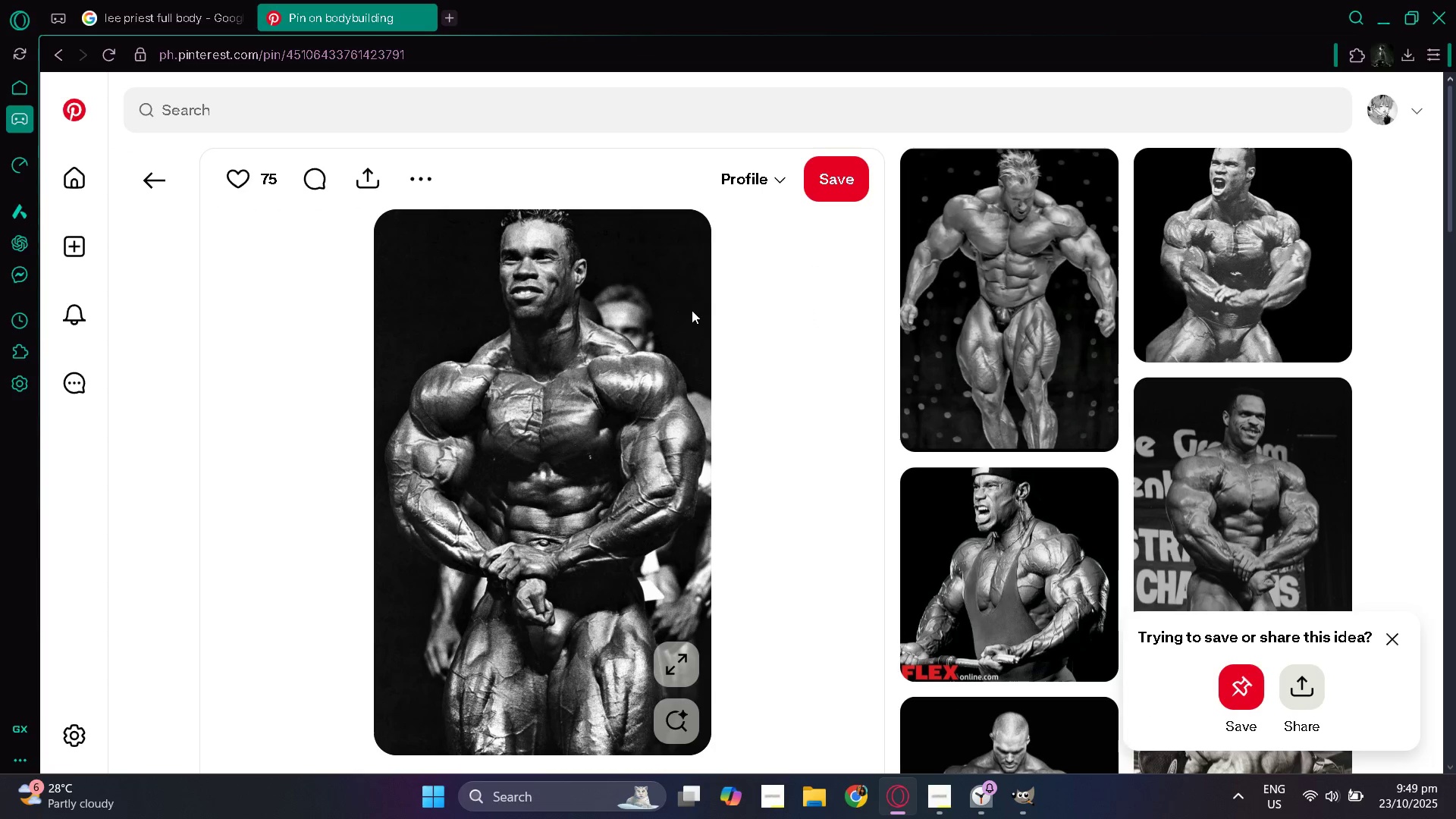 
key(Alt+AltLeft)
 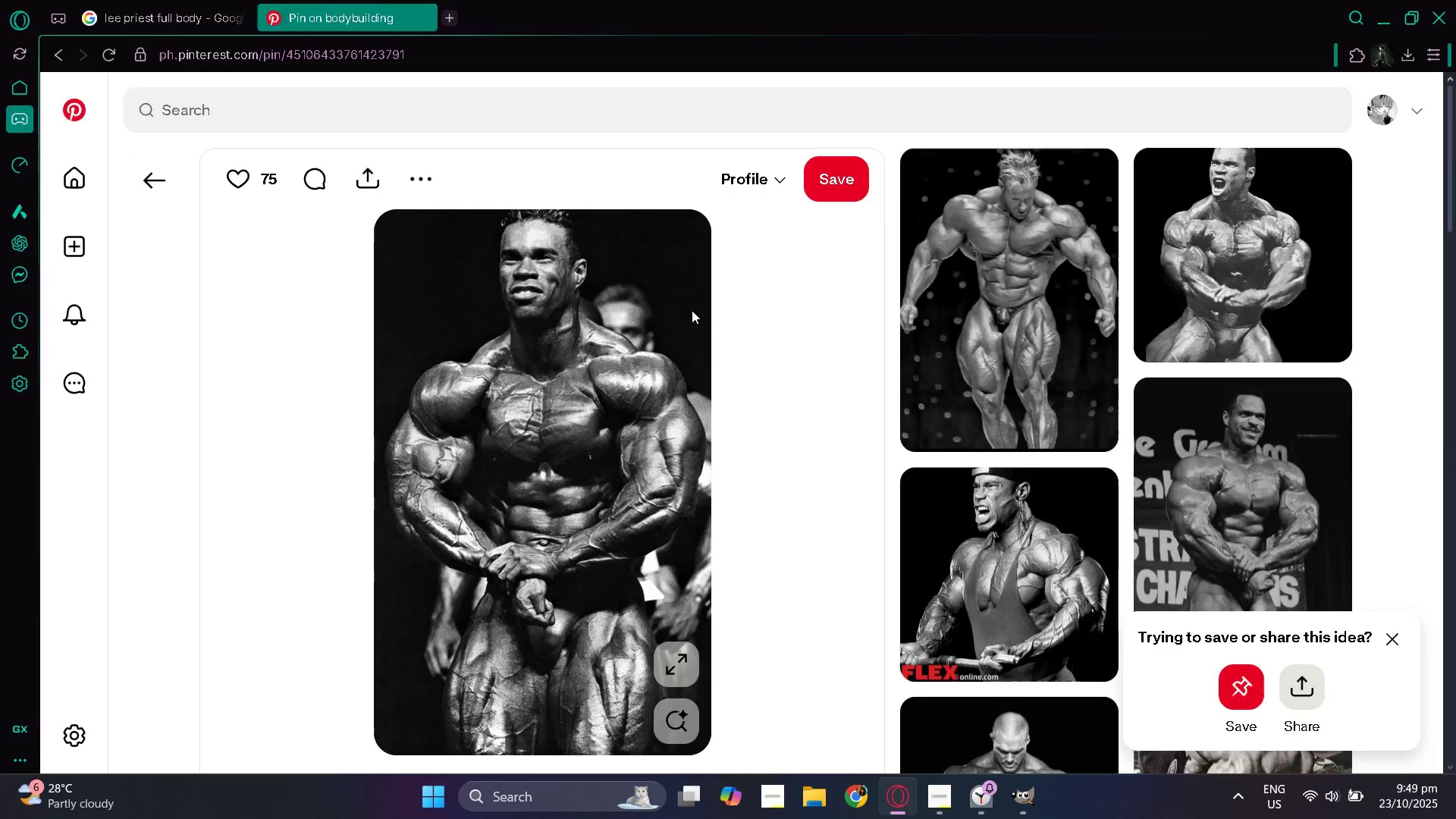 
key(Alt+Tab)
 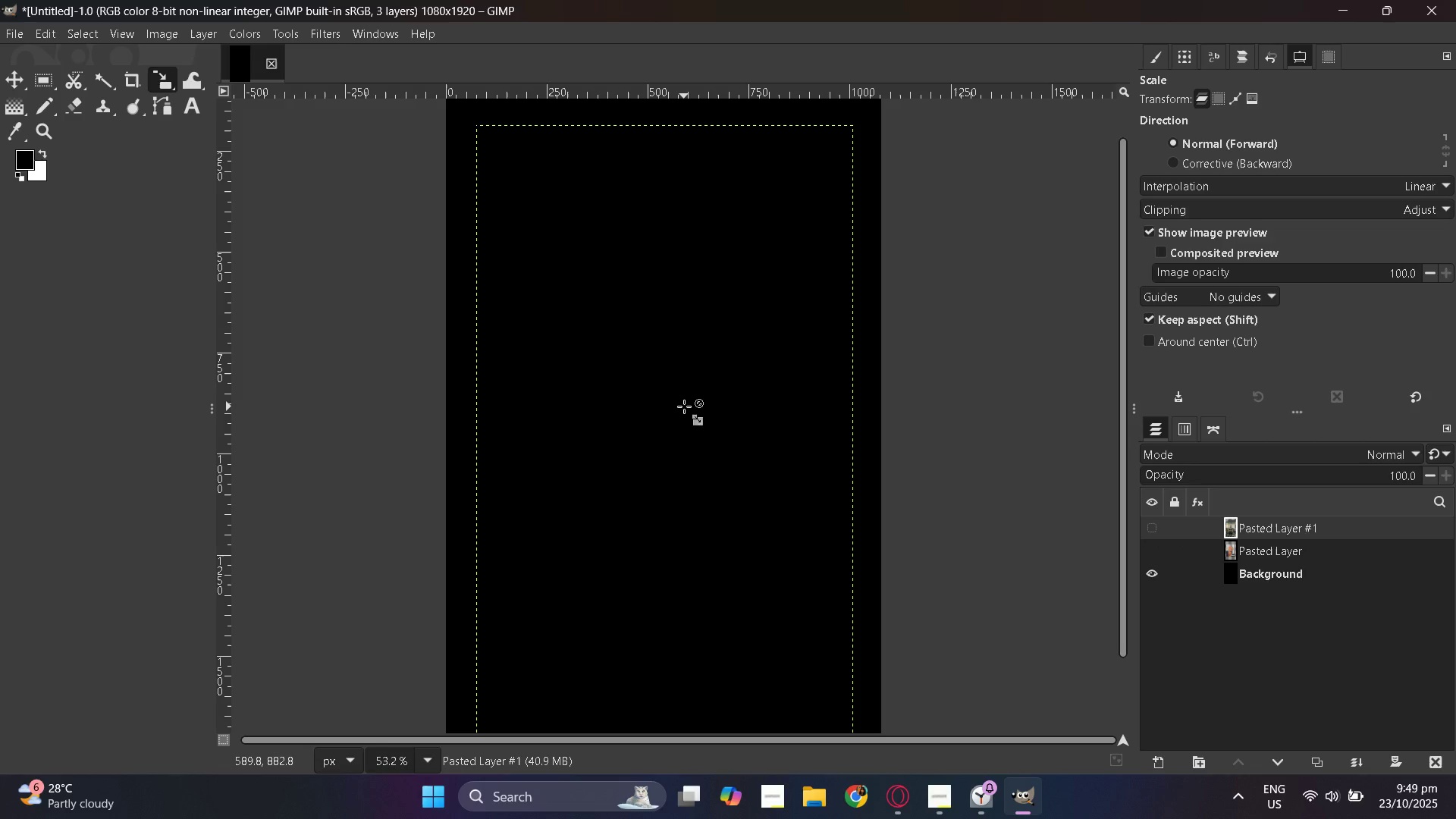 
key(Control+V)
 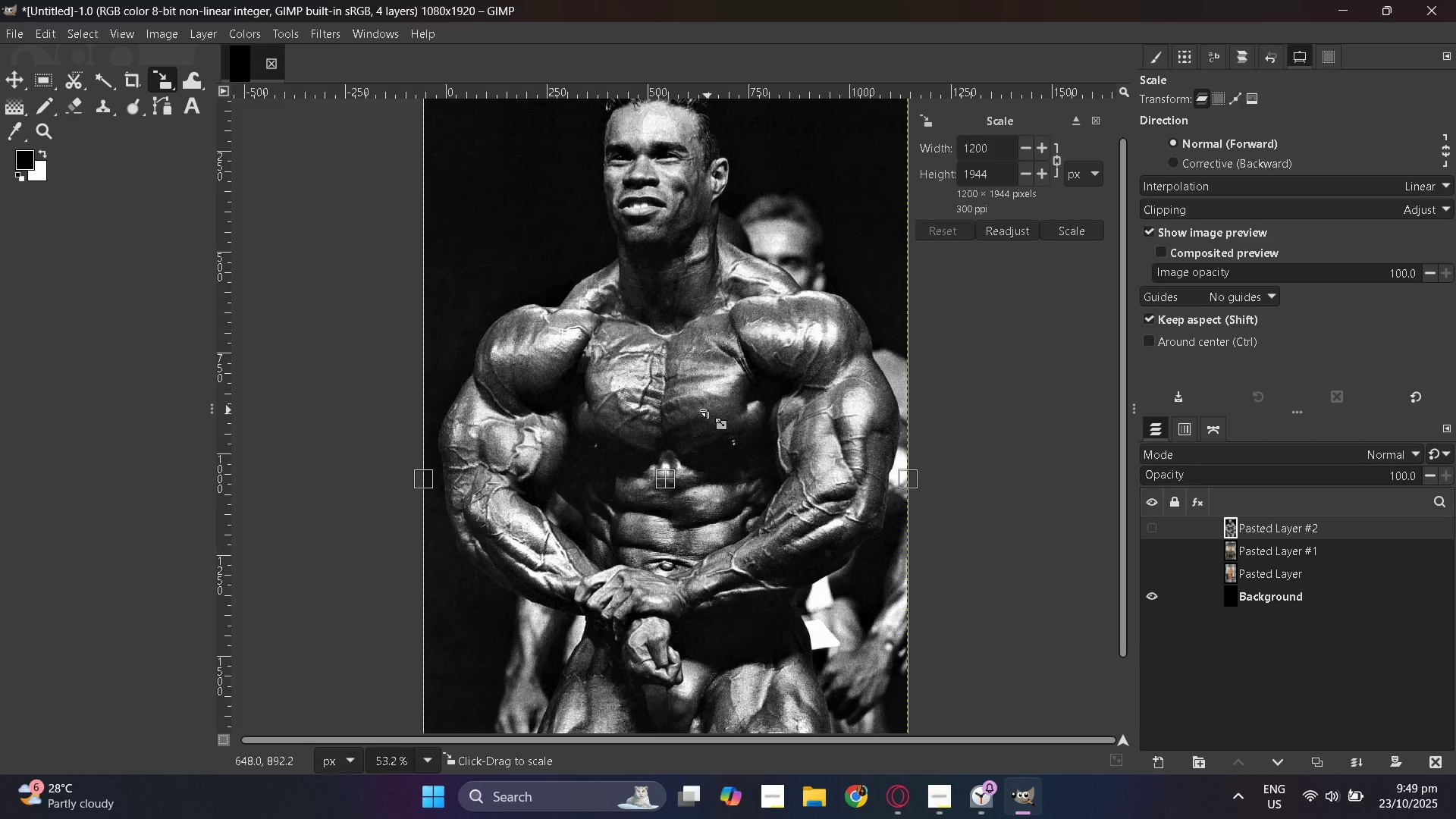 
scroll: coordinate [708, 410], scroll_direction: down, amount: 1.0
 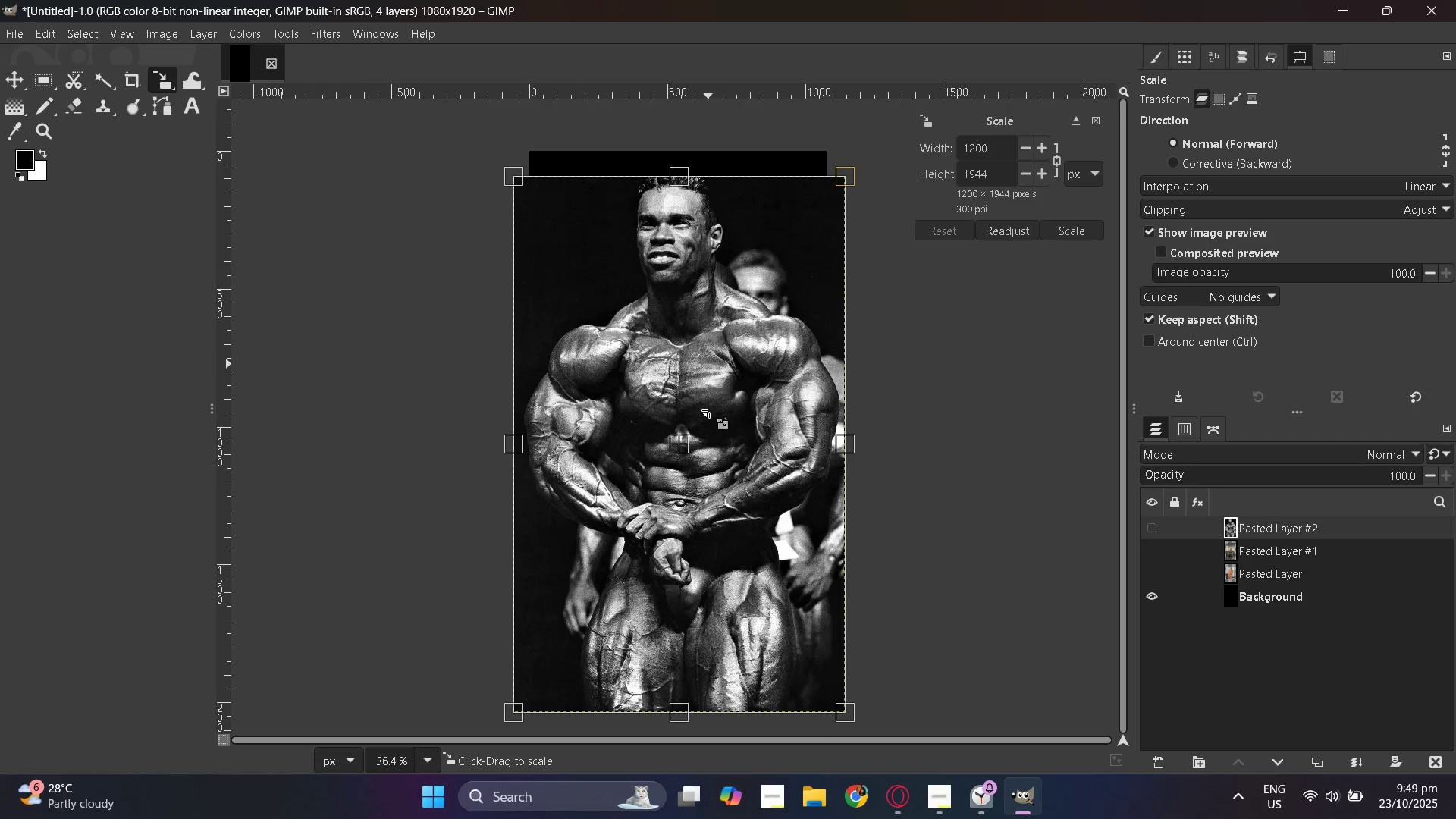 
hold_key(key=ControlLeft, duration=0.46)
 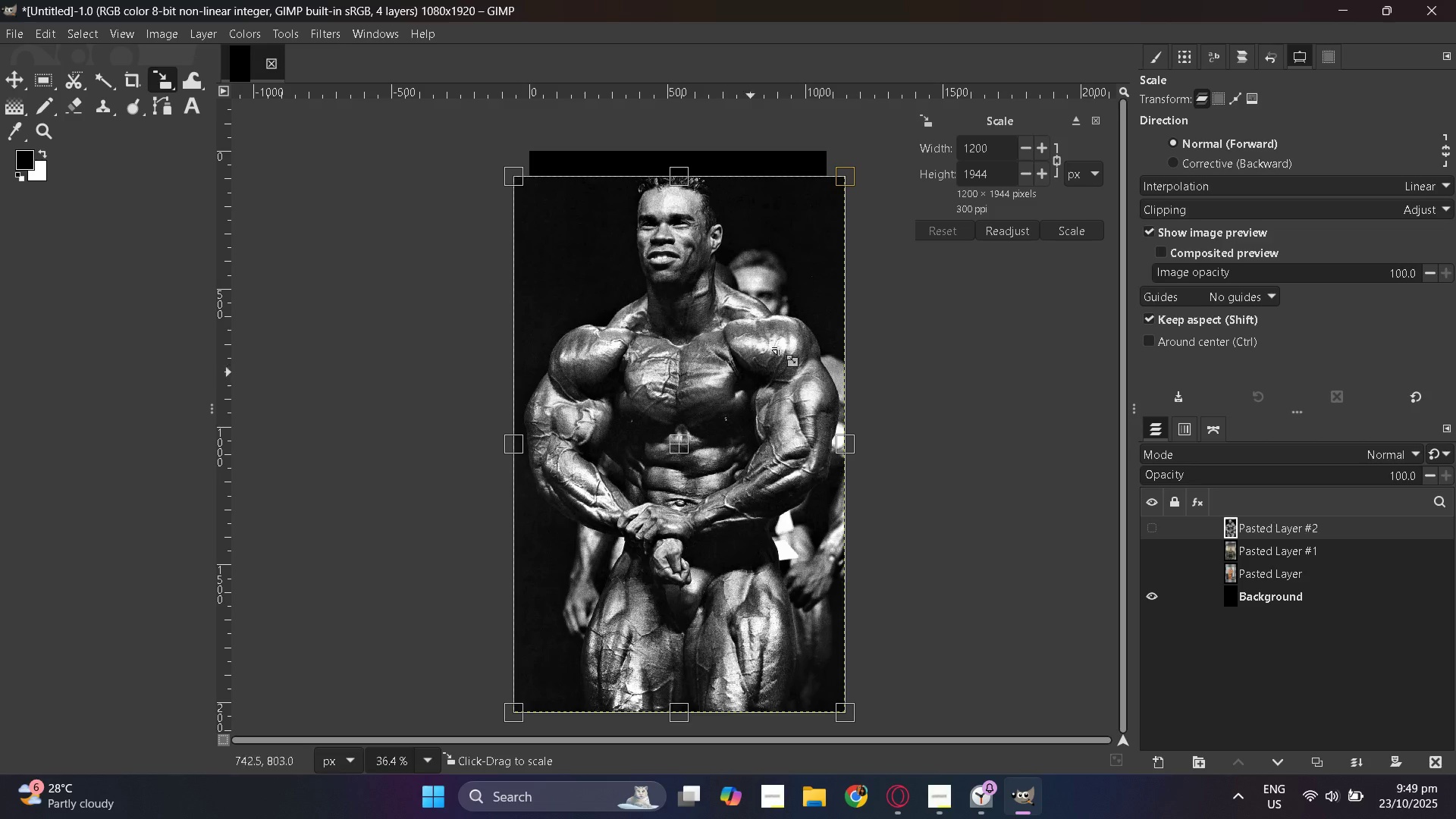 
left_click_drag(start_coordinate=[517, 171], to_coordinate=[544, 239])
 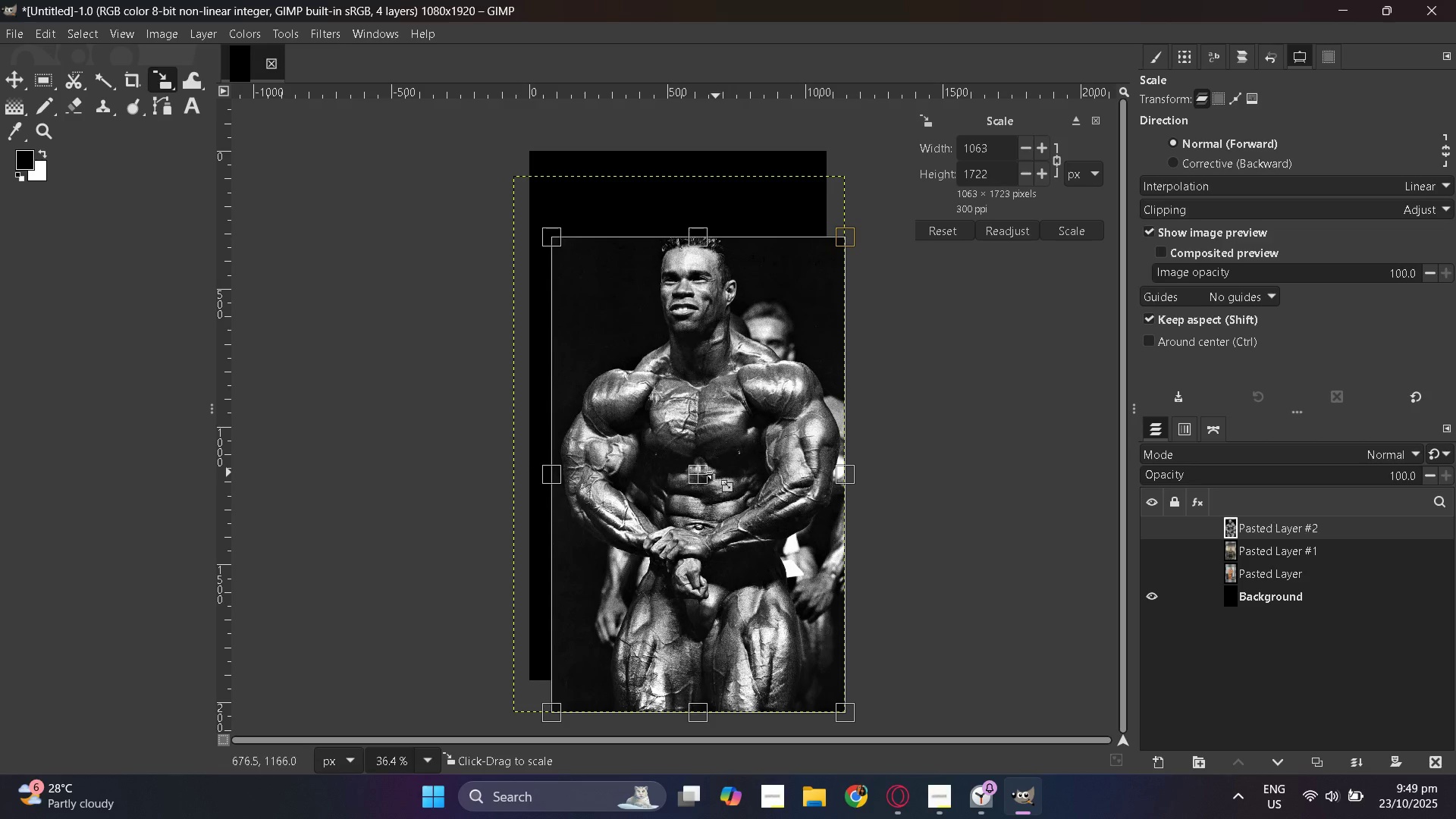 
left_click_drag(start_coordinate=[707, 474], to_coordinate=[687, 444])
 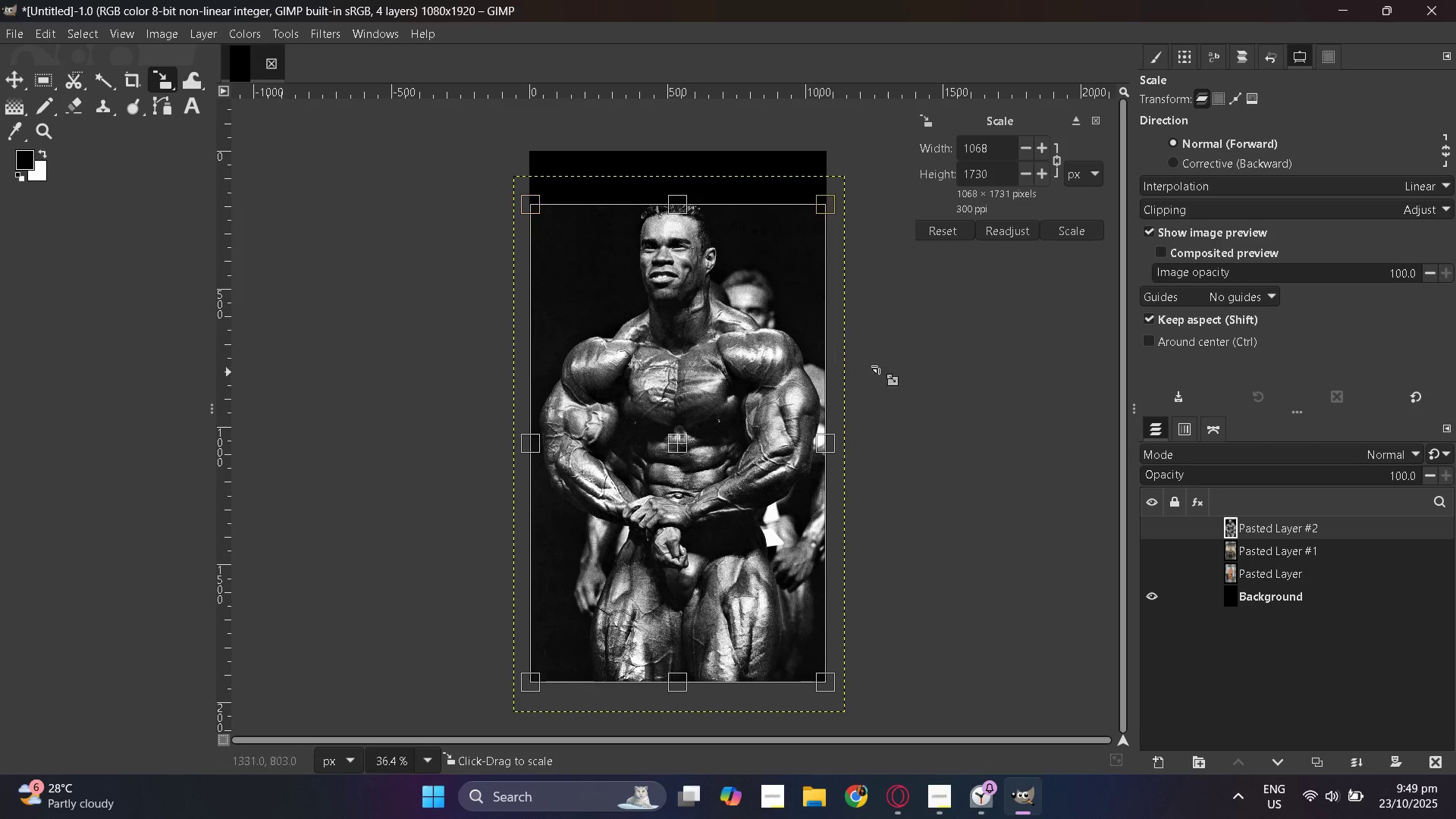 
wait(6.14)
 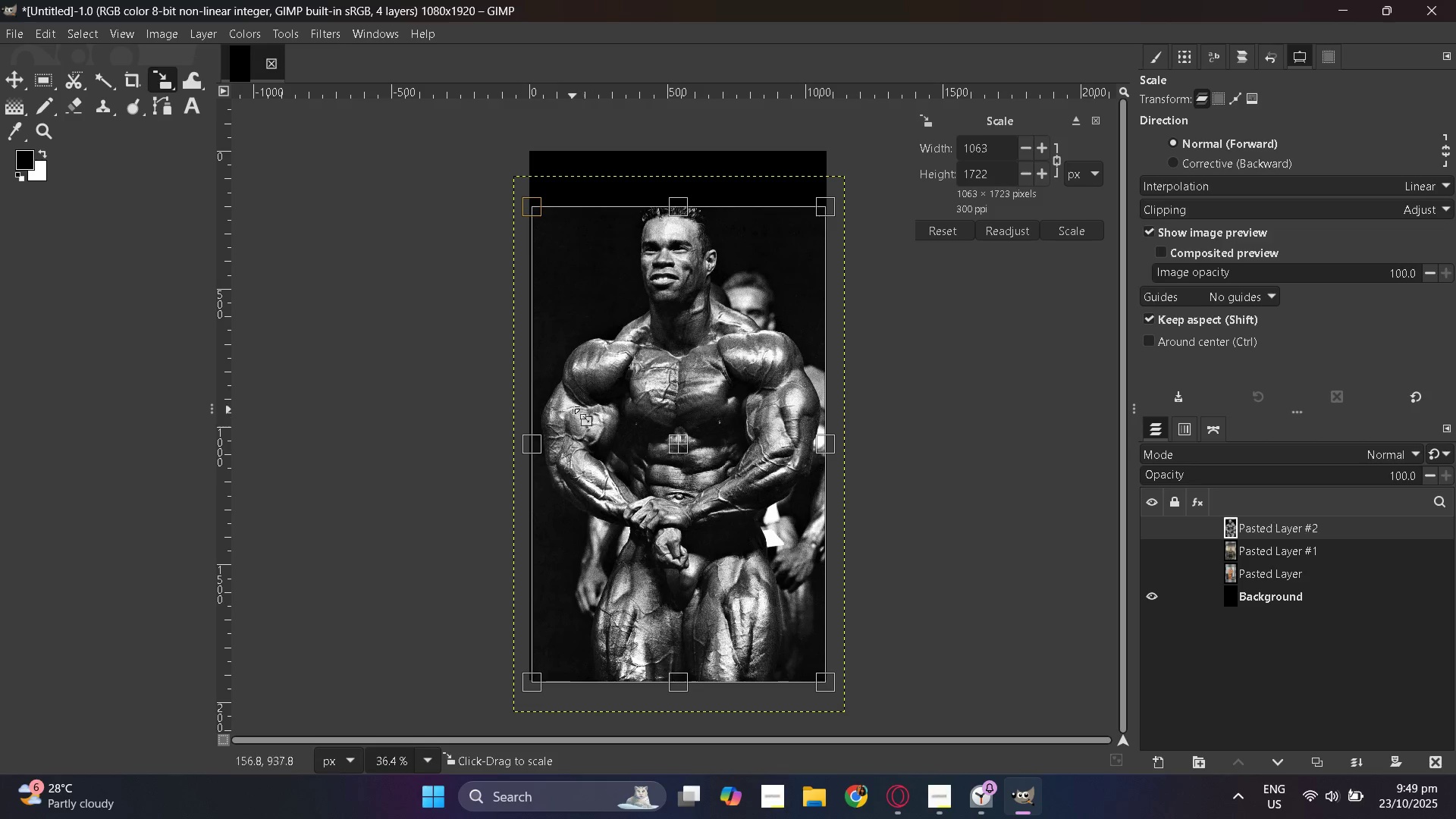 
left_click([1073, 233])
 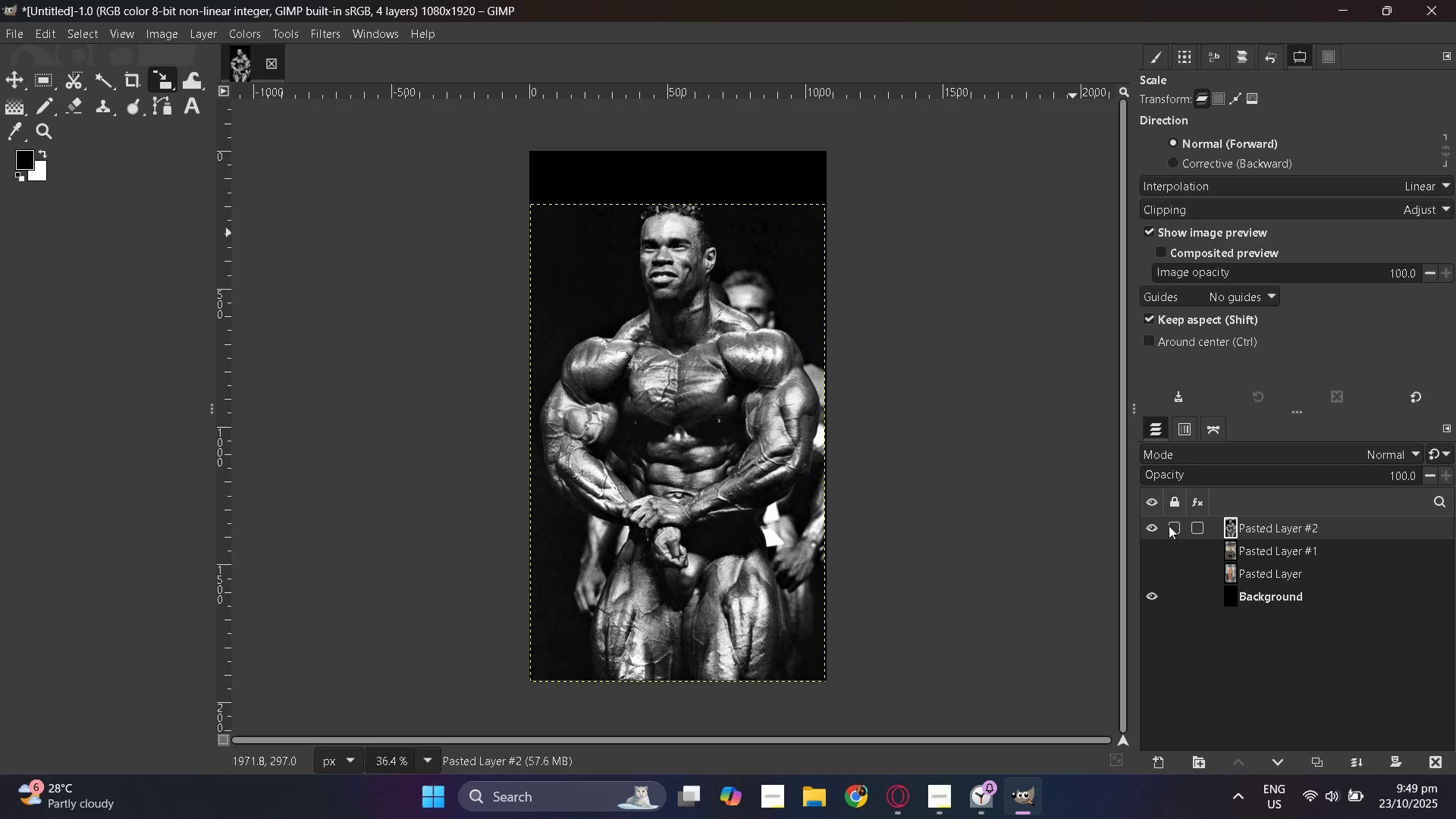 
right_click([1153, 526])
 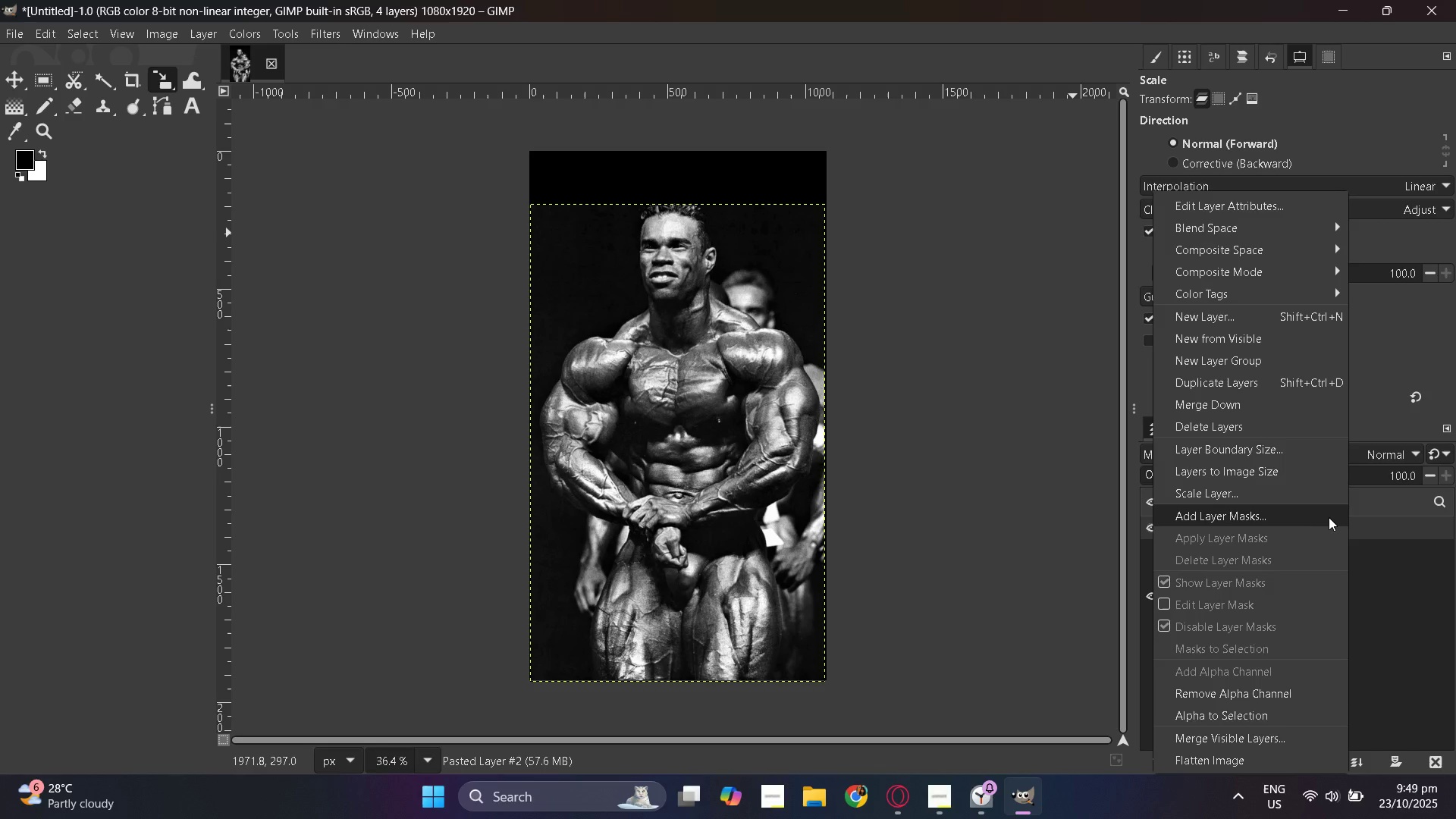 
mouse_move([1285, 488])
 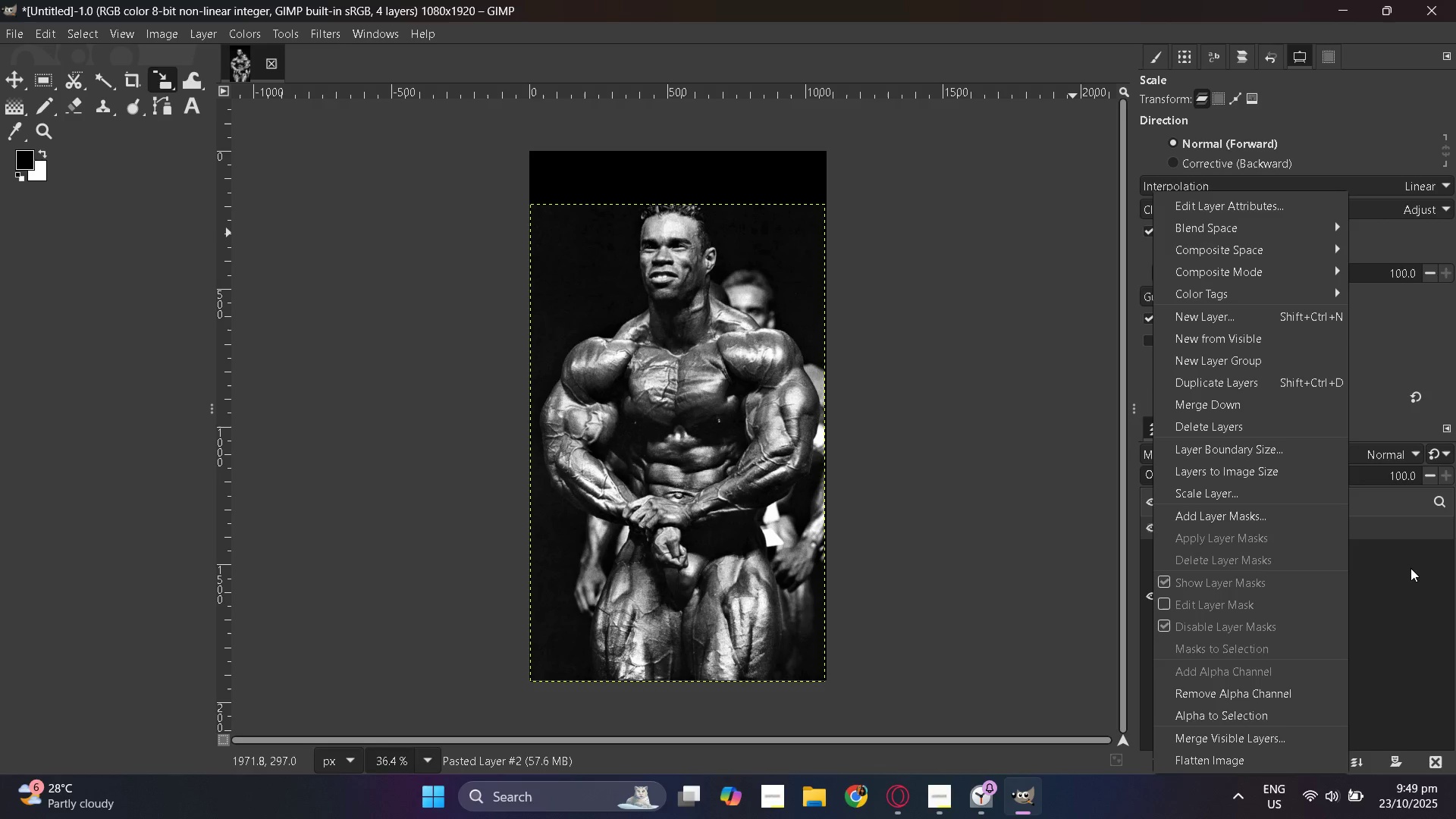 
left_click([1373, 528])
 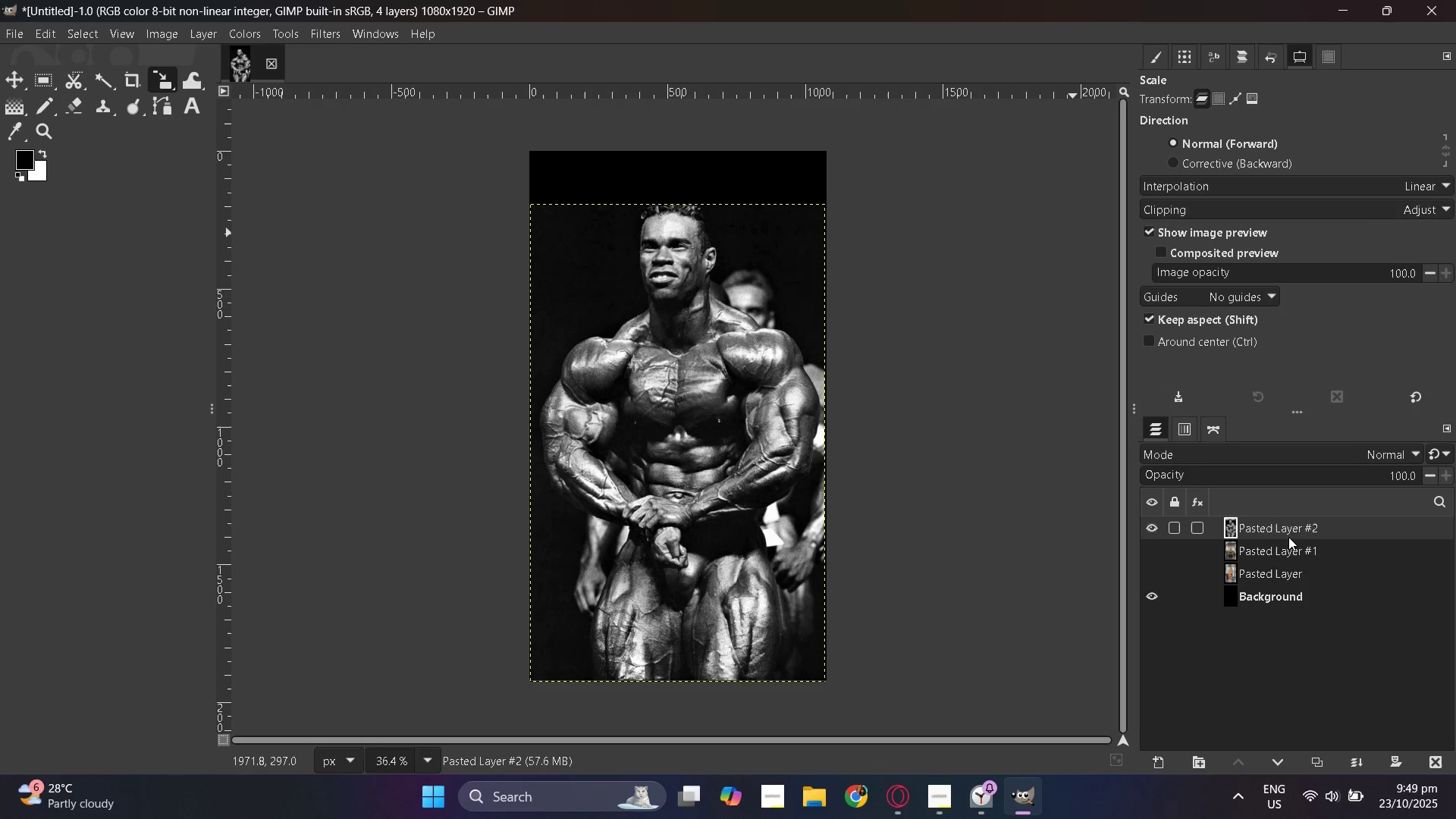 
double_click([1288, 537])
 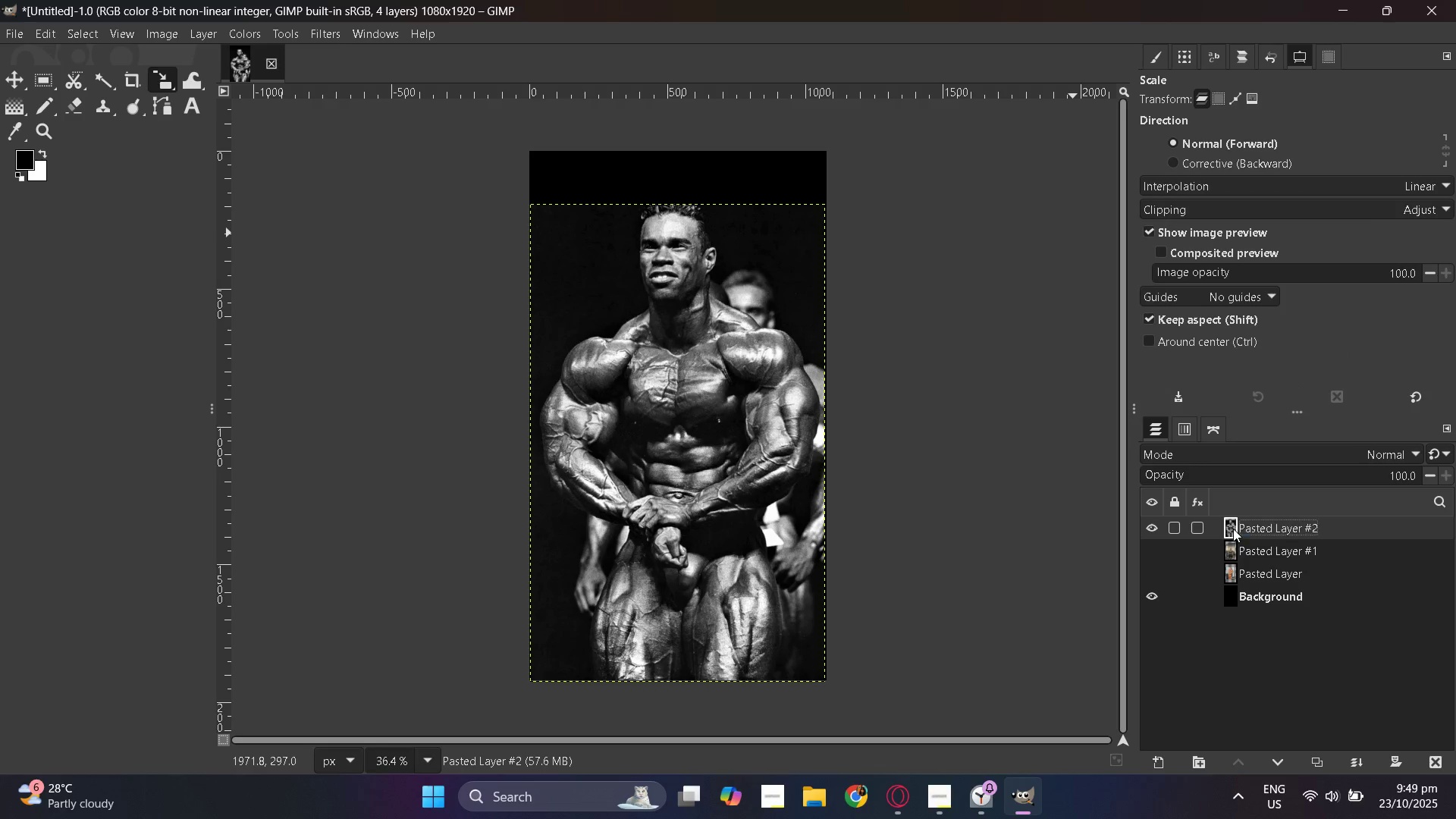 
double_click([1233, 529])
 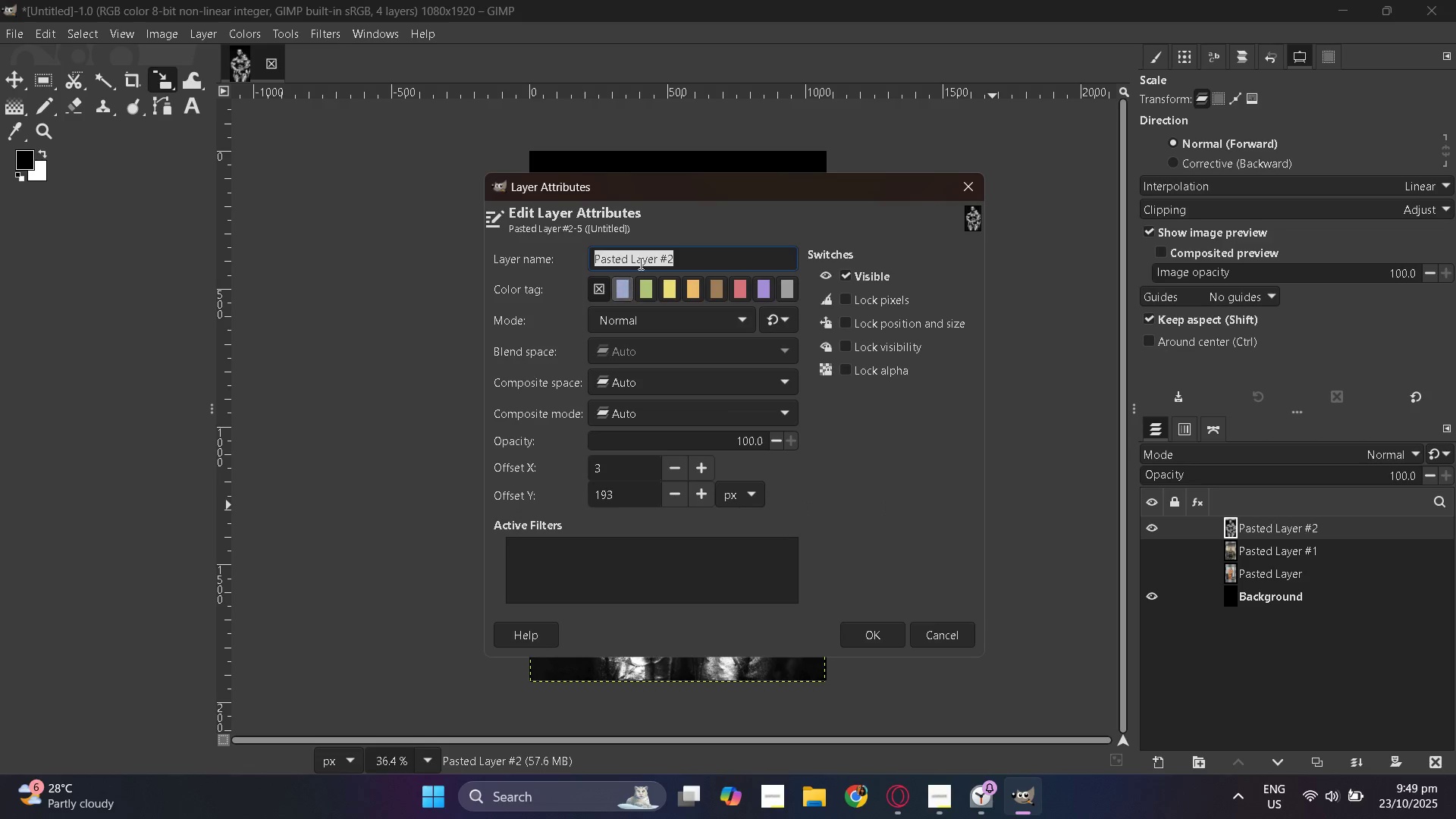 
left_click([626, 287])
 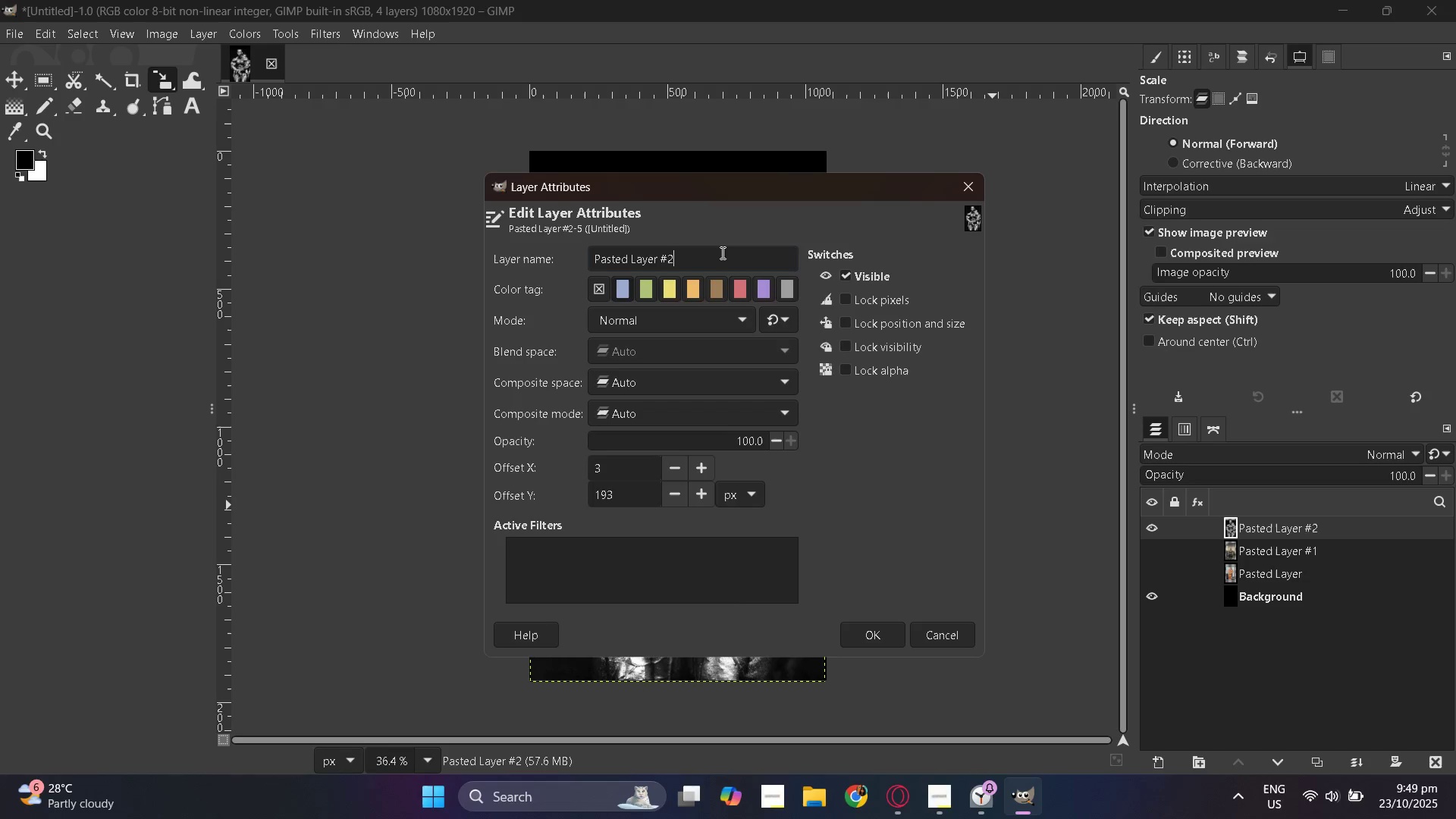 
double_click([721, 253])
 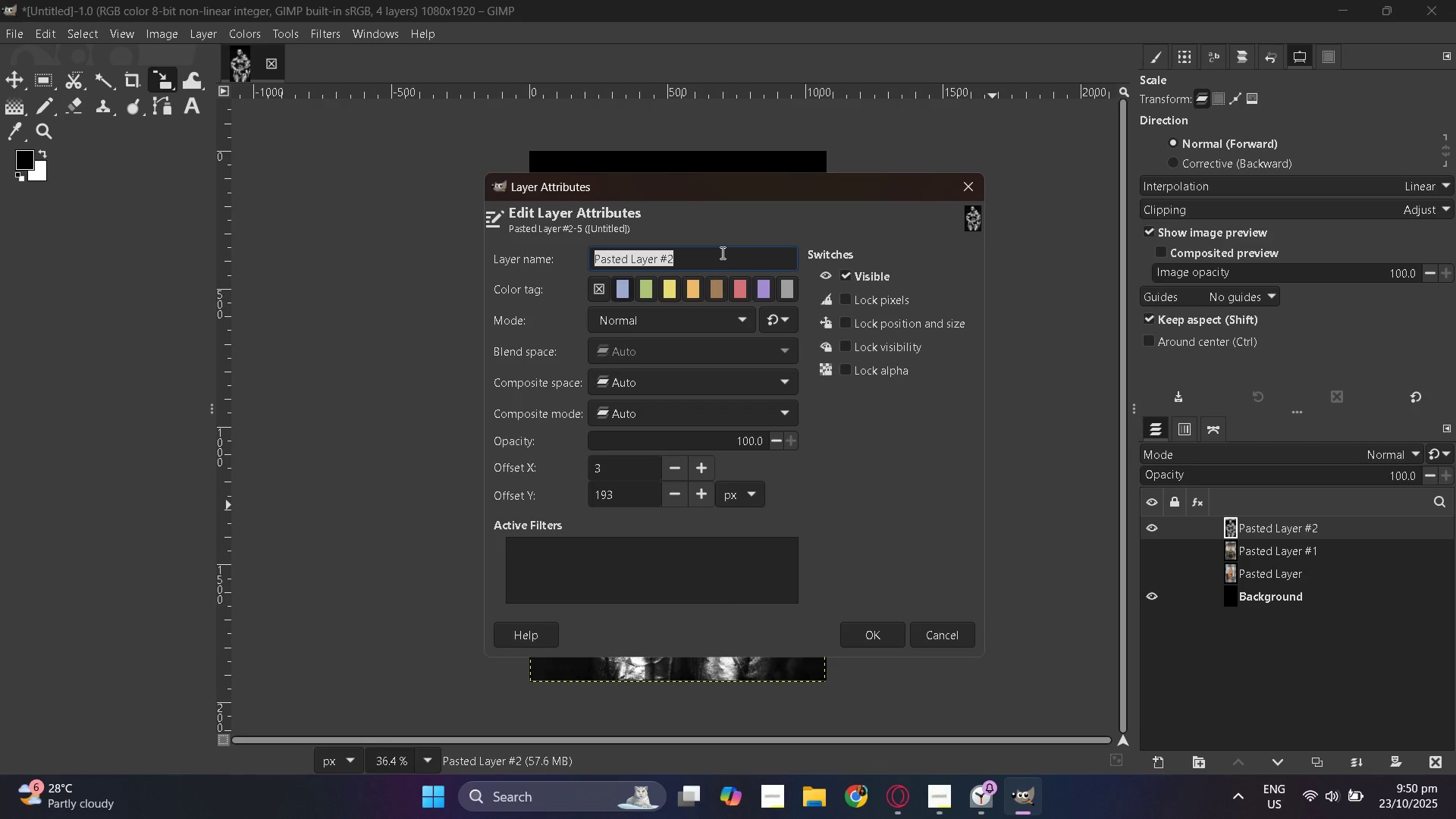 
triple_click([721, 253])
 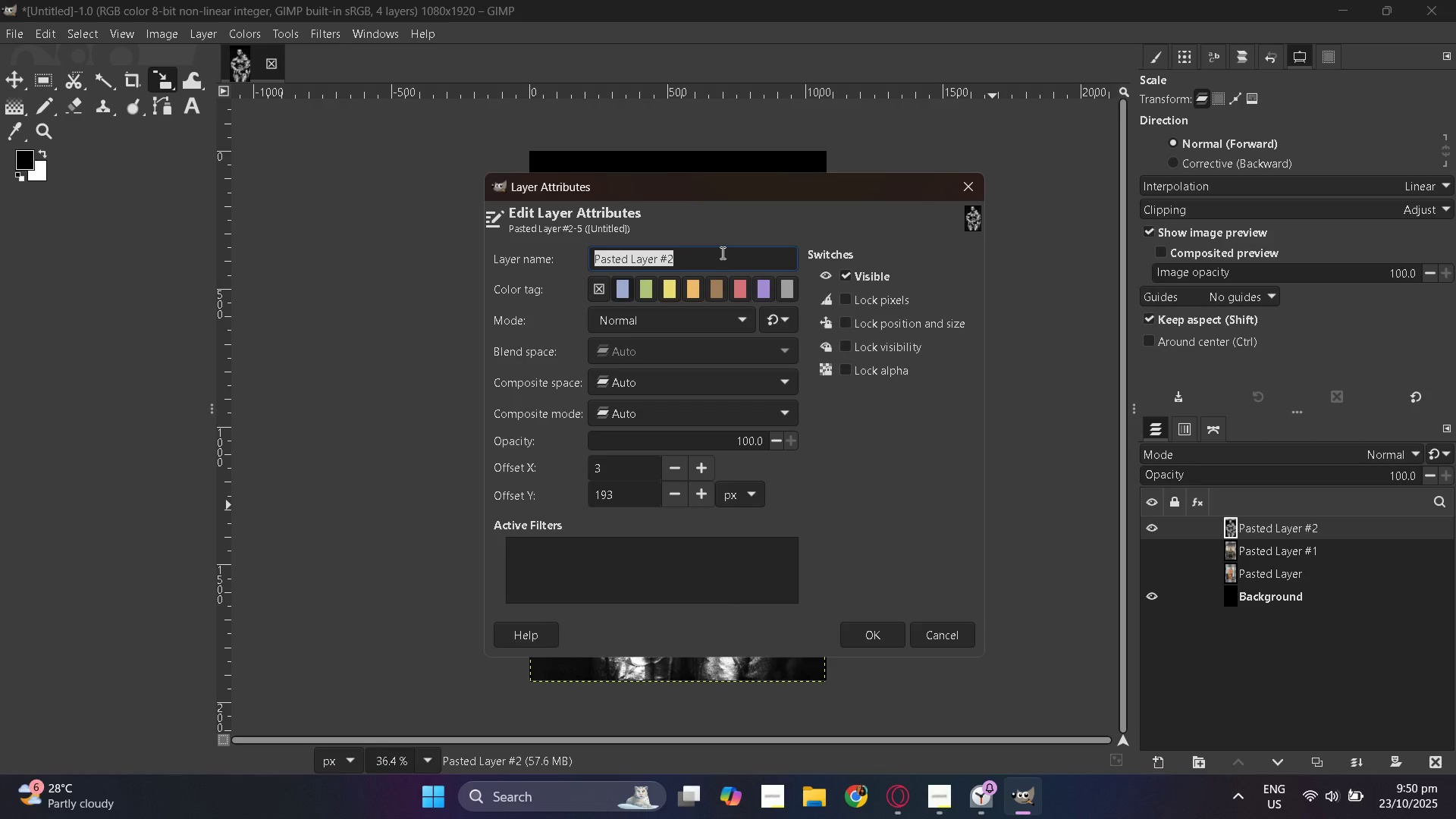 
key(Backspace)
key(Backspace)
type(Su)
key(Backspace)
key(Backspace)
key(Backspace)
key(Backspace)
type(Keb)
key(Backspace)
type(vin Levorne)
 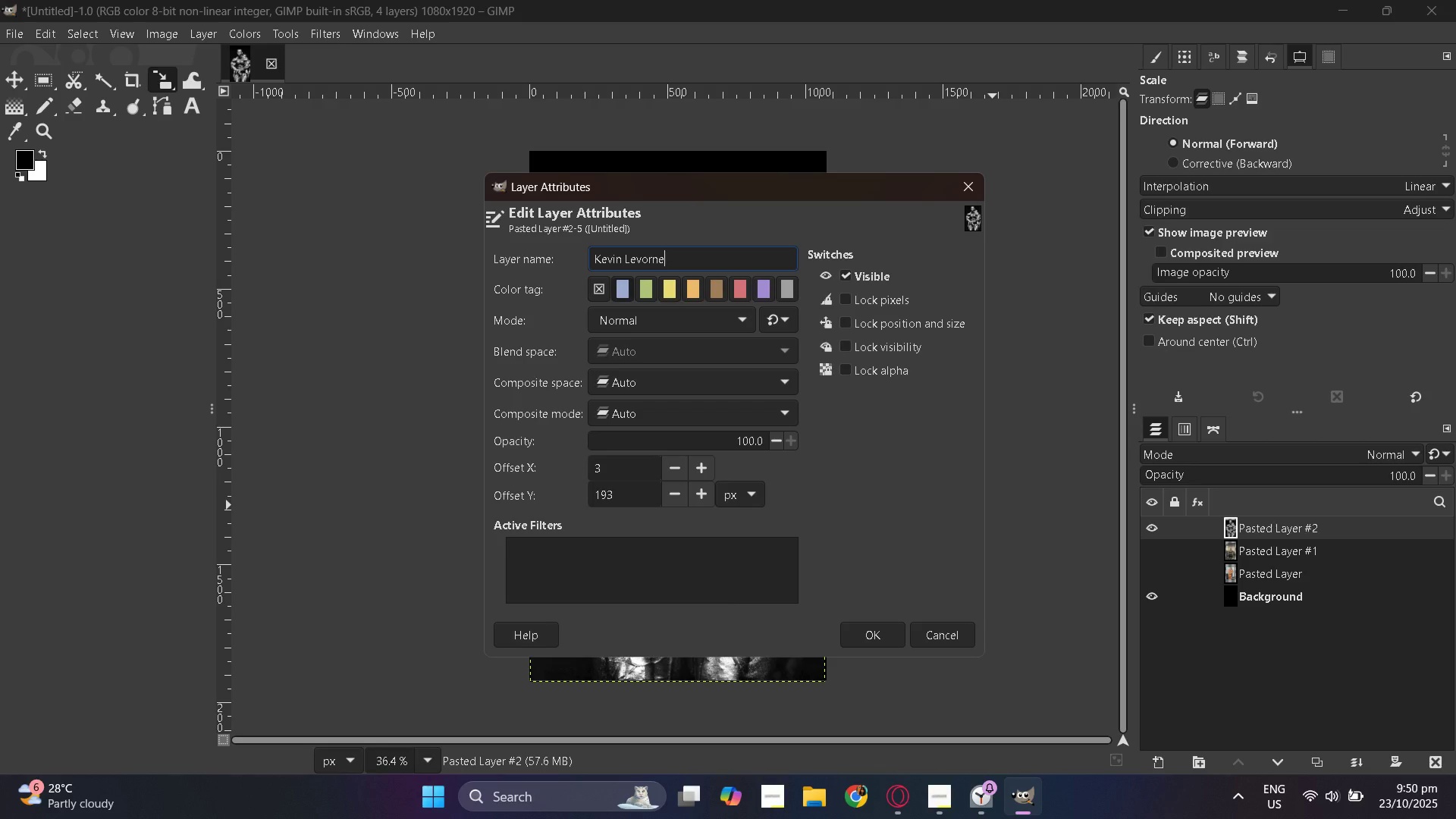 
key(Enter)
 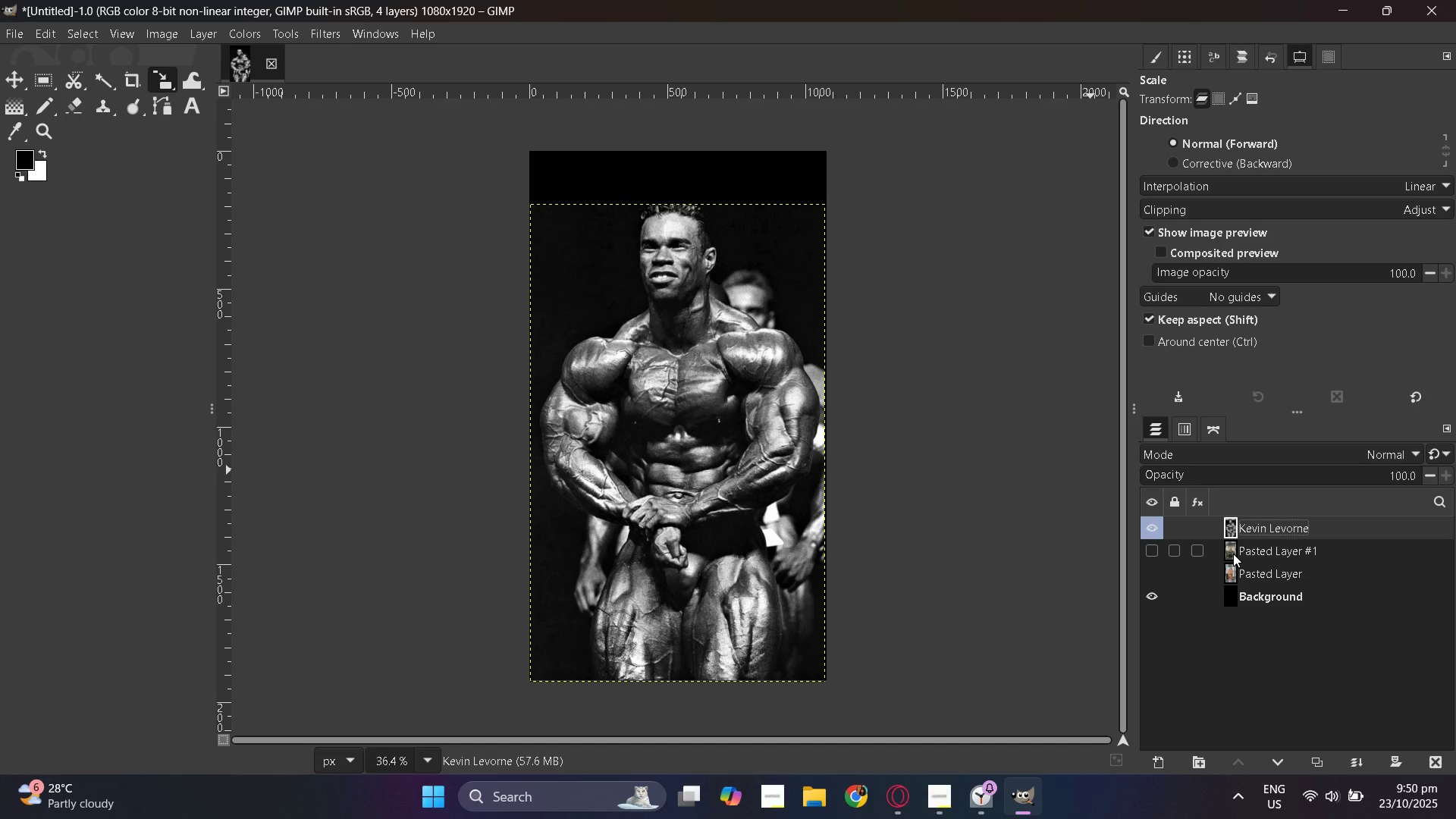 
left_click_drag(start_coordinate=[1341, 573], to_coordinate=[1282, 570])
 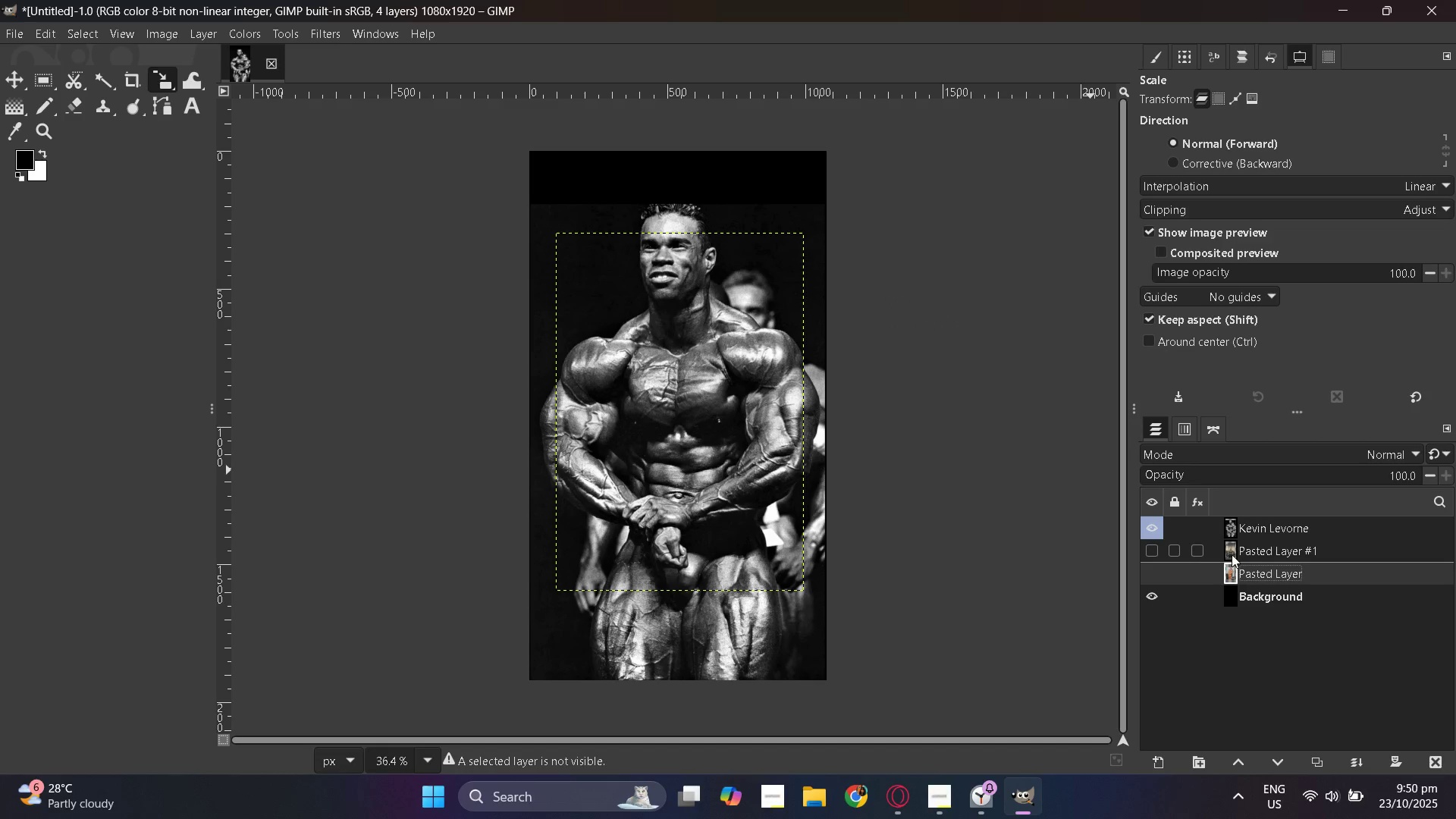 
hold_key(key=ShiftLeft, duration=0.7)
left_click([1238, 554])
 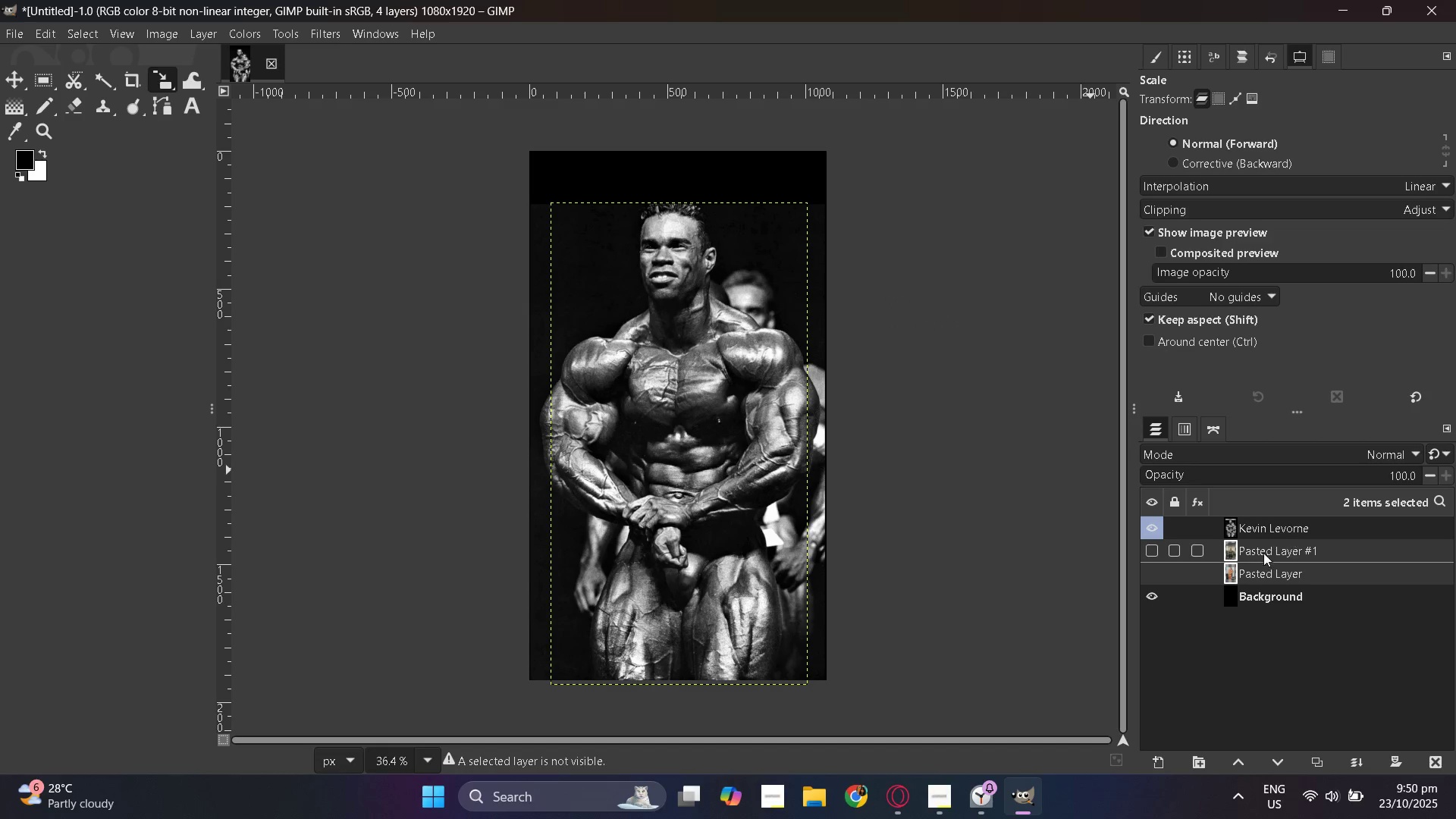 
right_click([1256, 554])
 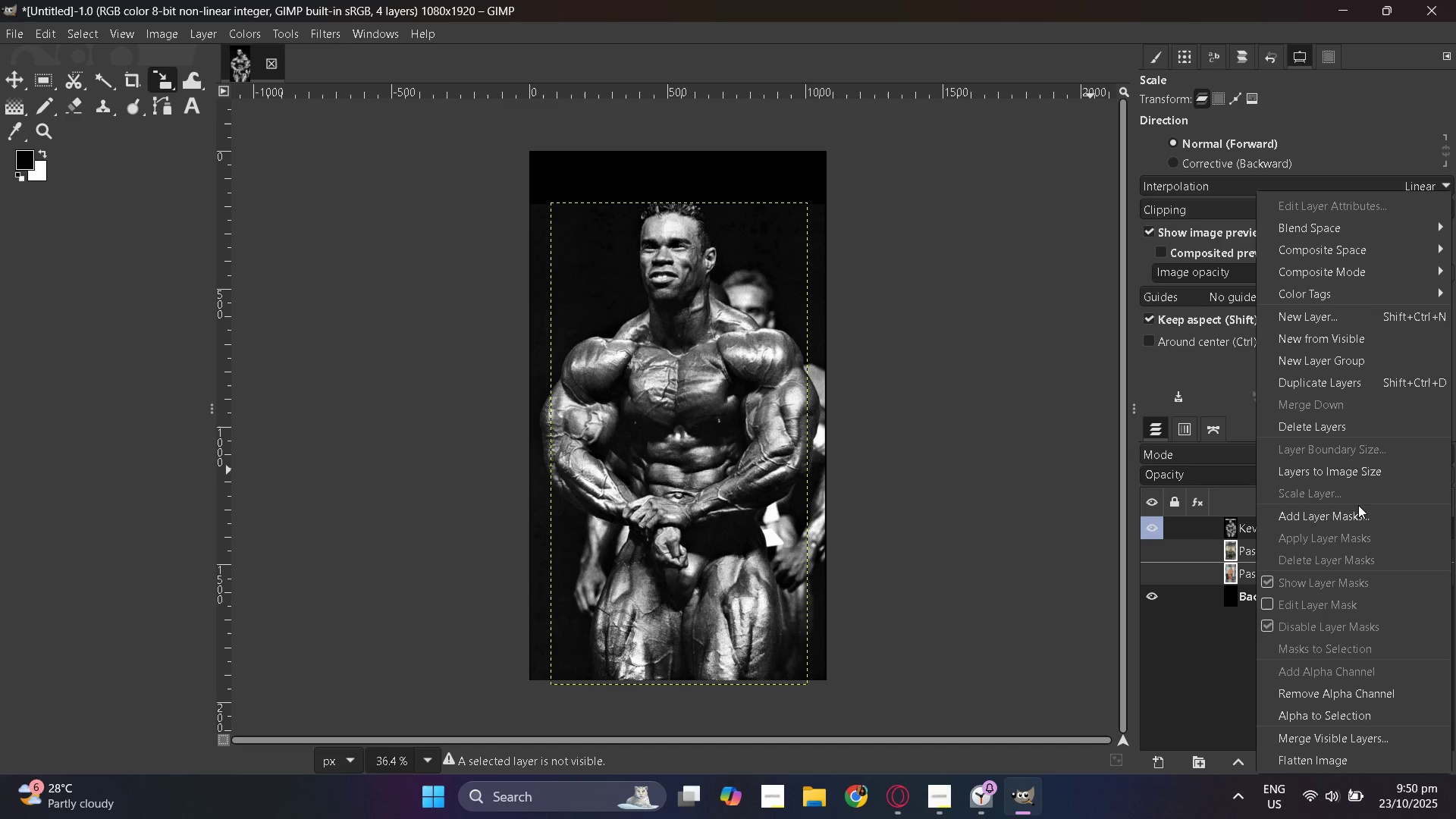 
left_click([1325, 431])
 